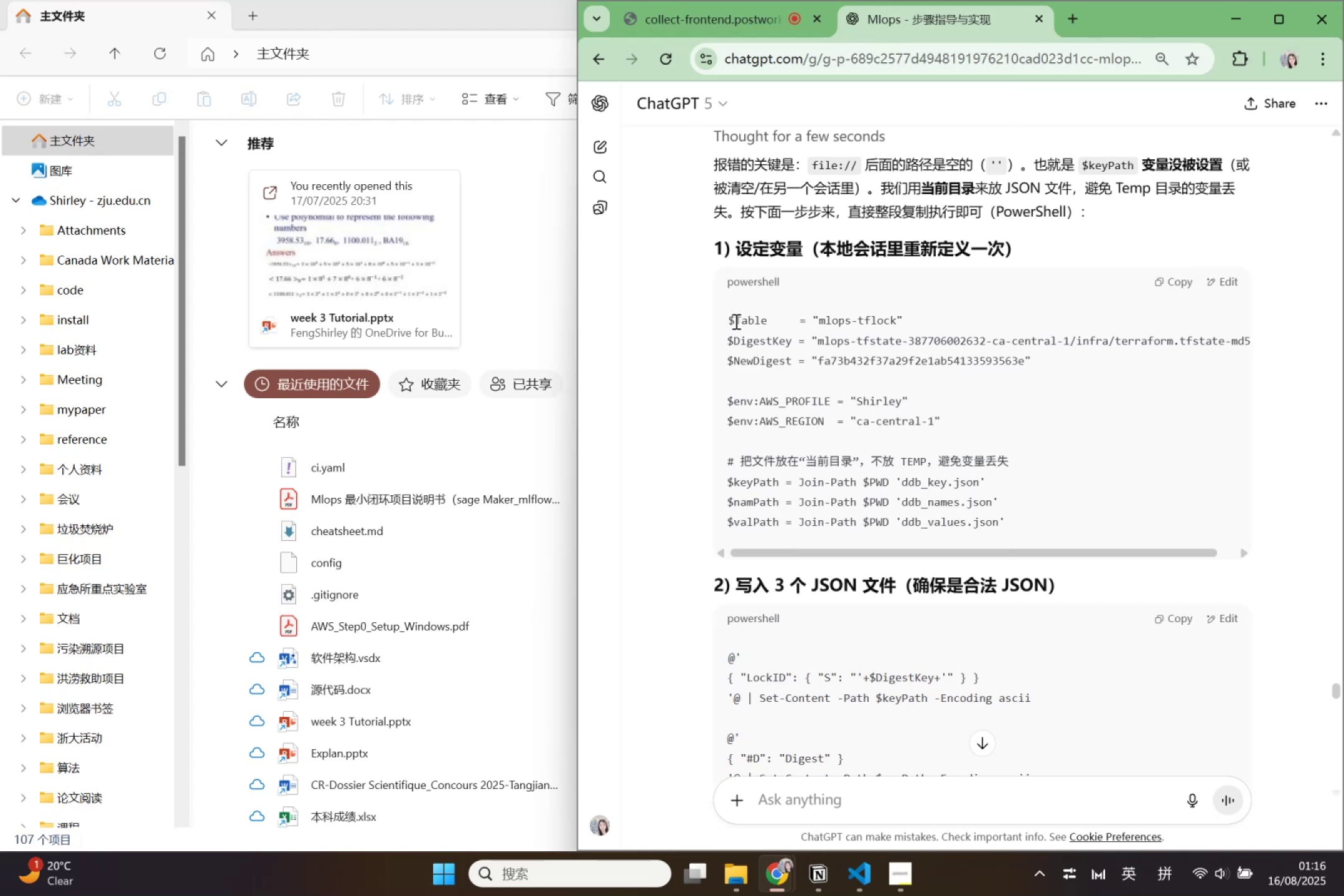 
left_click_drag(start_coordinate=[728, 320], to_coordinate=[931, 315])
 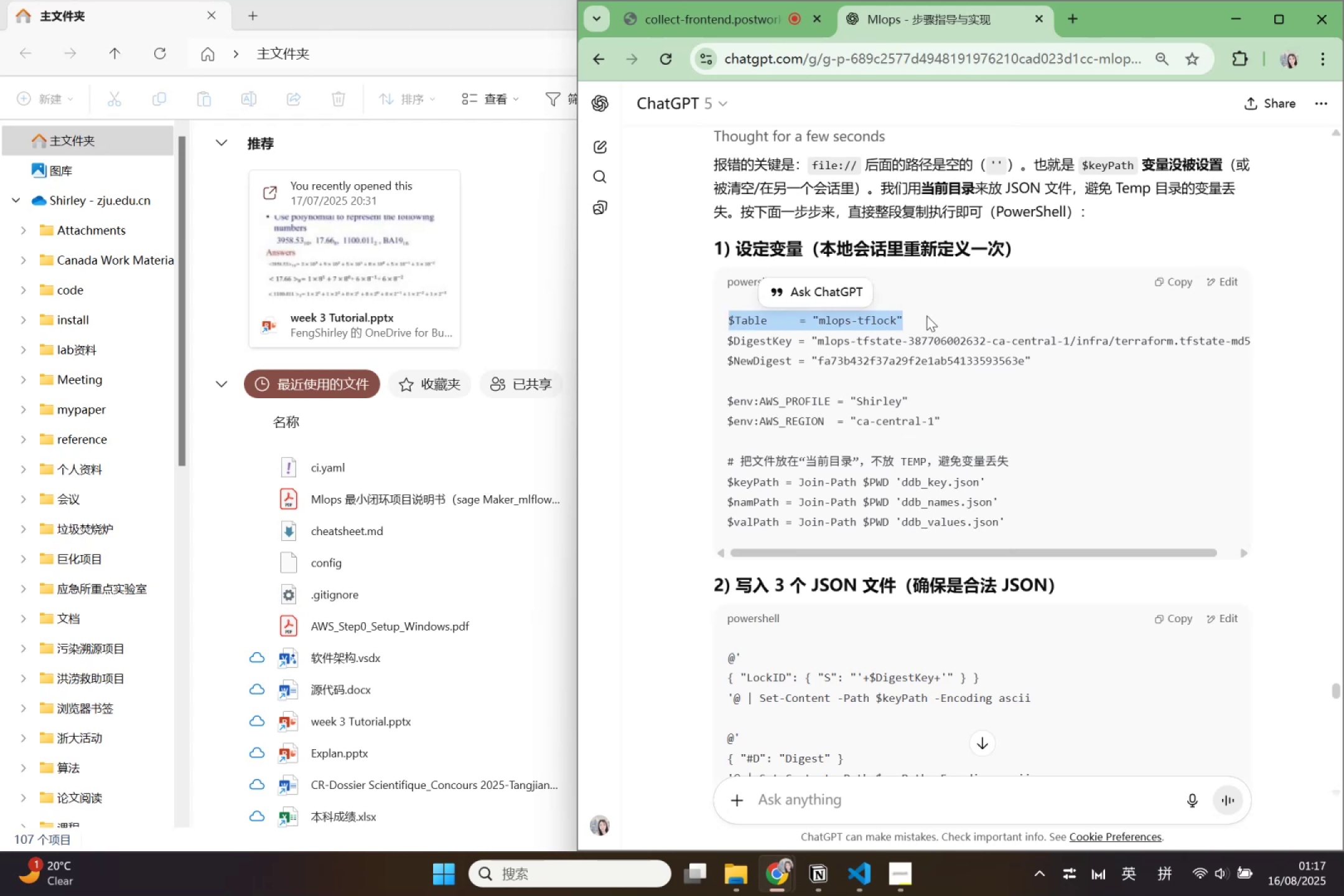 
hold_key(key=ControlLeft, duration=0.92)
 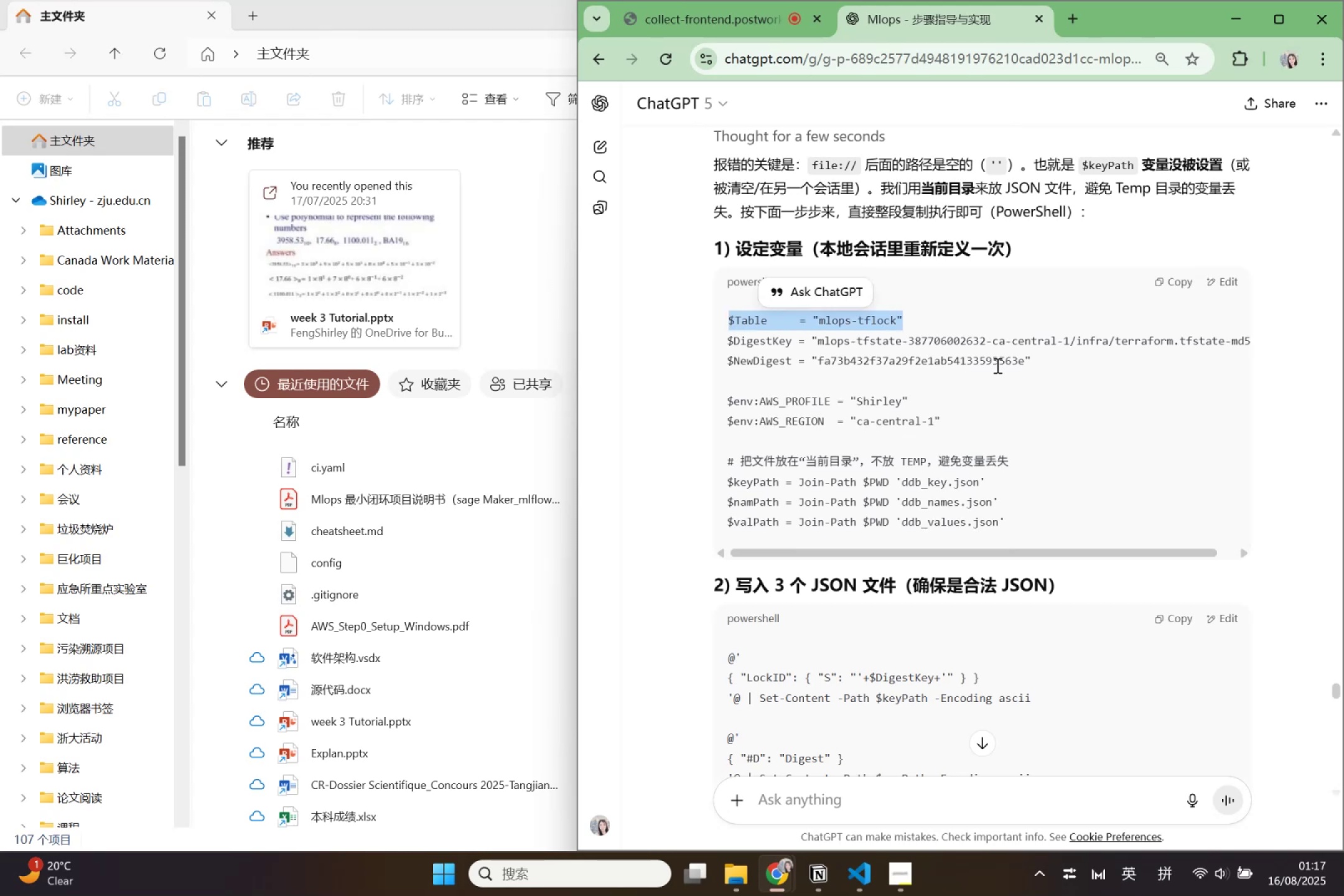 
left_click([1007, 367])
 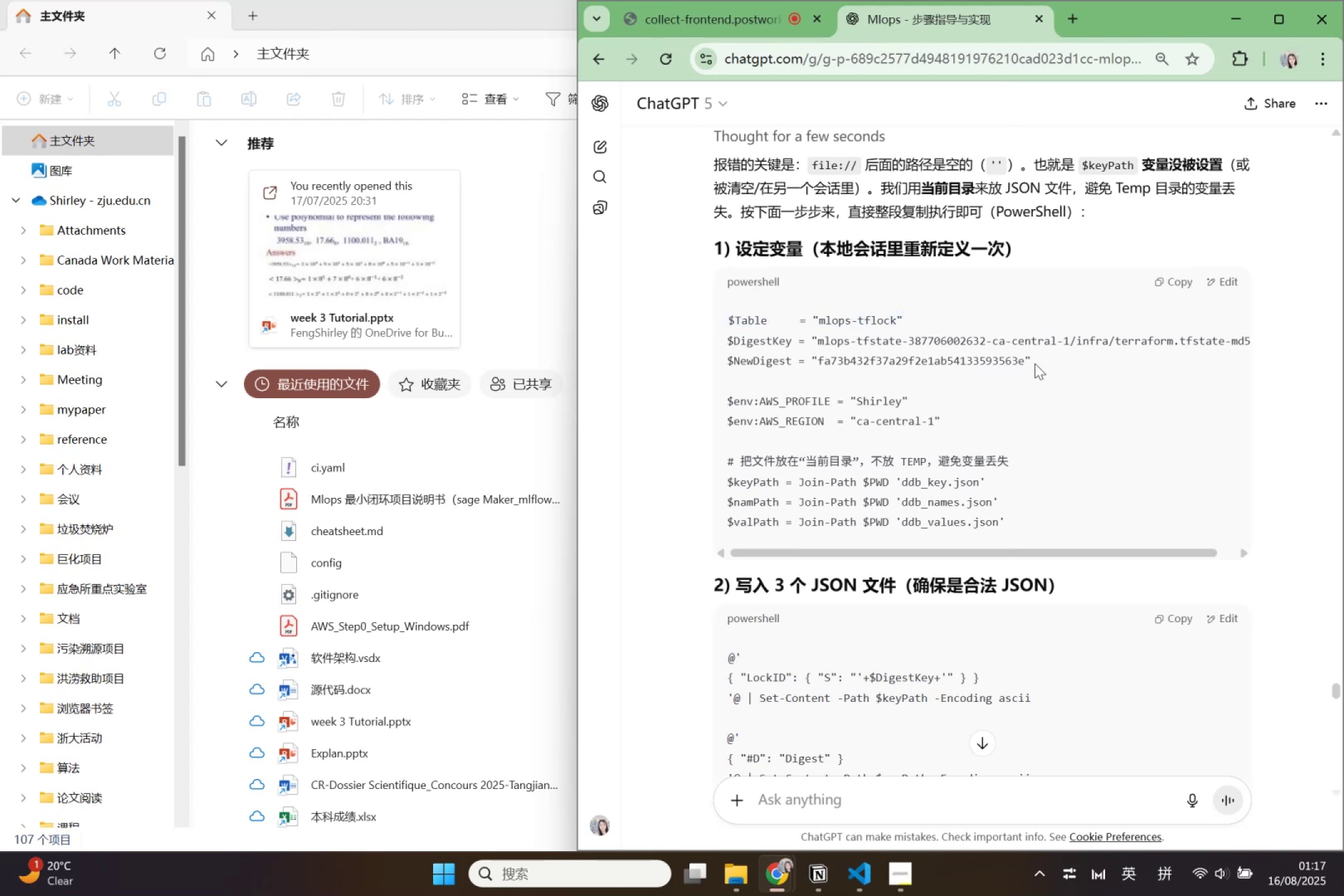 
left_click_drag(start_coordinate=[1039, 362], to_coordinate=[720, 317])
 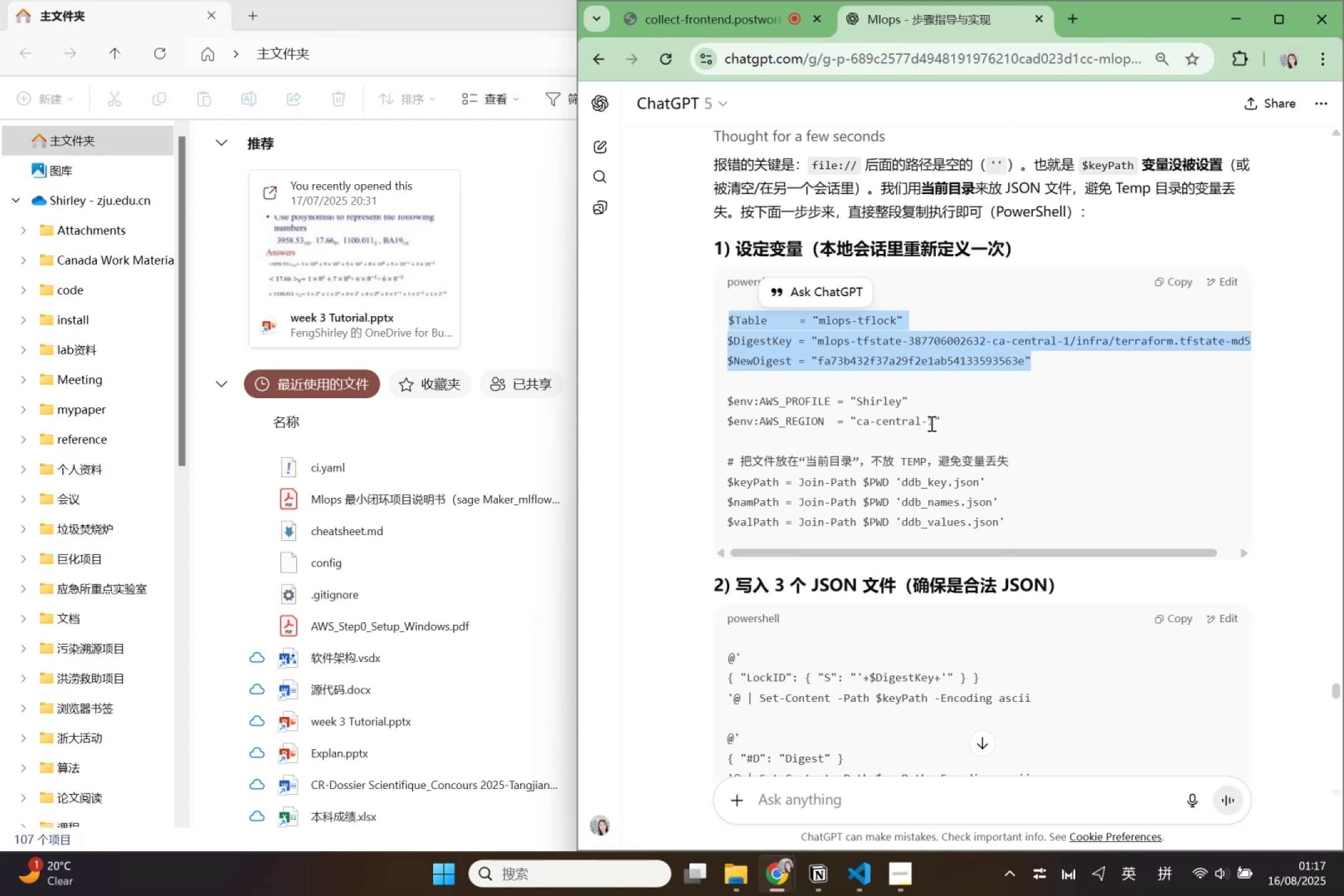 
left_click_drag(start_coordinate=[949, 422], to_coordinate=[724, 309])
 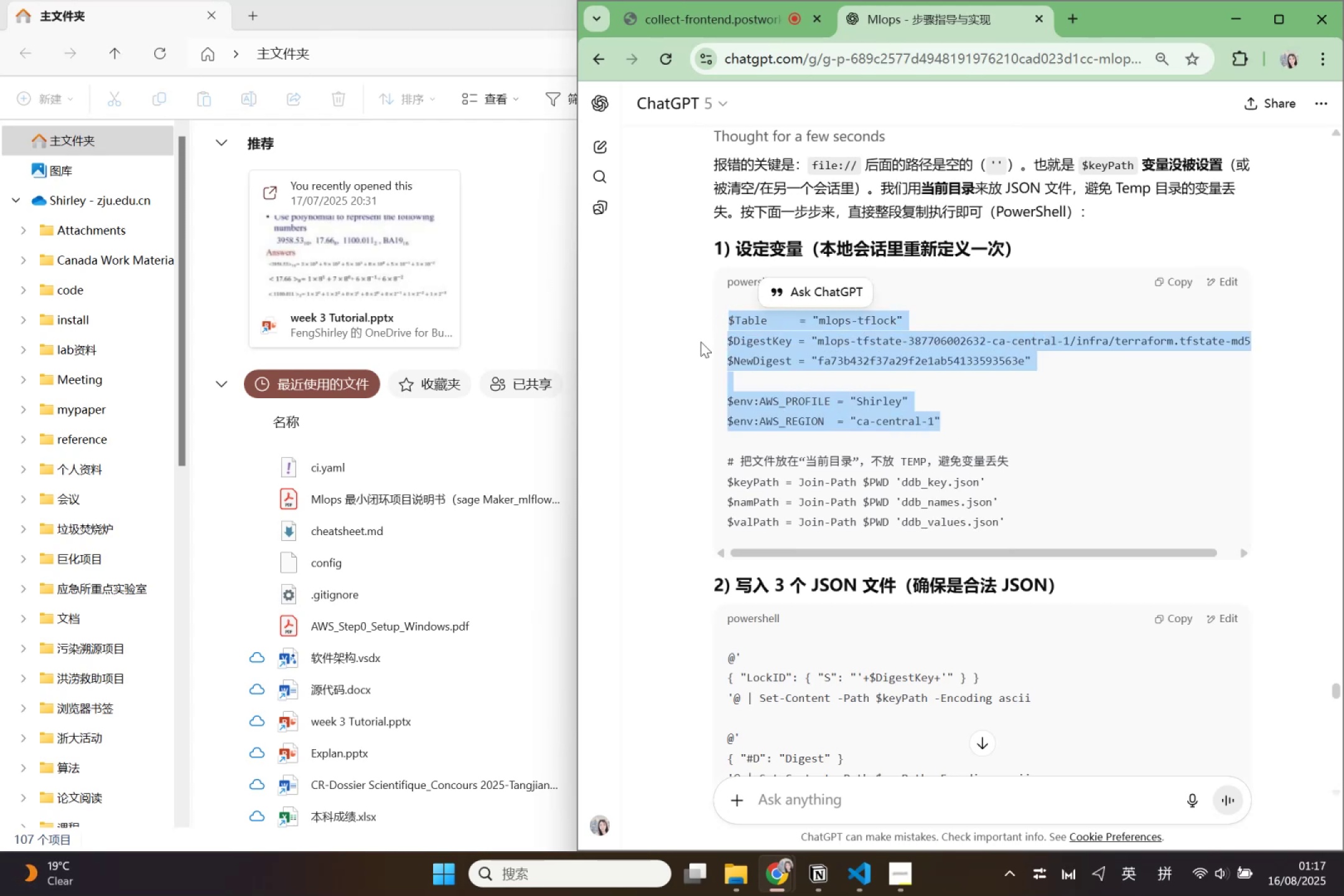 
key(Control+C)
 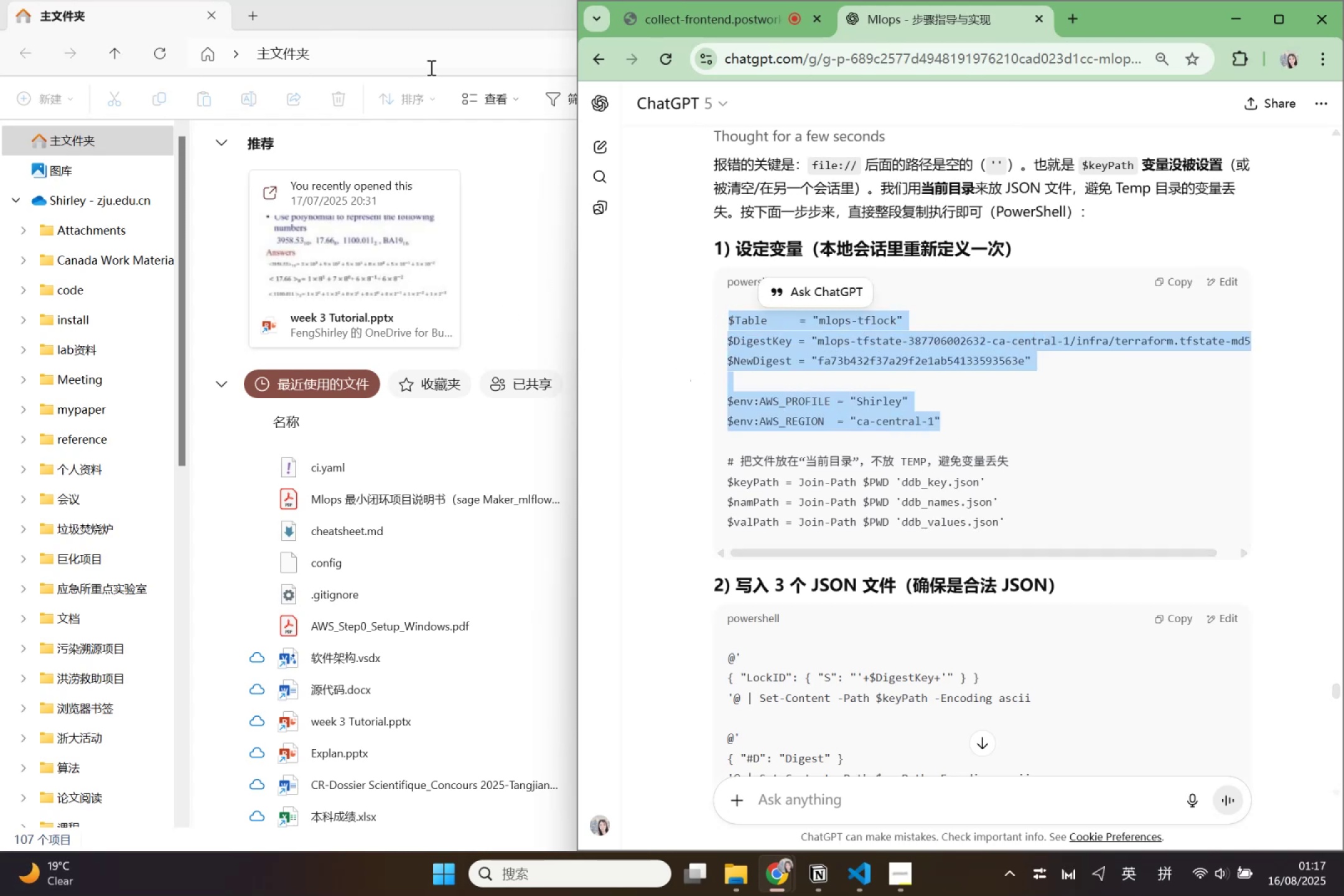 
left_click([471, 2])
 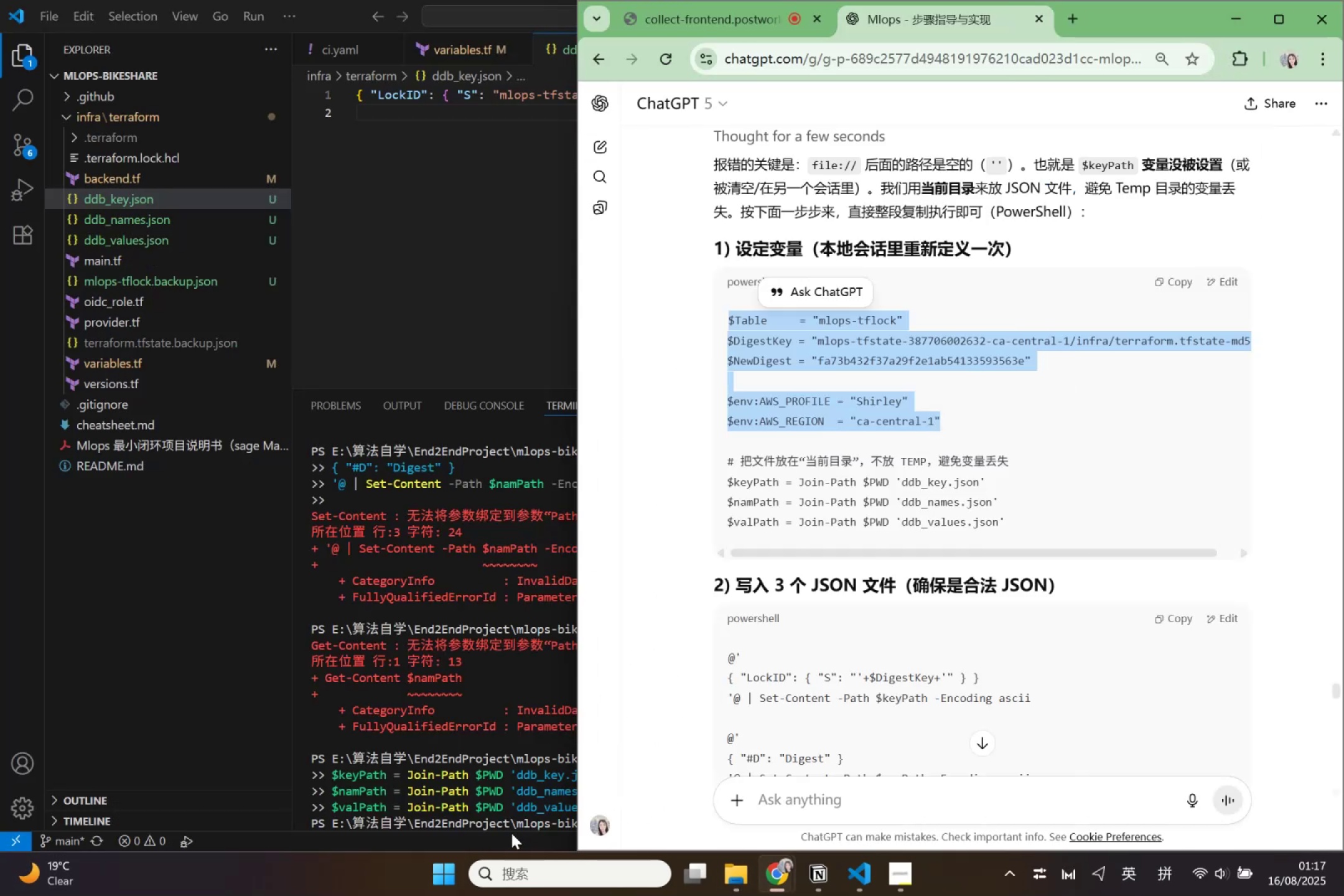 
left_click([770, 821])
 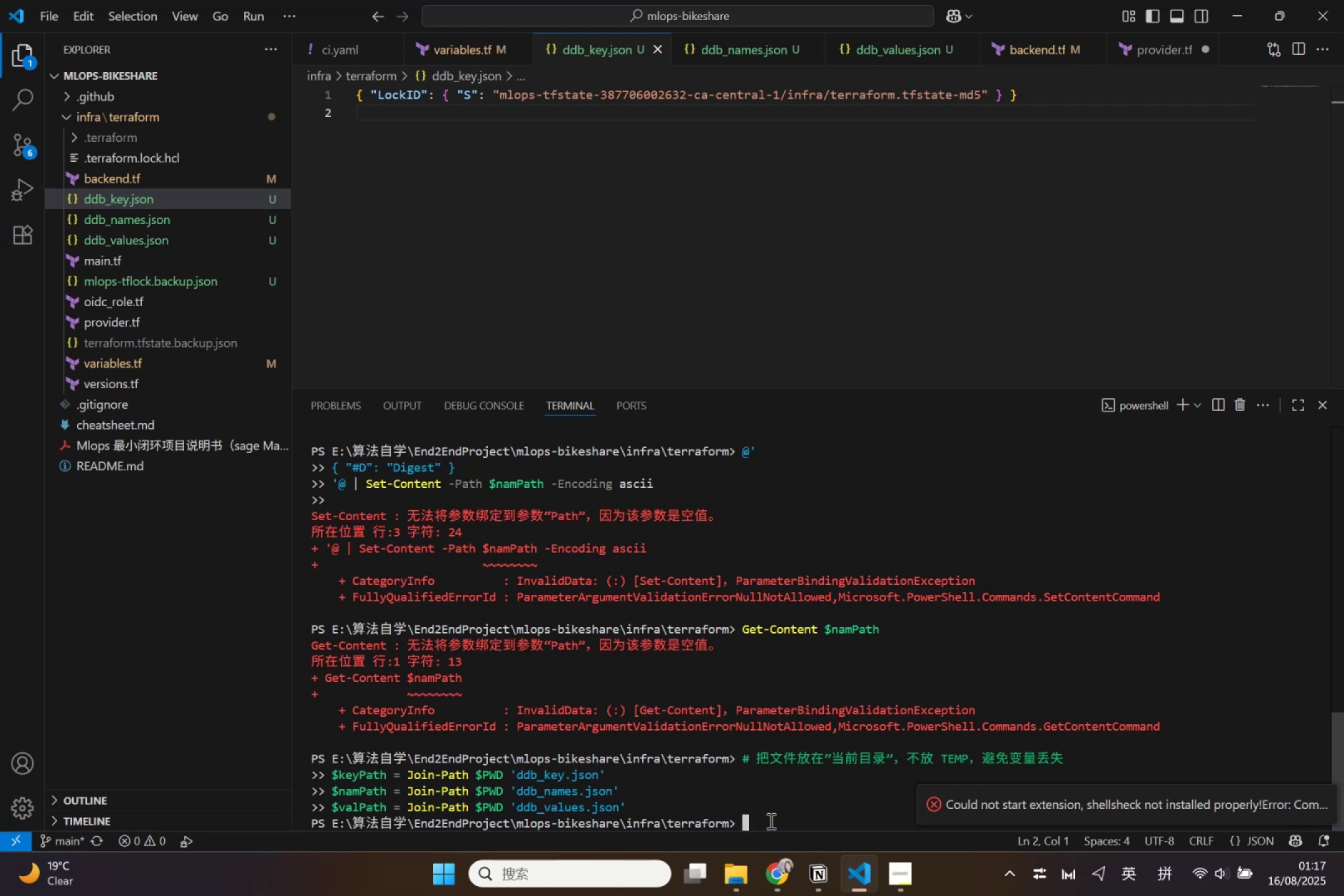 
key(Control+ControlLeft)
 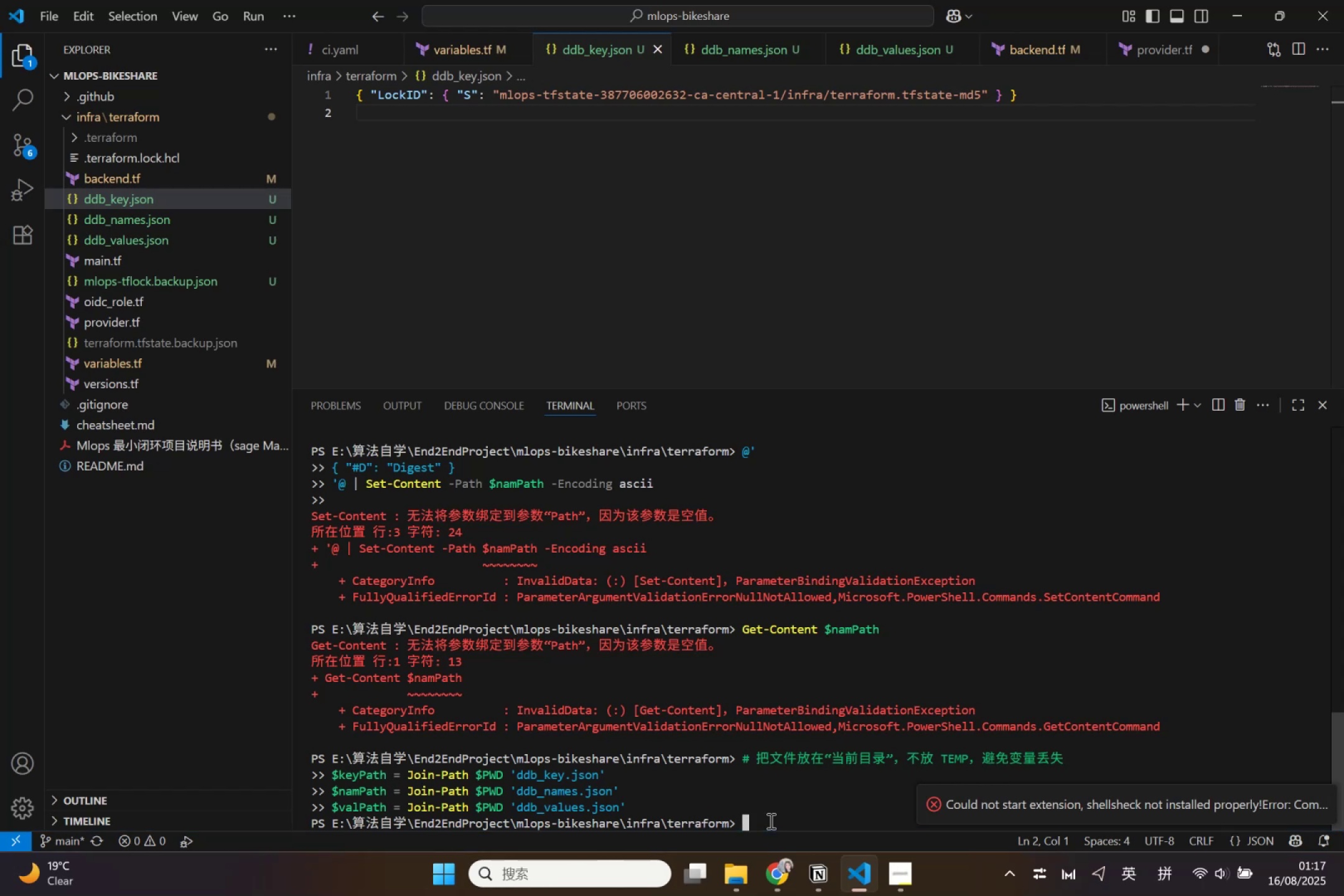 
key(Control+V)
 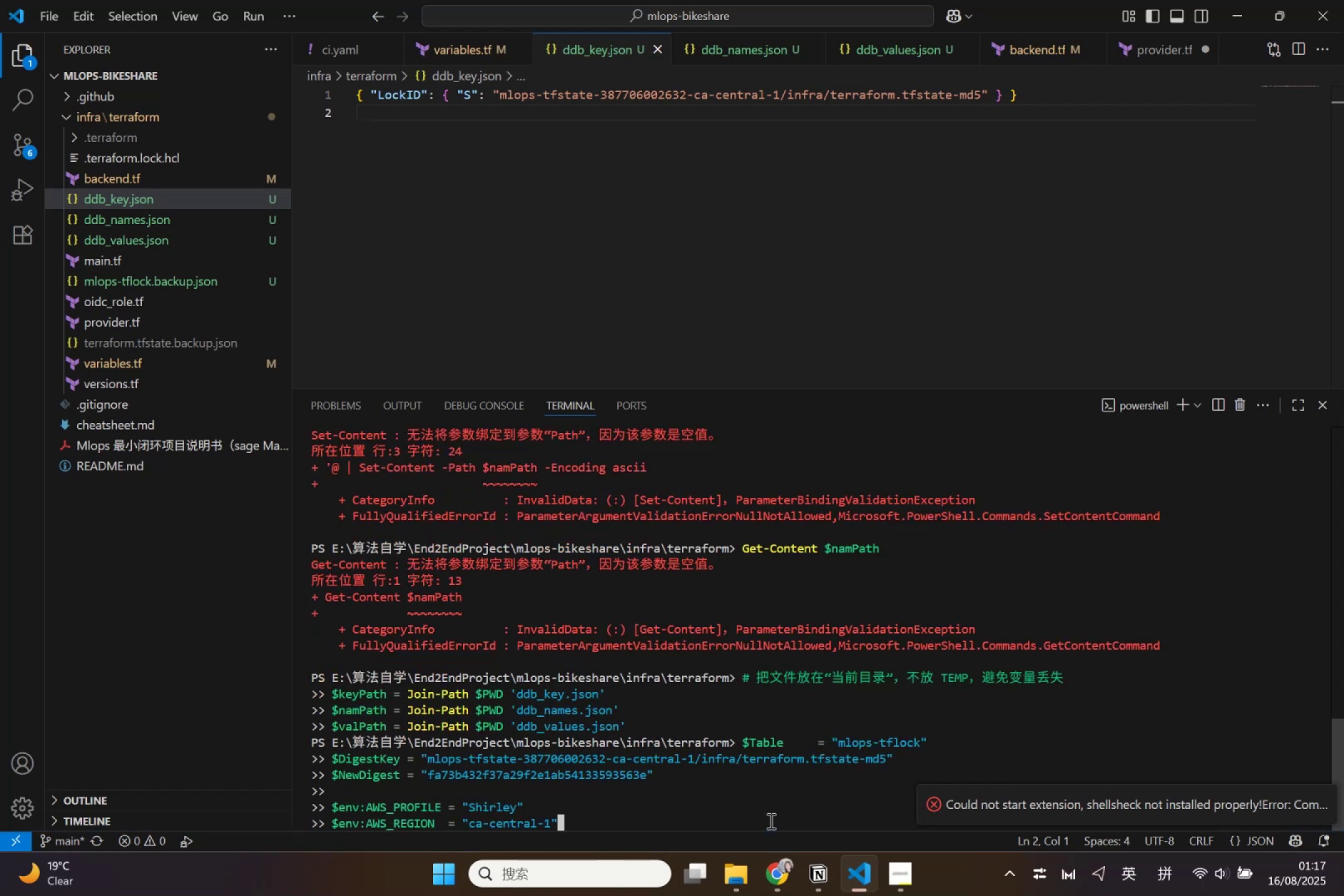 
key(Enter)
 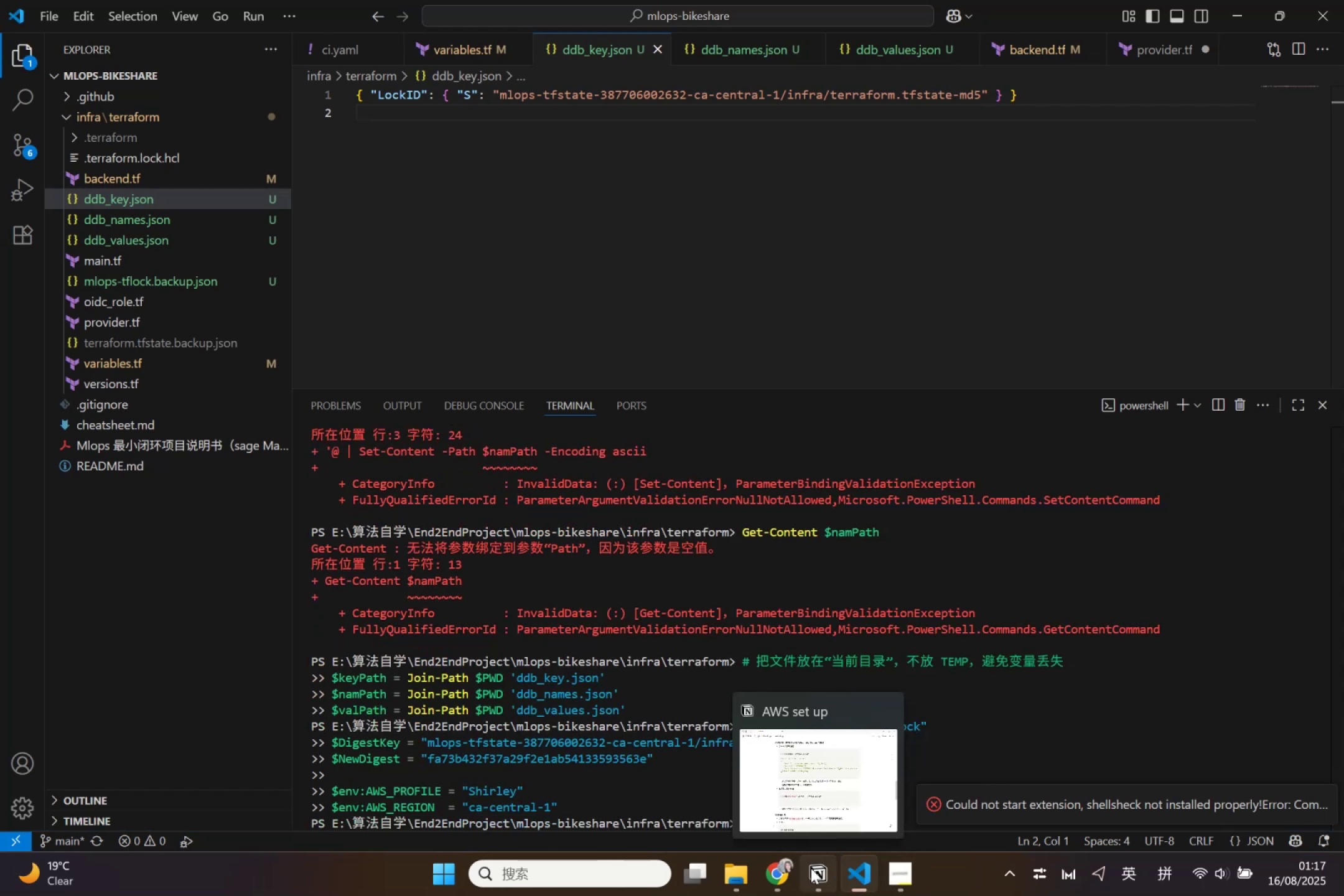 
left_click([773, 872])
 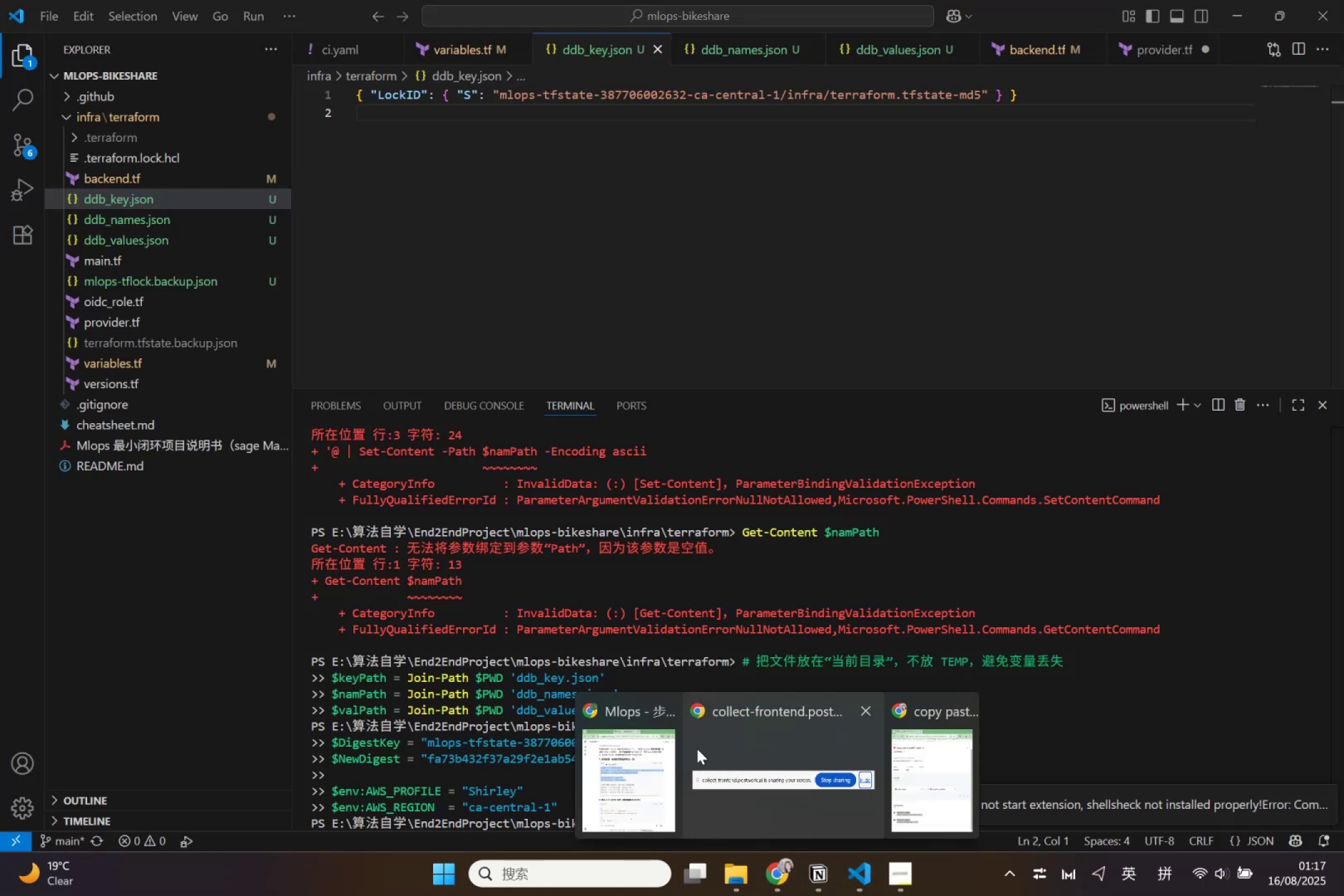 
left_click([612, 781])
 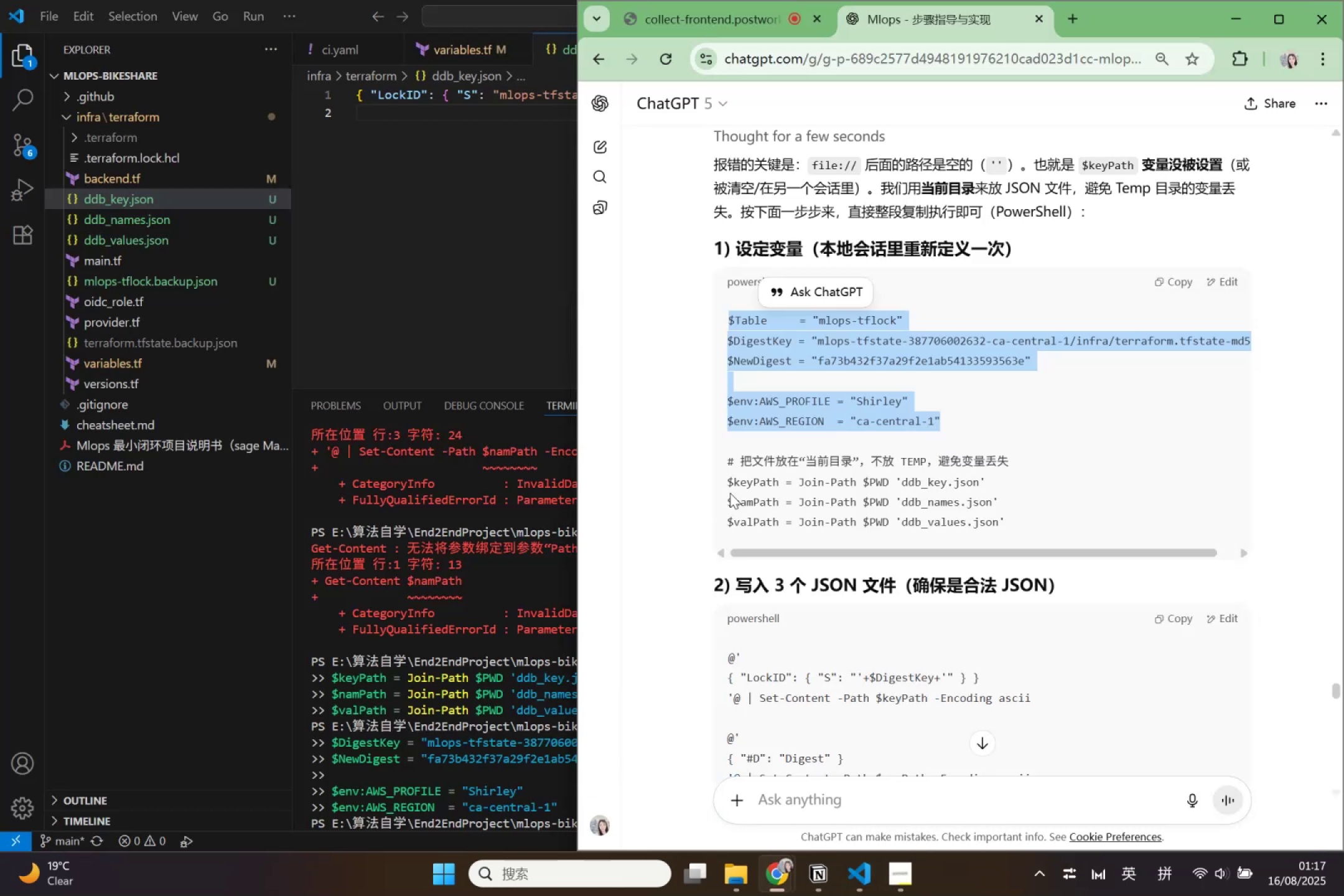 
left_click([730, 493])
 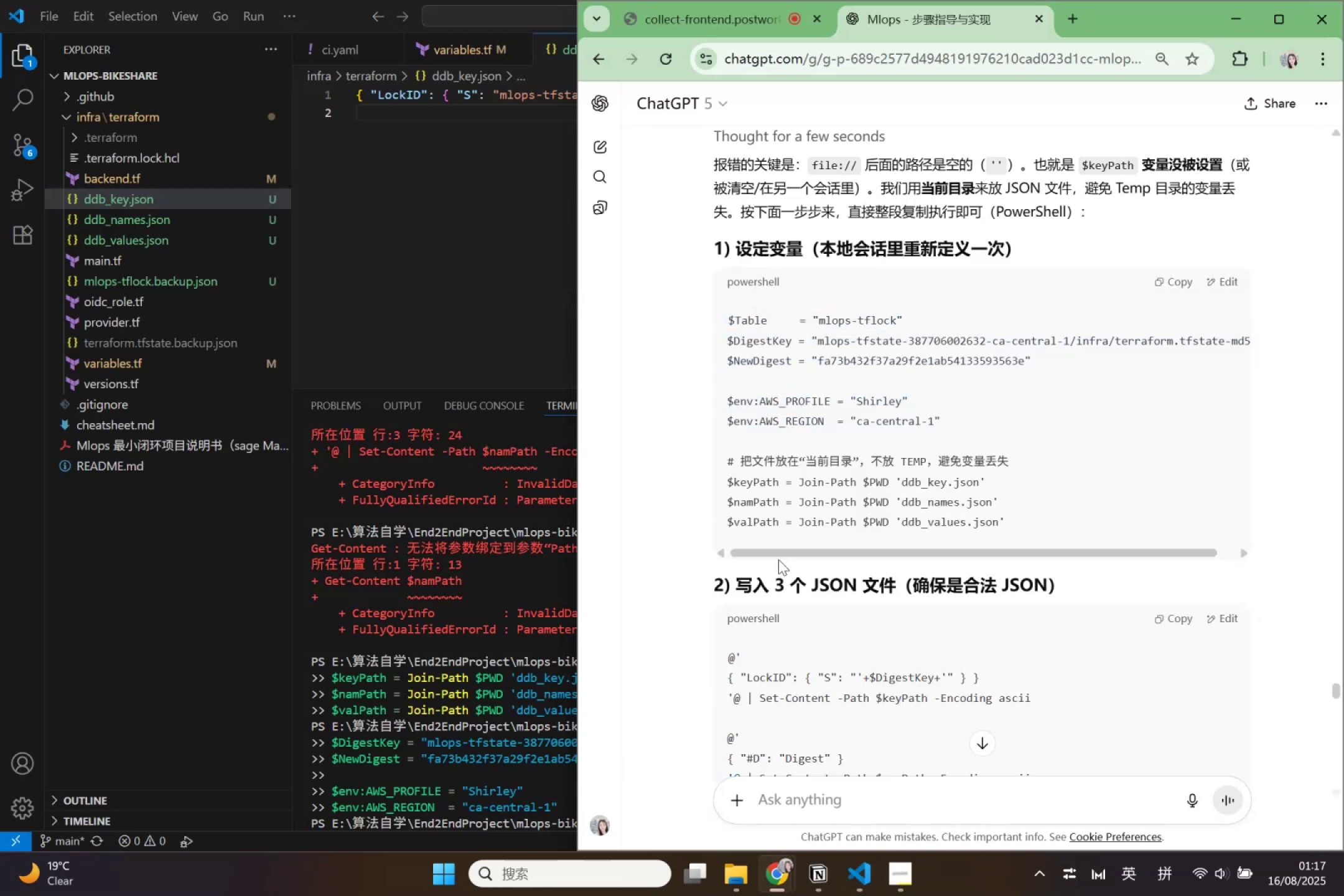 
scroll: coordinate [813, 597], scroll_direction: down, amount: 1.0
 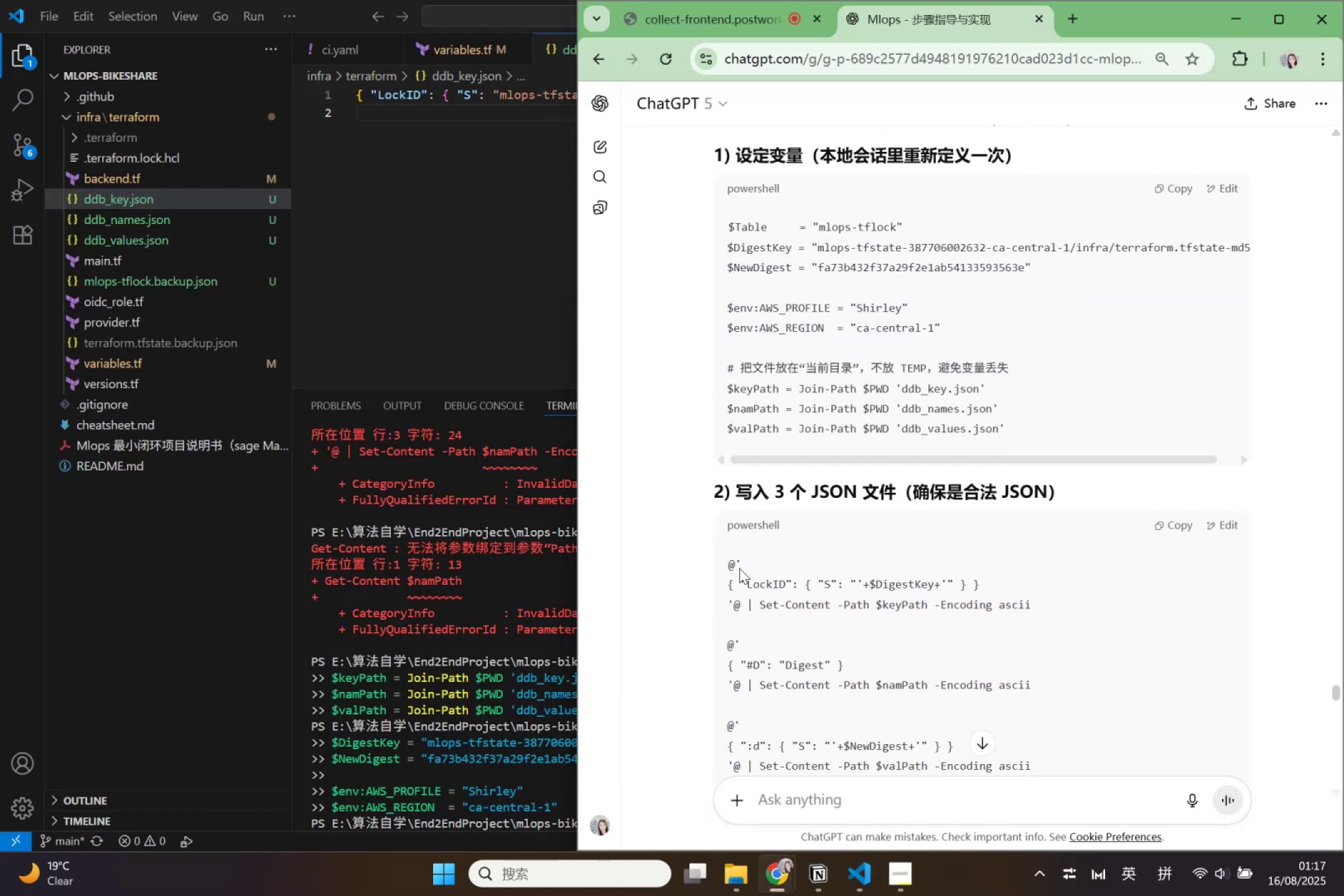 
left_click_drag(start_coordinate=[727, 559], to_coordinate=[1085, 611])
 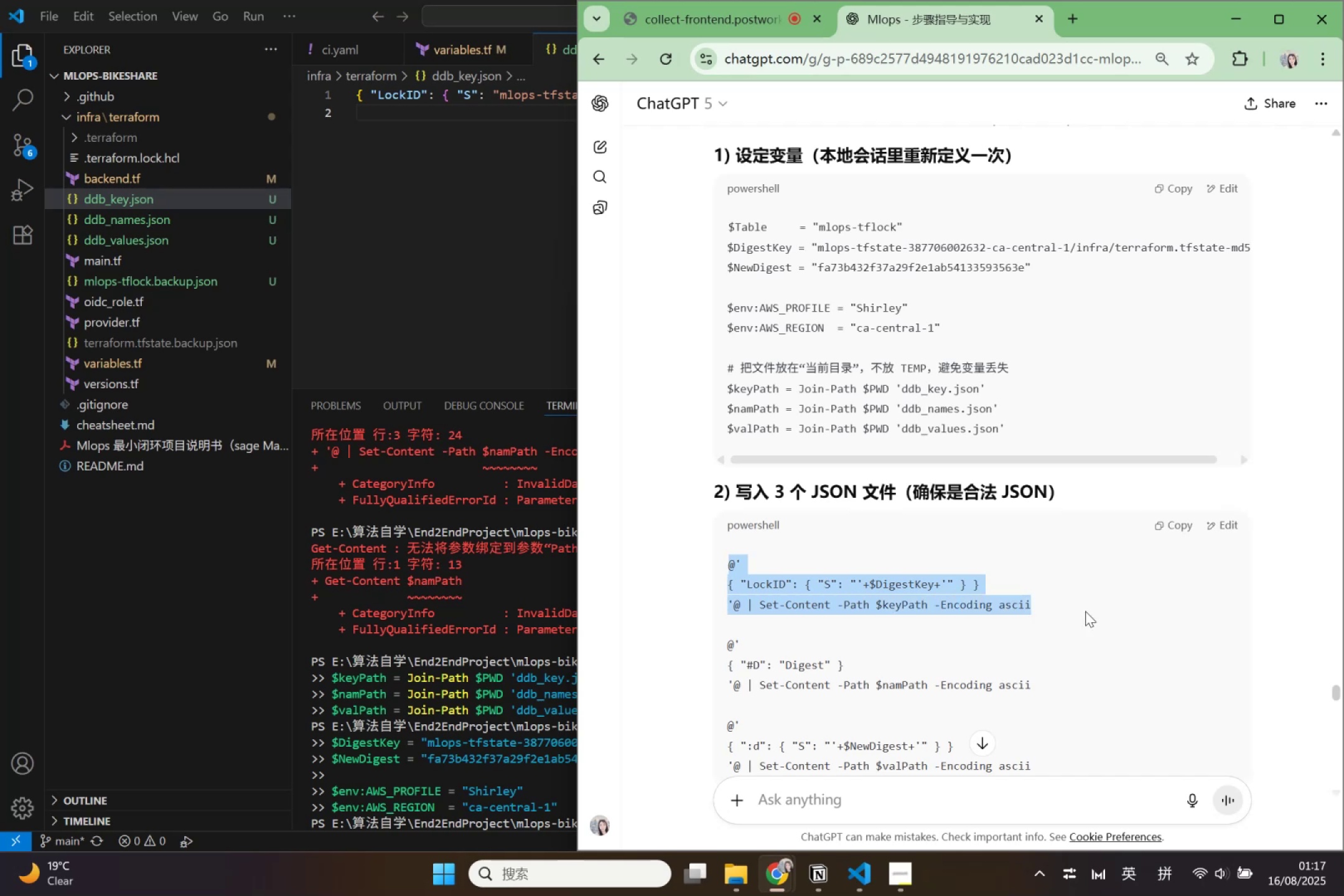 
key(Control+C)
 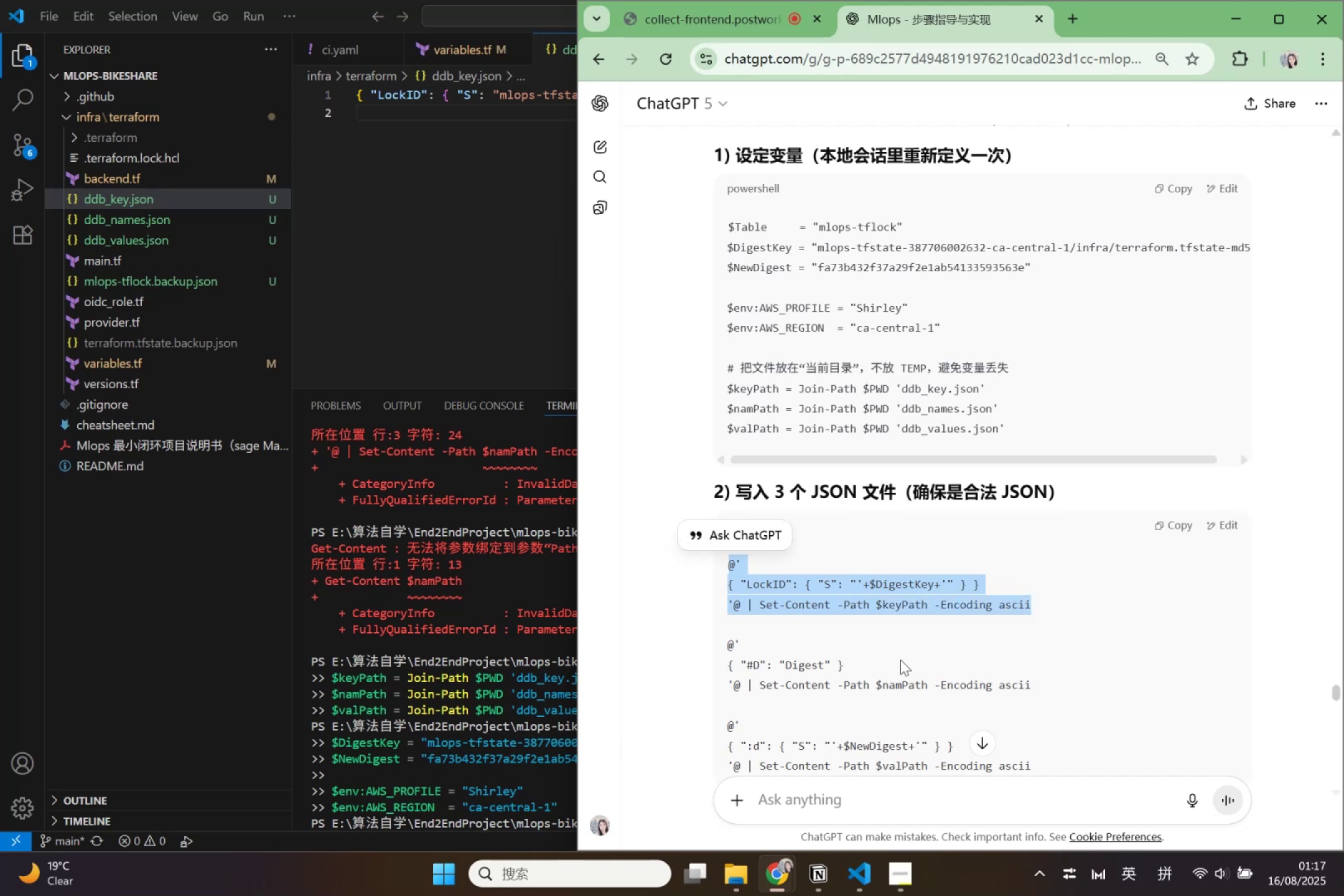 
left_click([1033, 655])
 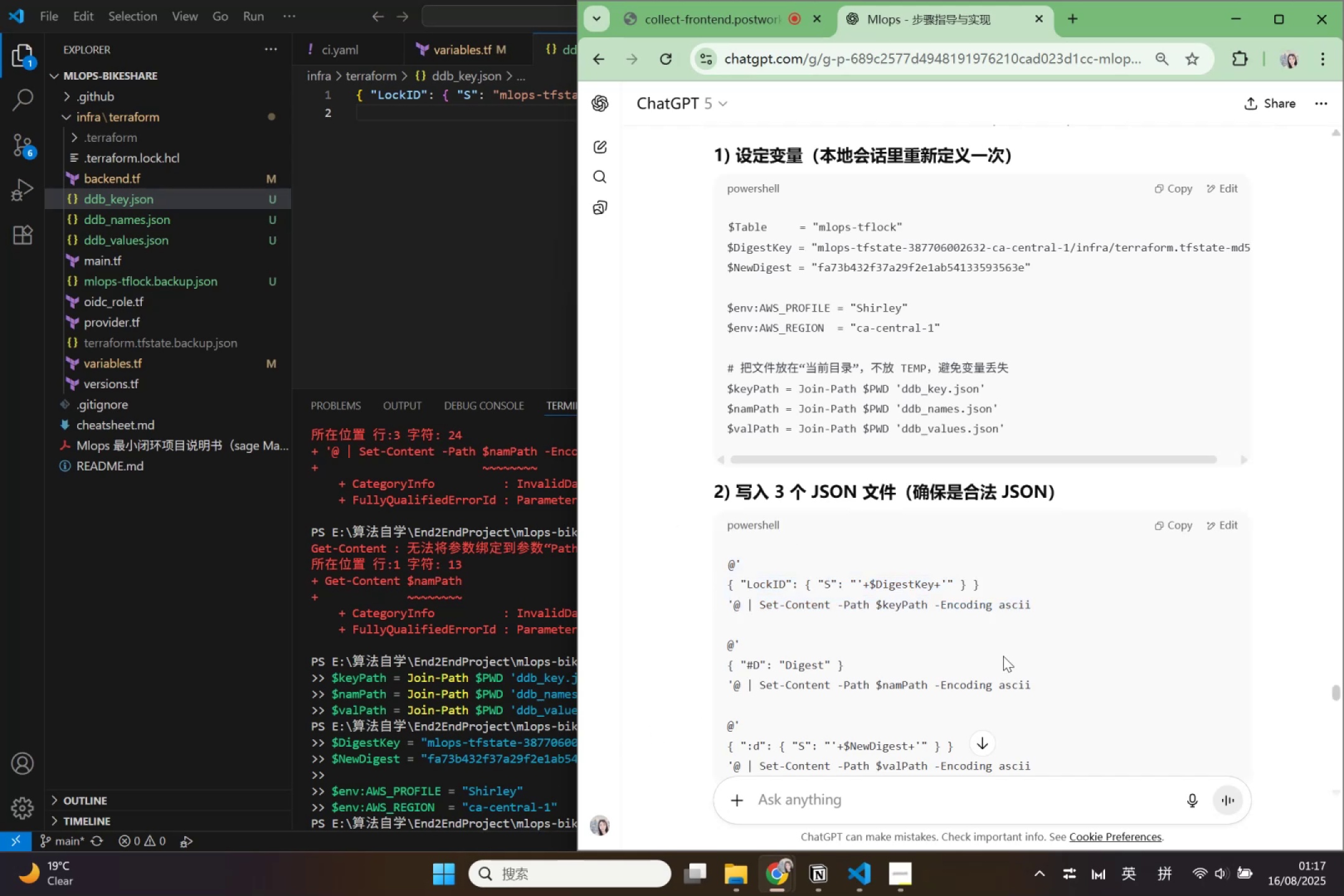 
scroll: coordinate [983, 661], scroll_direction: down, amount: 2.0
 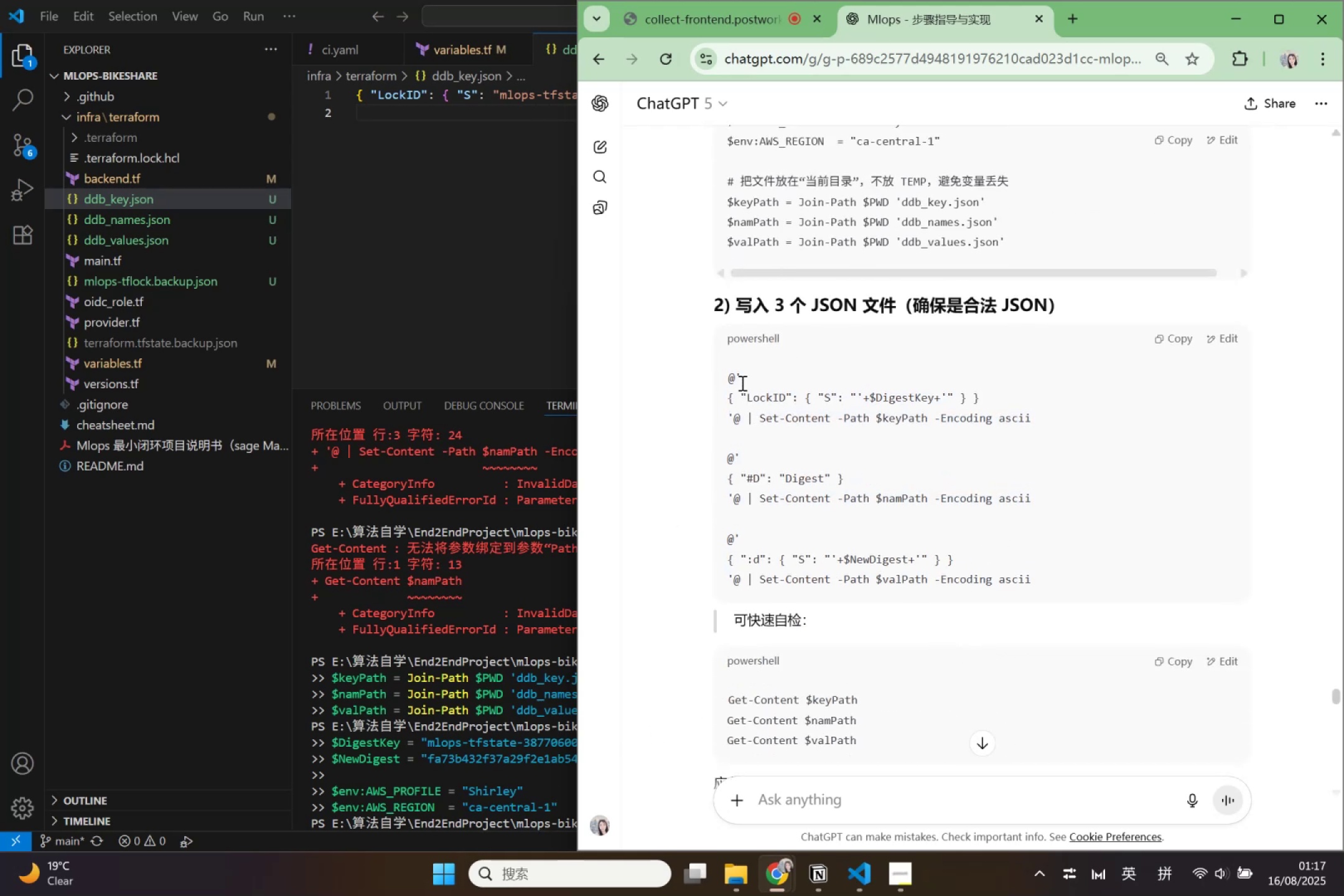 
left_click_drag(start_coordinate=[730, 375], to_coordinate=[1076, 582])
 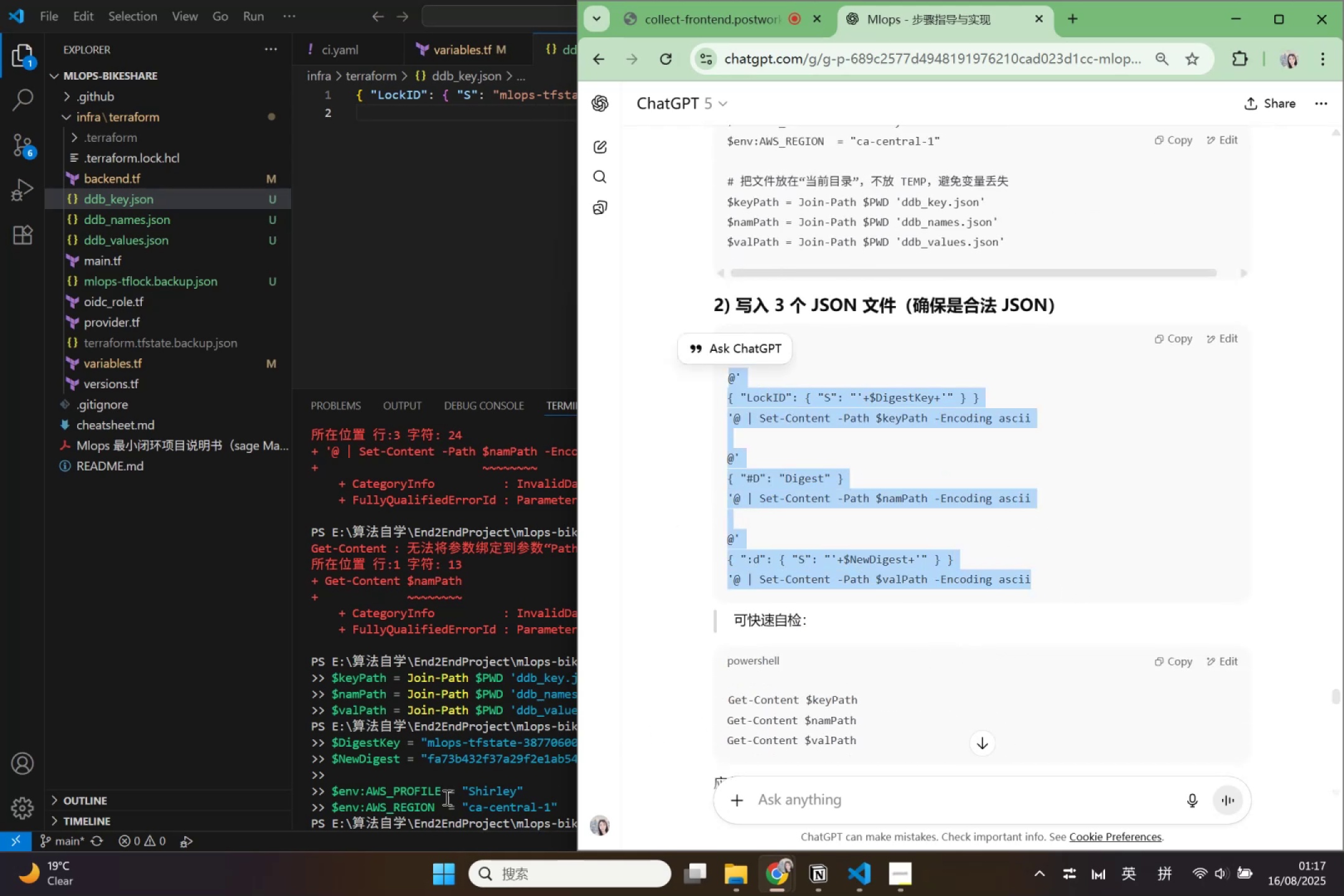 
key(Control+C)
 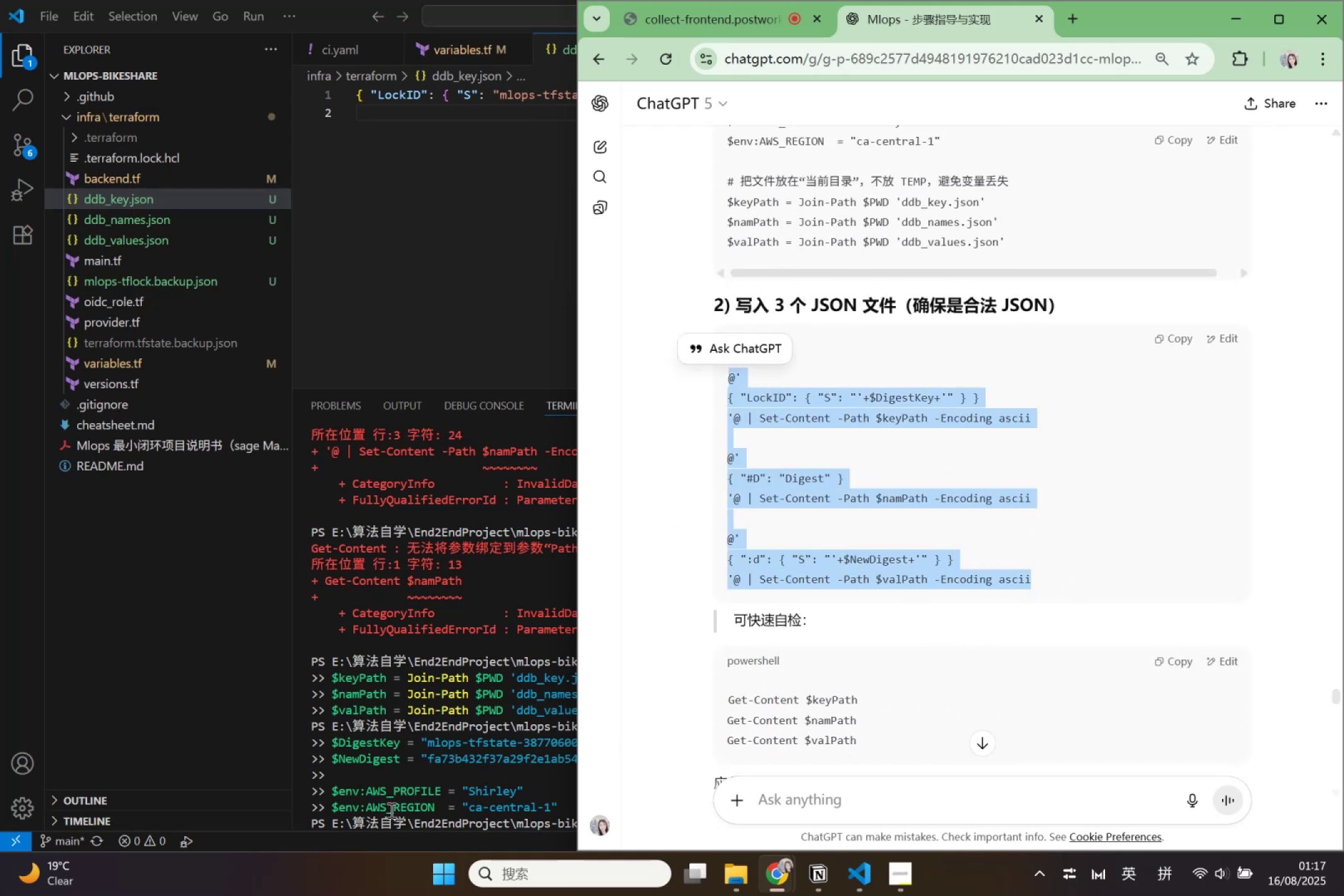 
left_click([393, 810])
 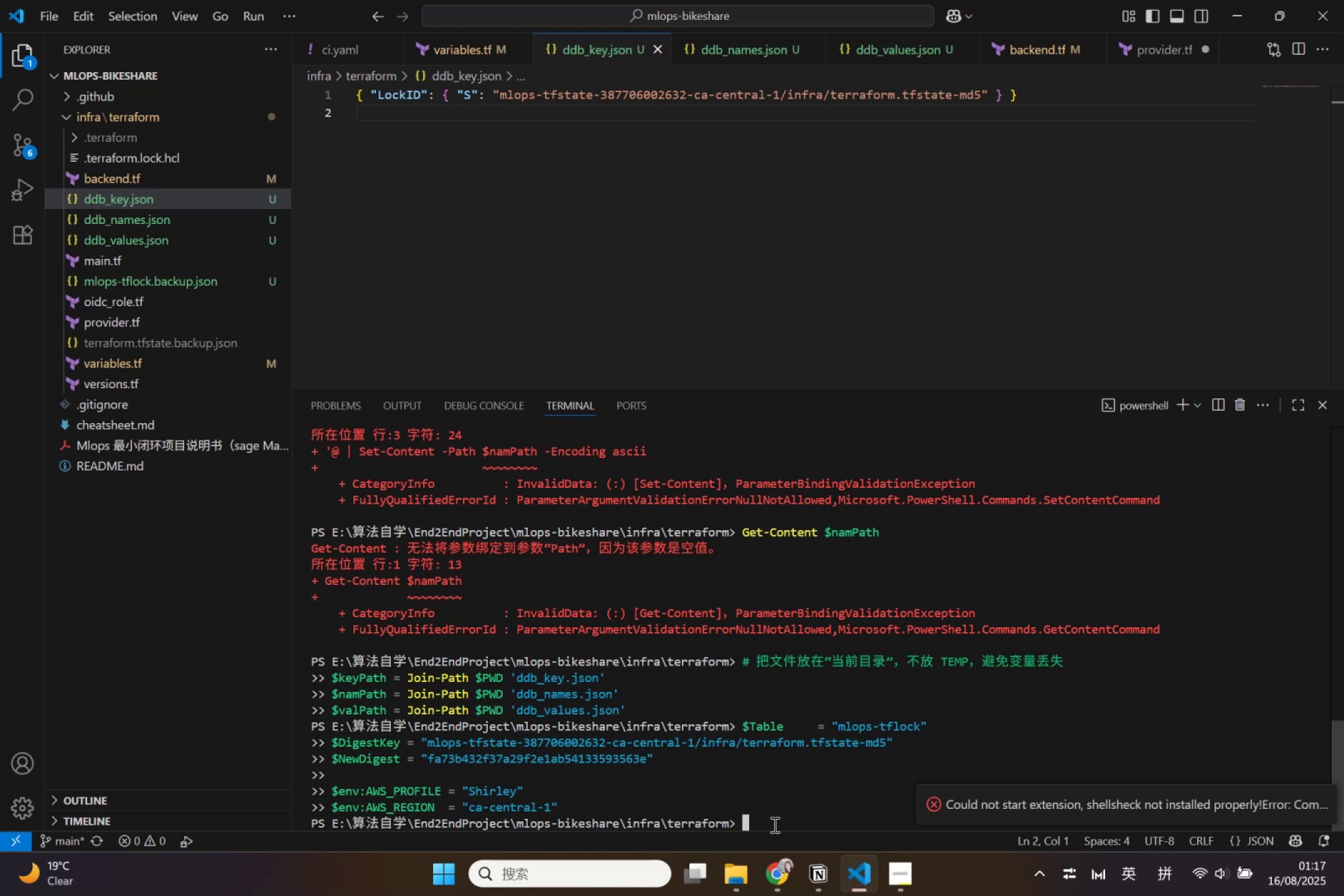 
left_click([793, 824])
 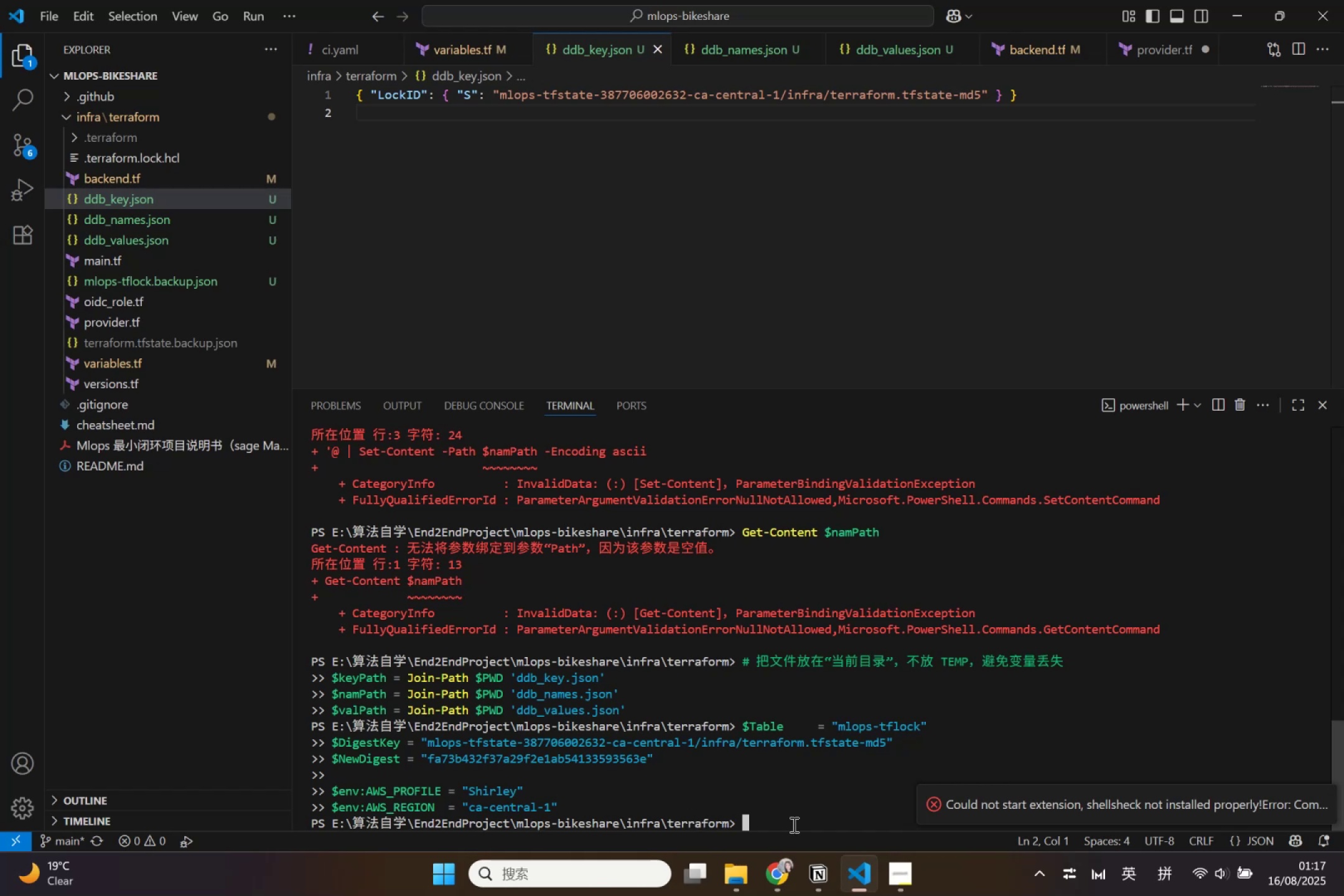 
key(Control+V)
 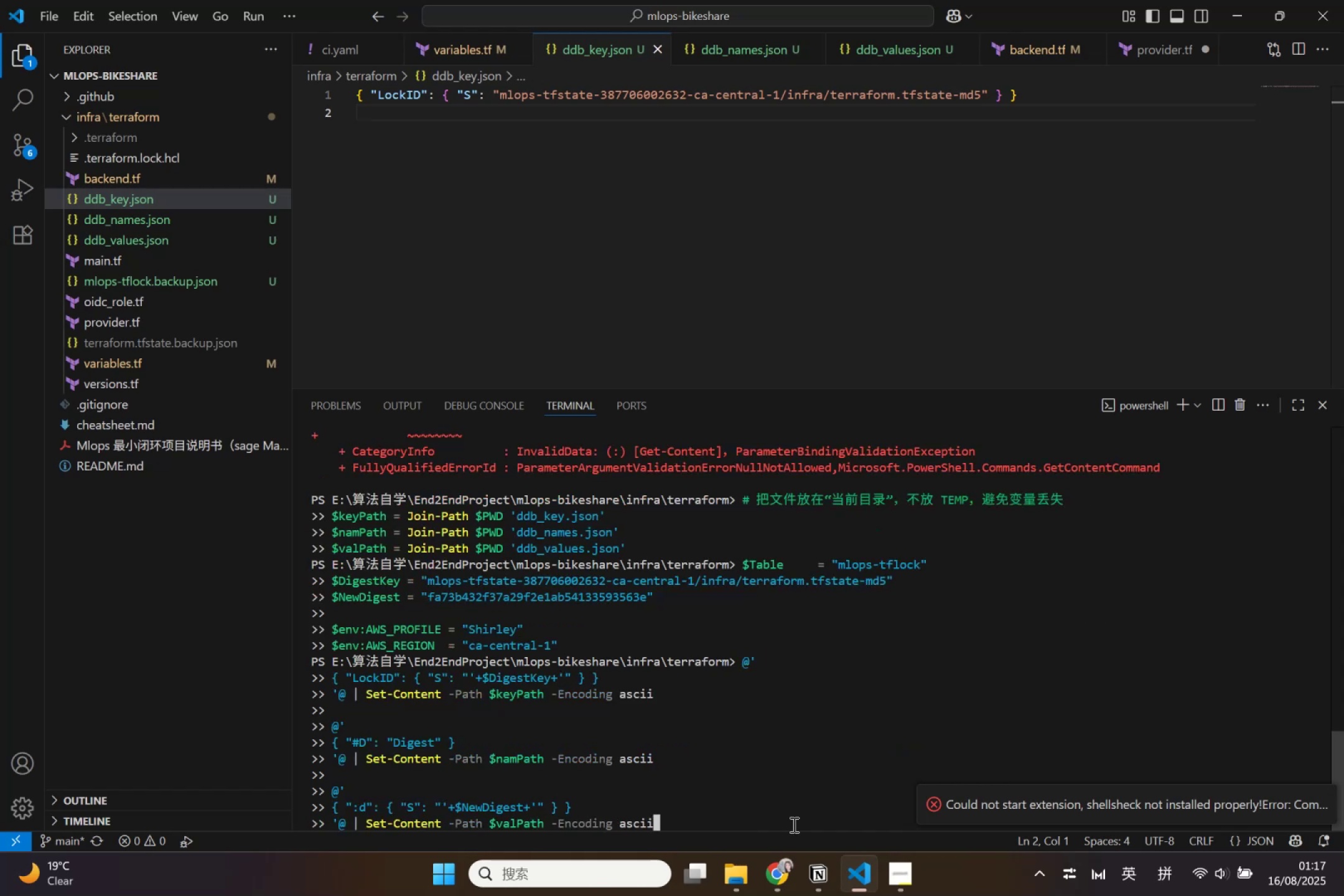 
key(Enter)
 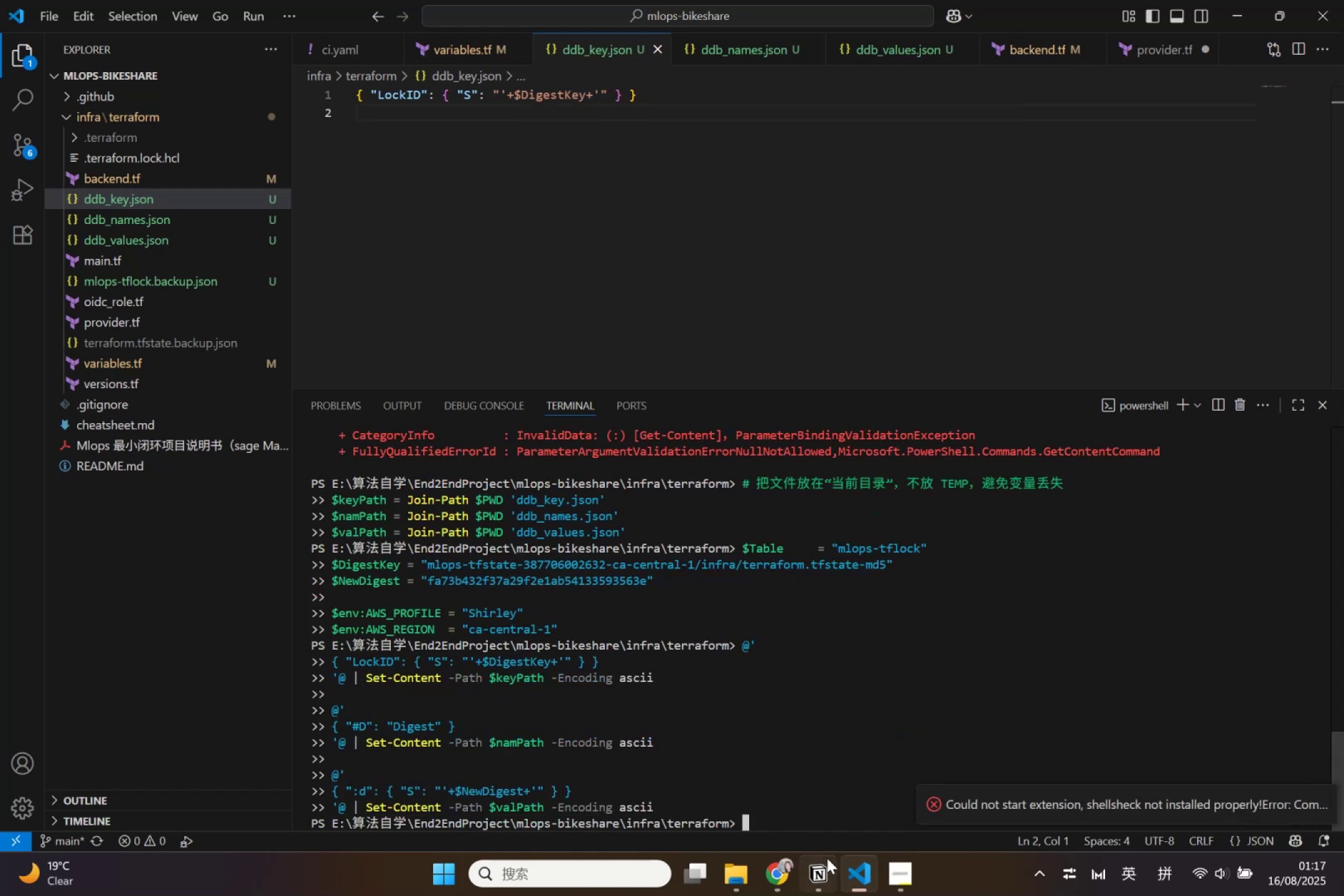 
left_click([778, 871])
 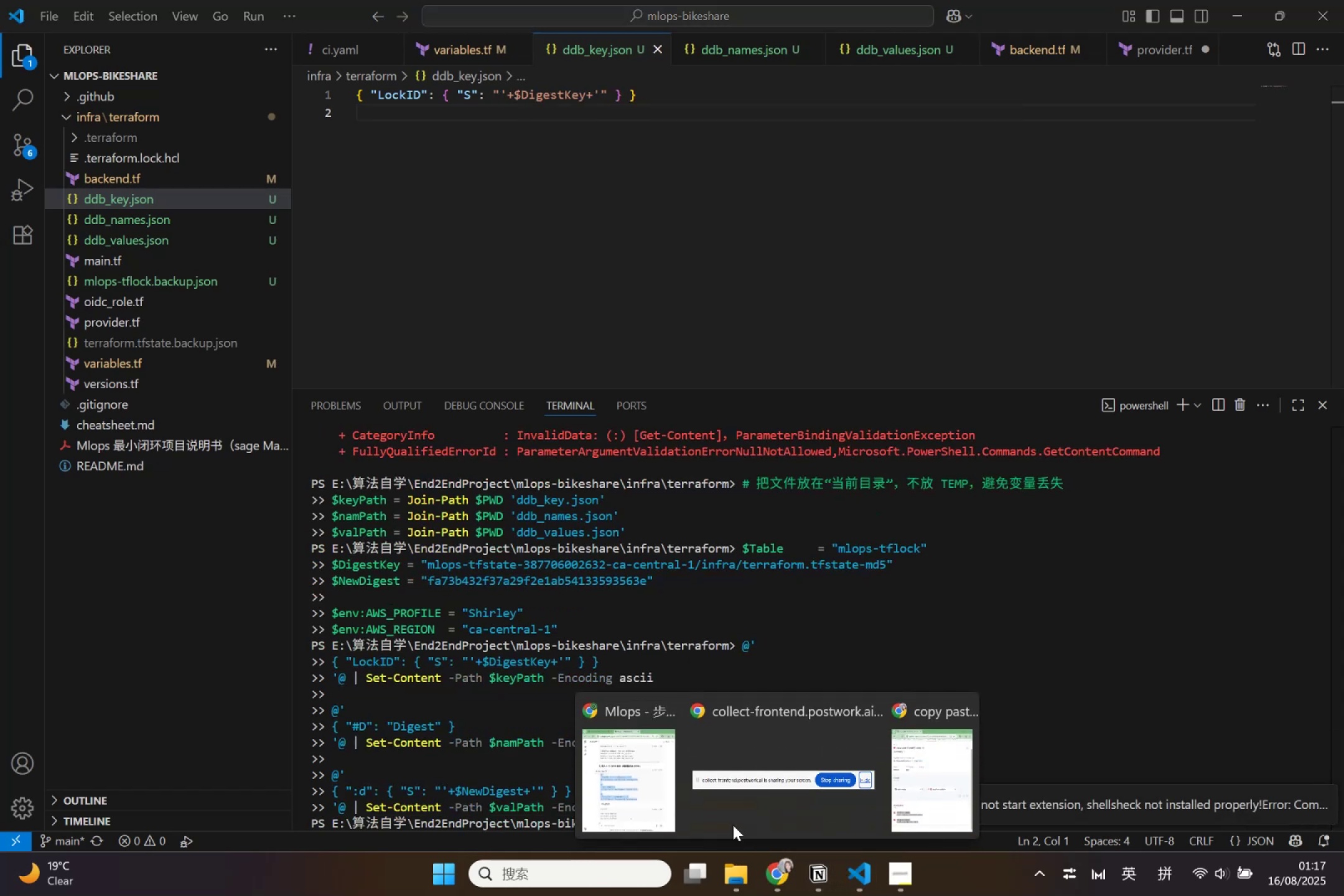 
left_click([633, 781])
 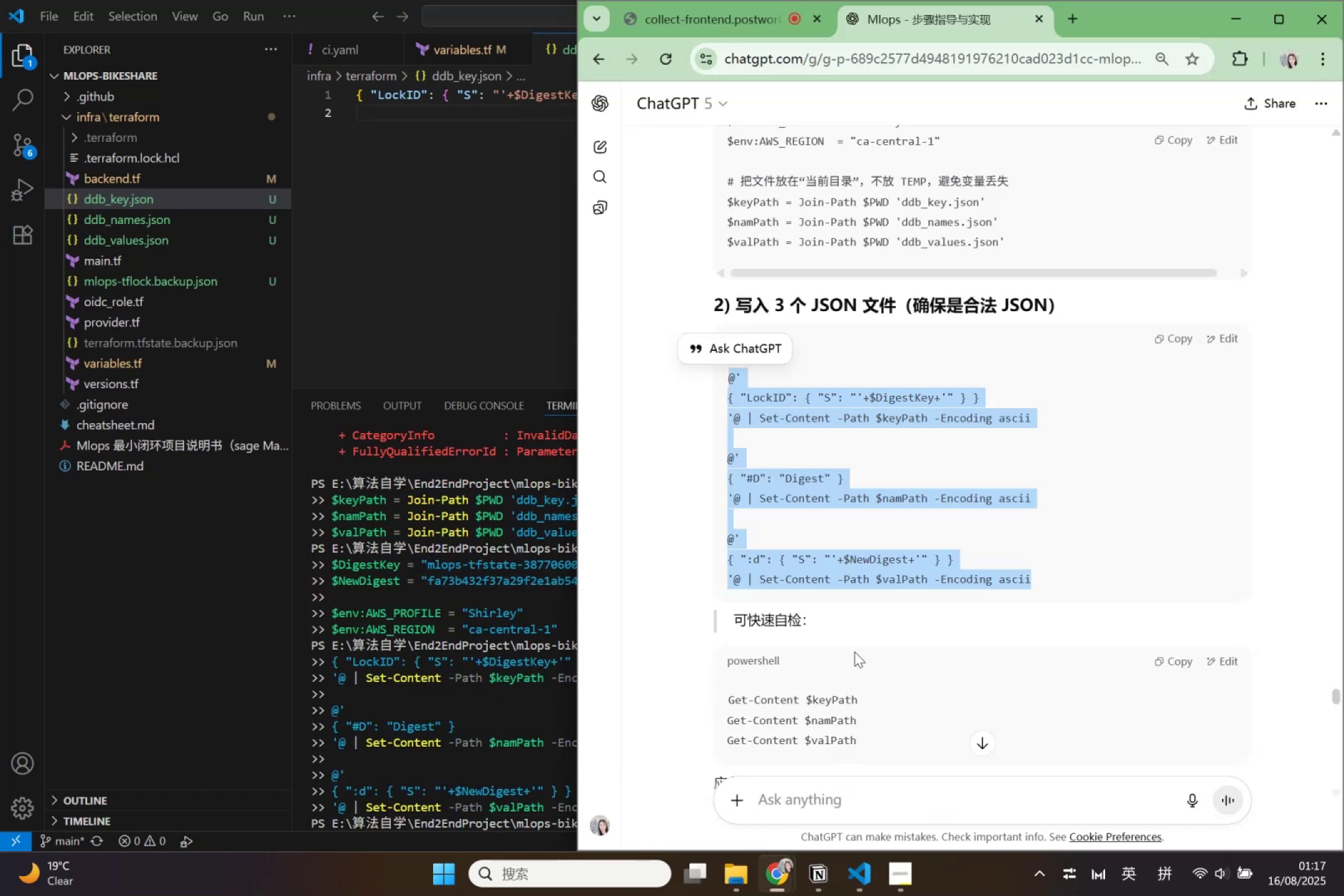 
scroll: coordinate [906, 685], scroll_direction: down, amount: 1.0
 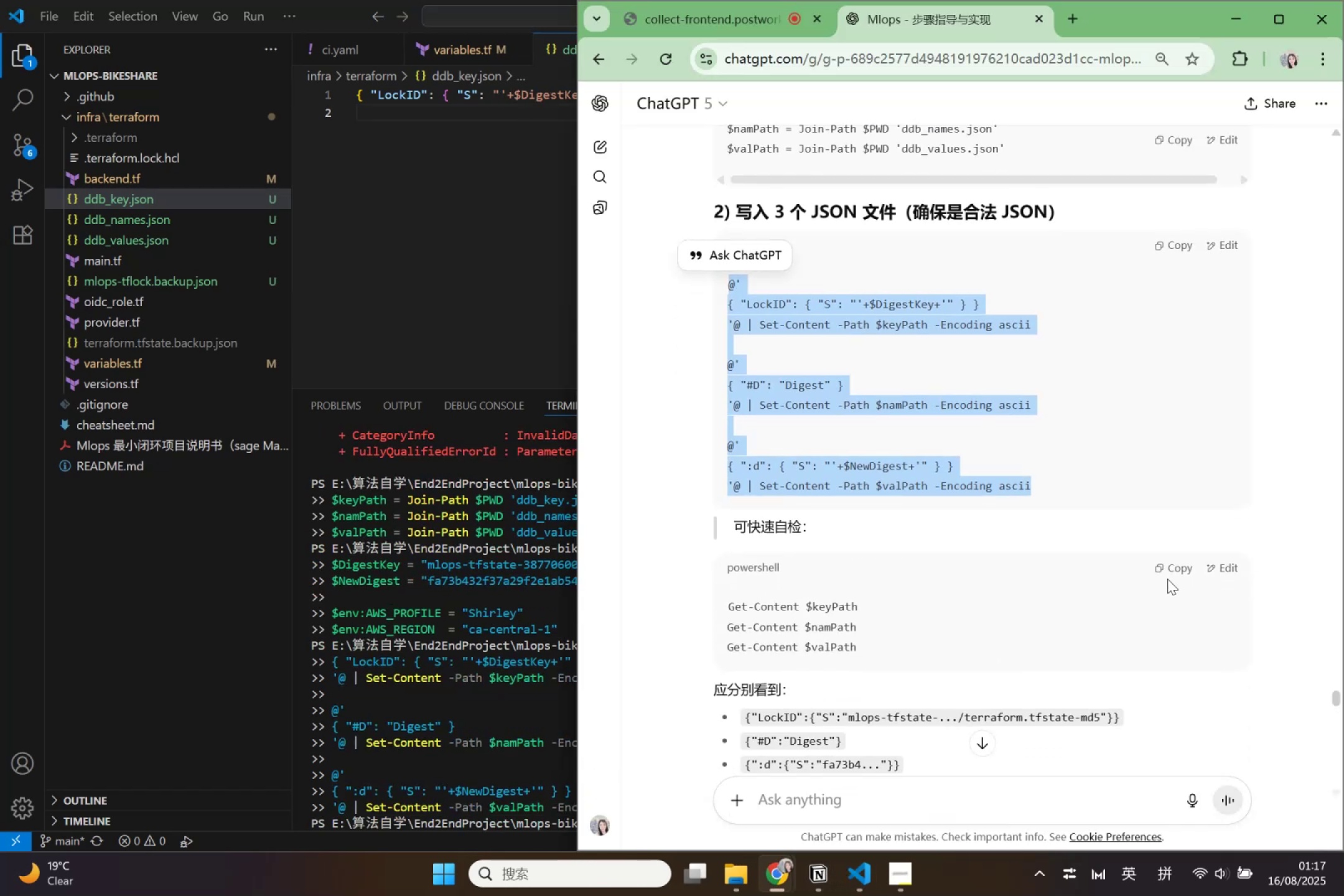 
left_click([1174, 569])
 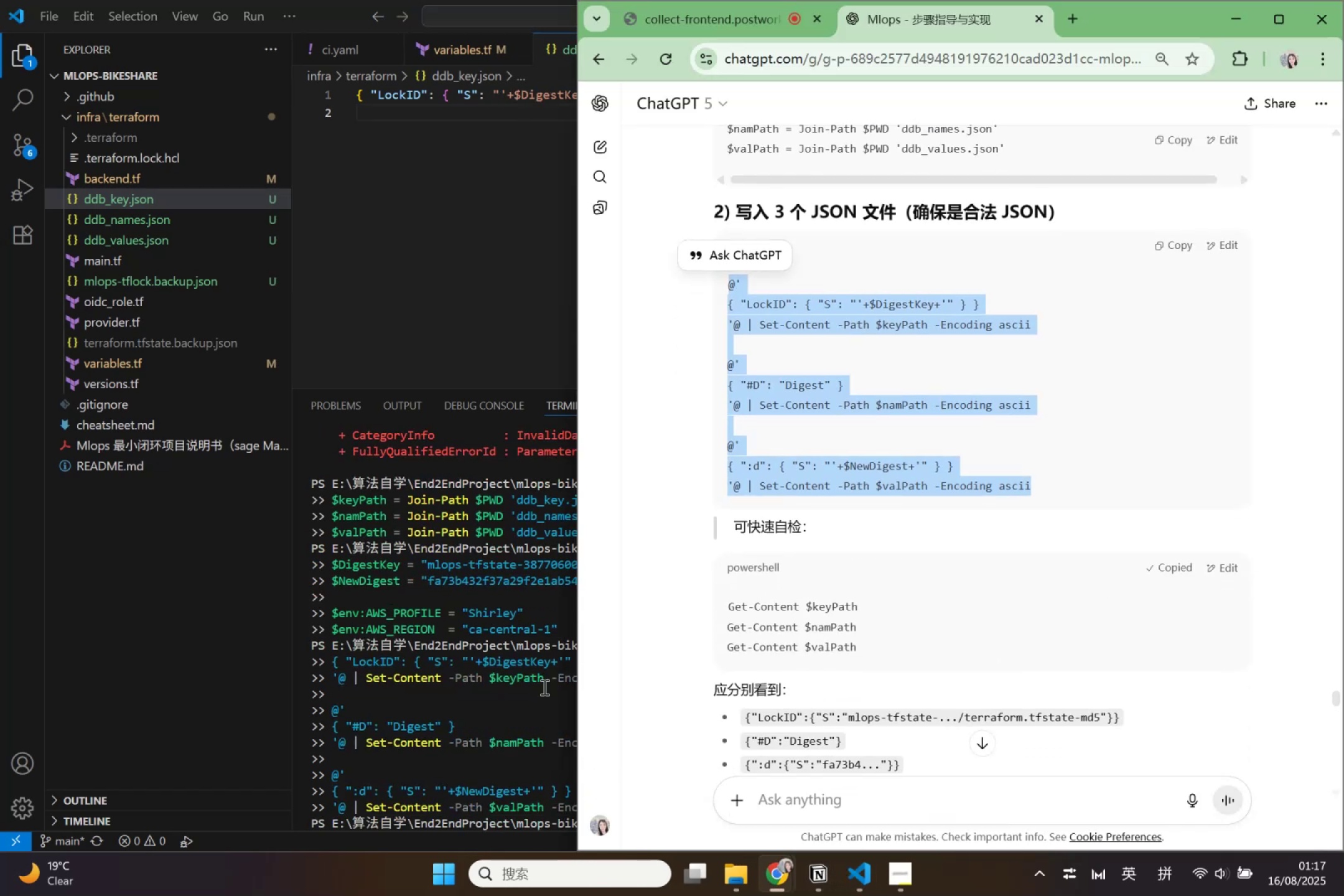 
left_click([533, 693])
 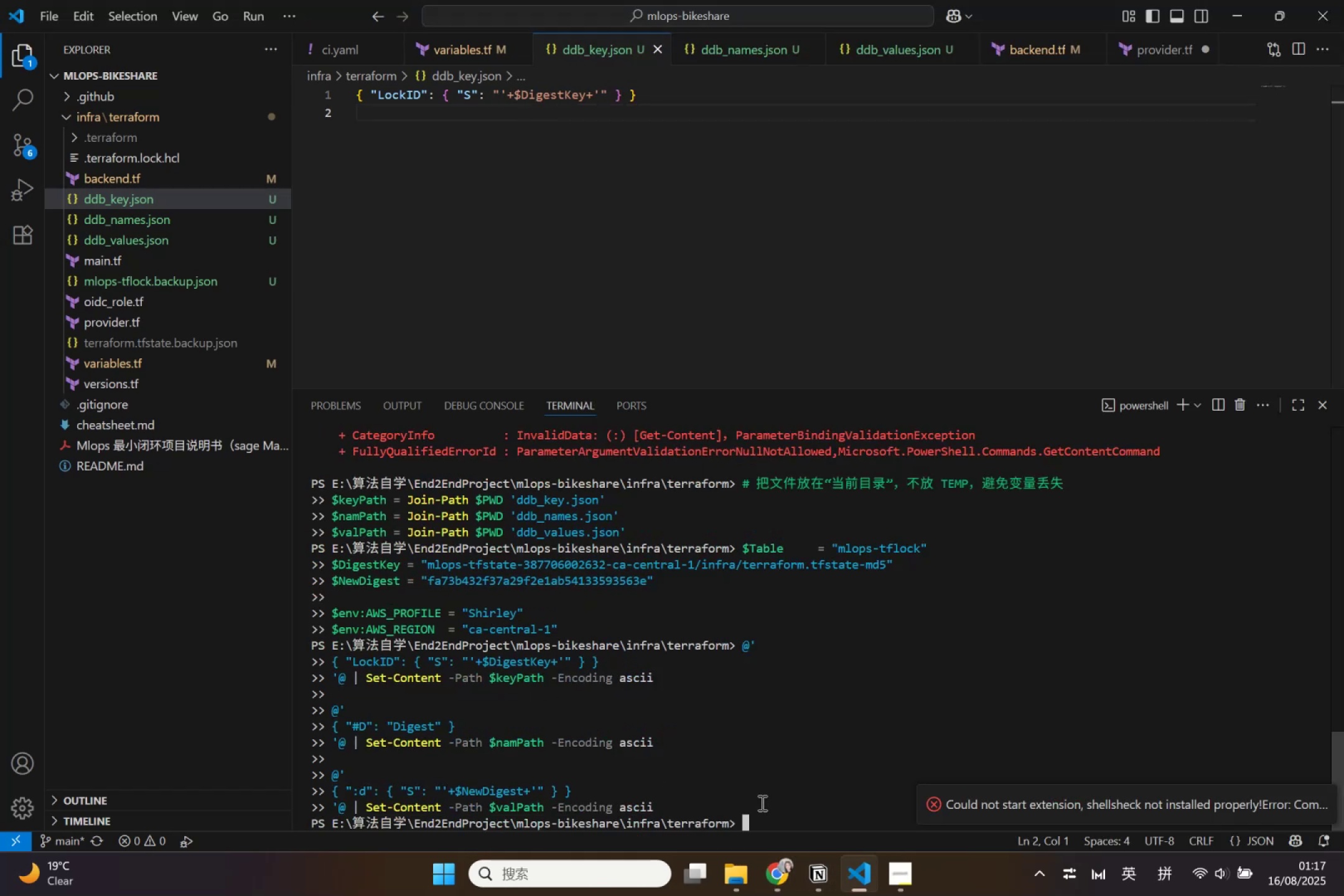 
left_click([769, 818])
 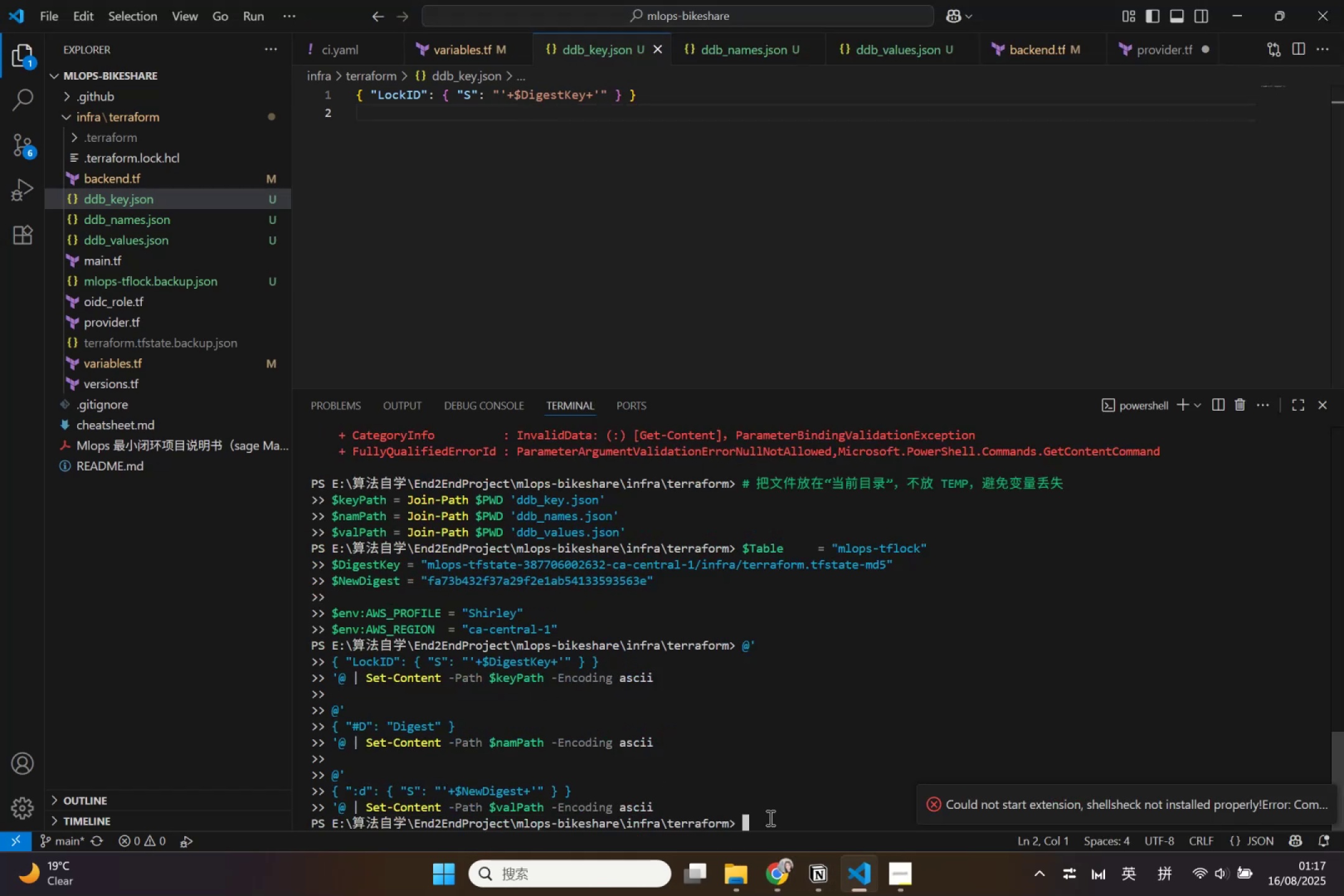 
key(Control+V)
 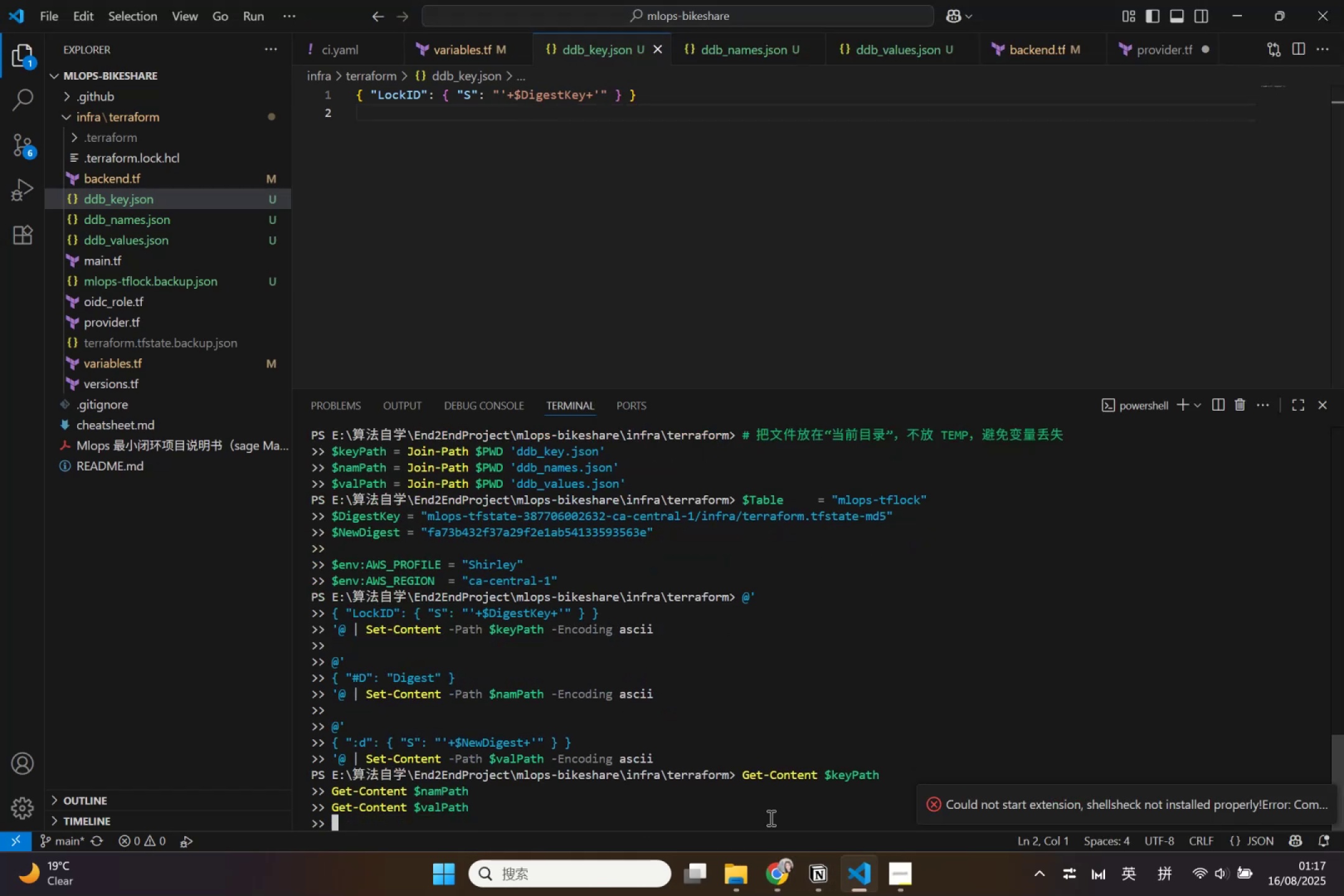 
key(Enter)
 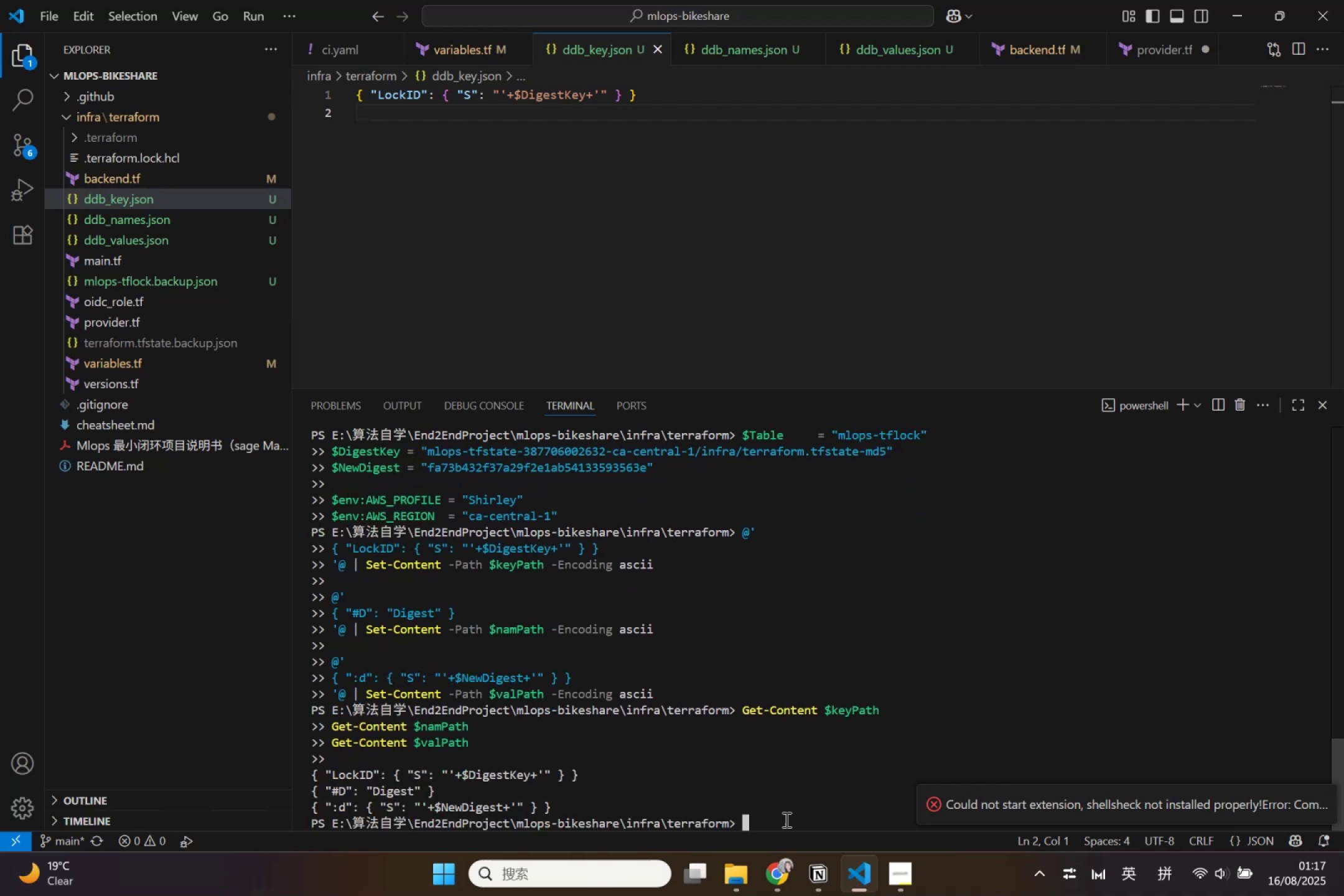 
left_click([778, 866])
 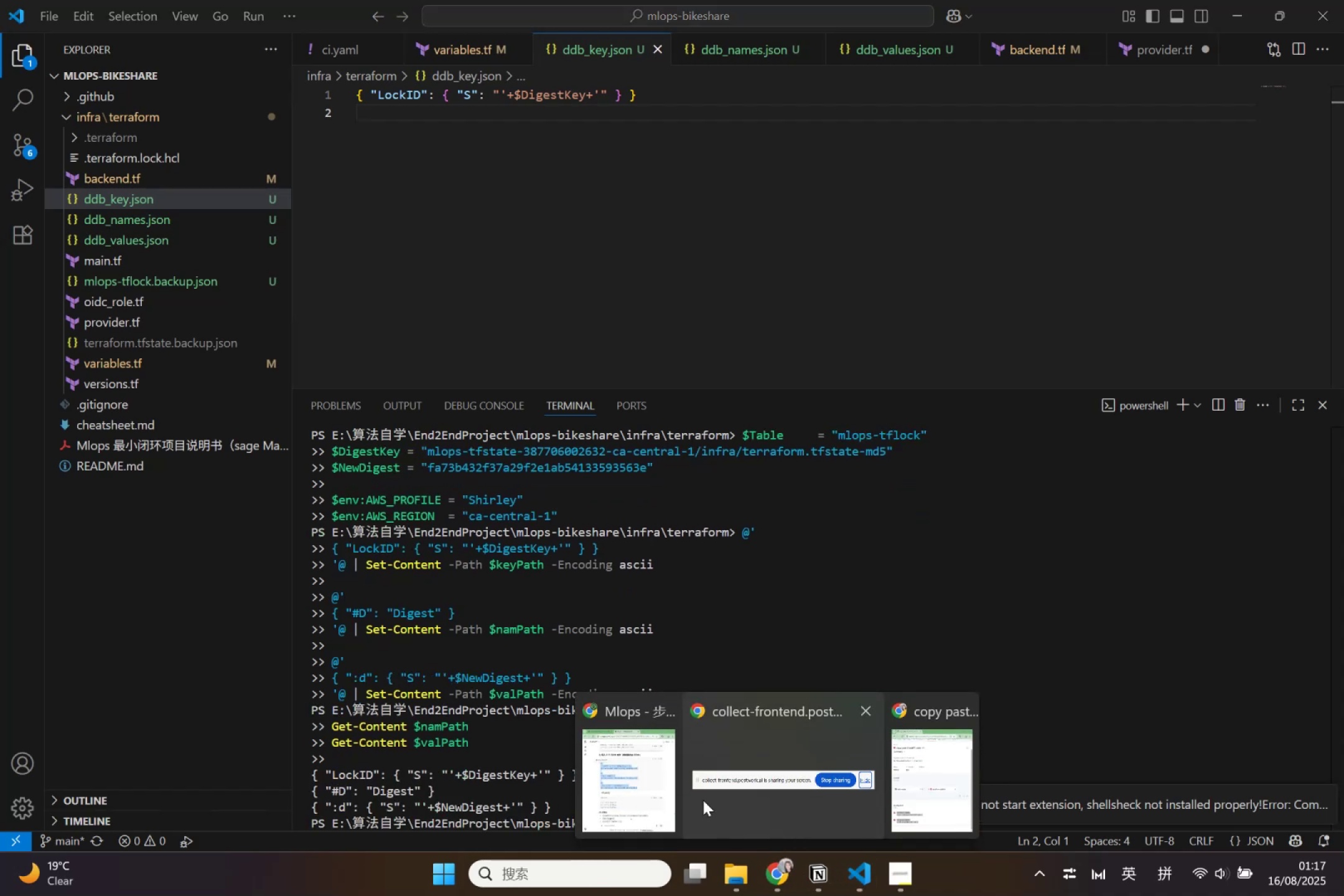 
left_click([625, 782])
 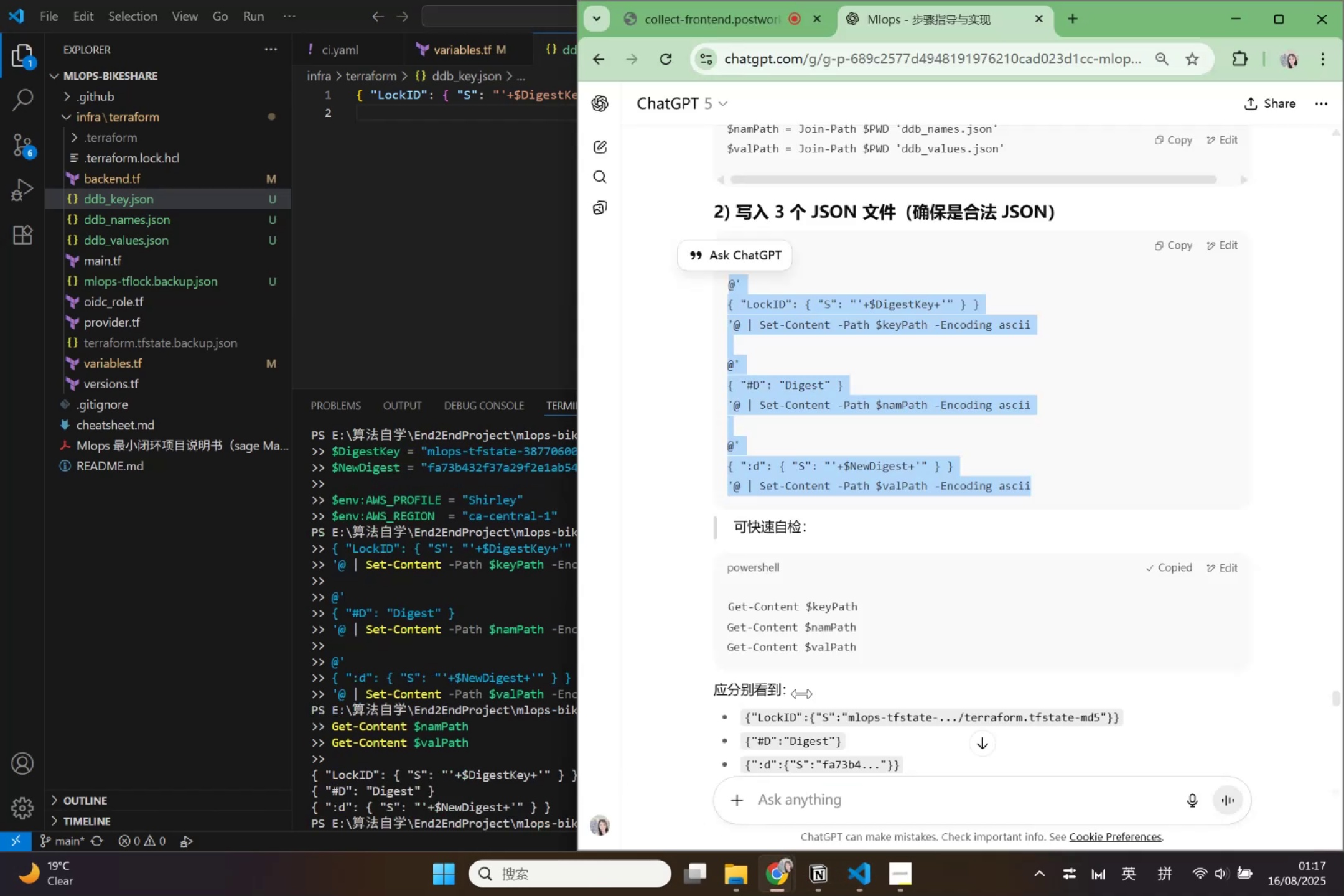 
double_click([847, 670])
 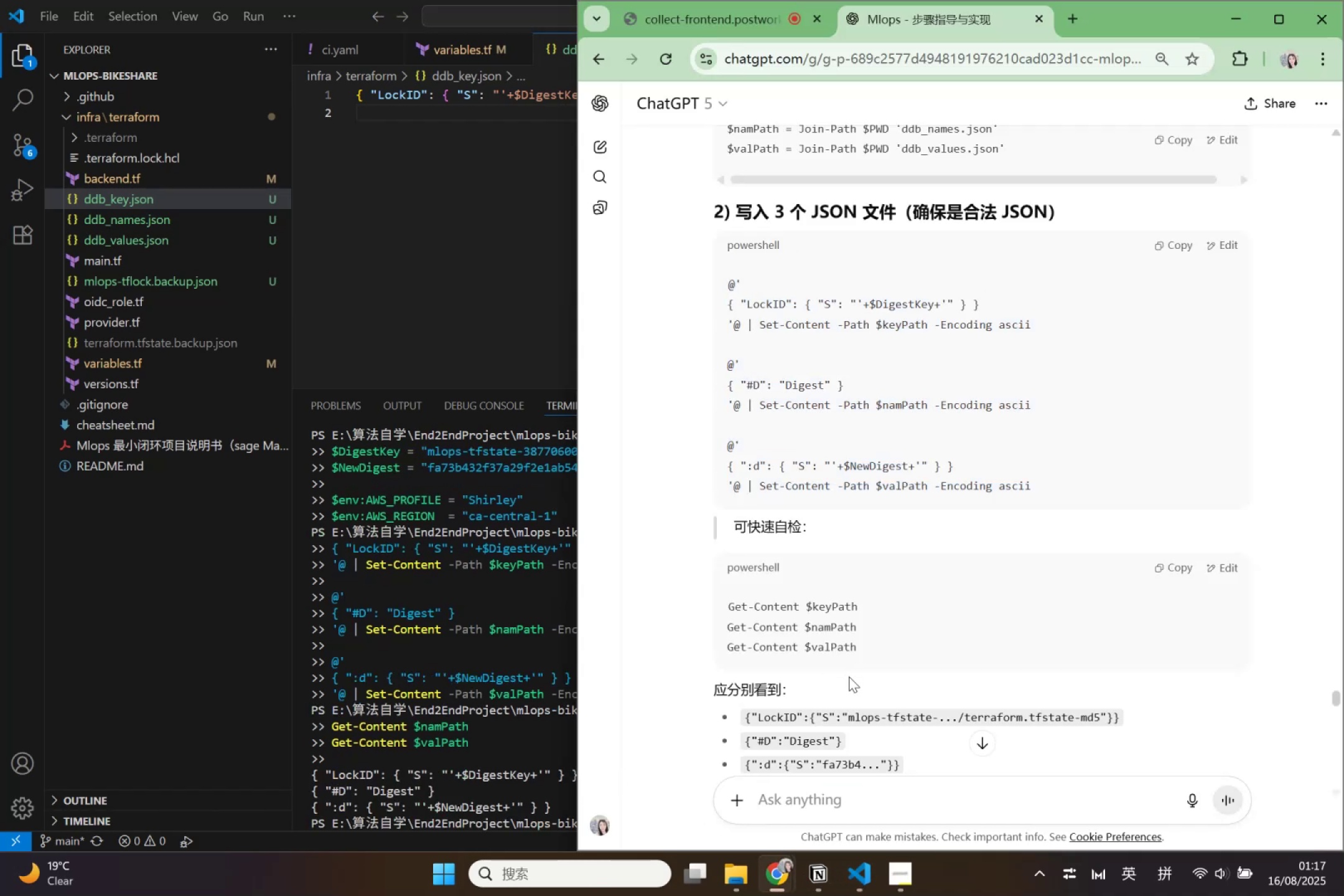 
scroll: coordinate [865, 707], scroll_direction: down, amount: 3.0
 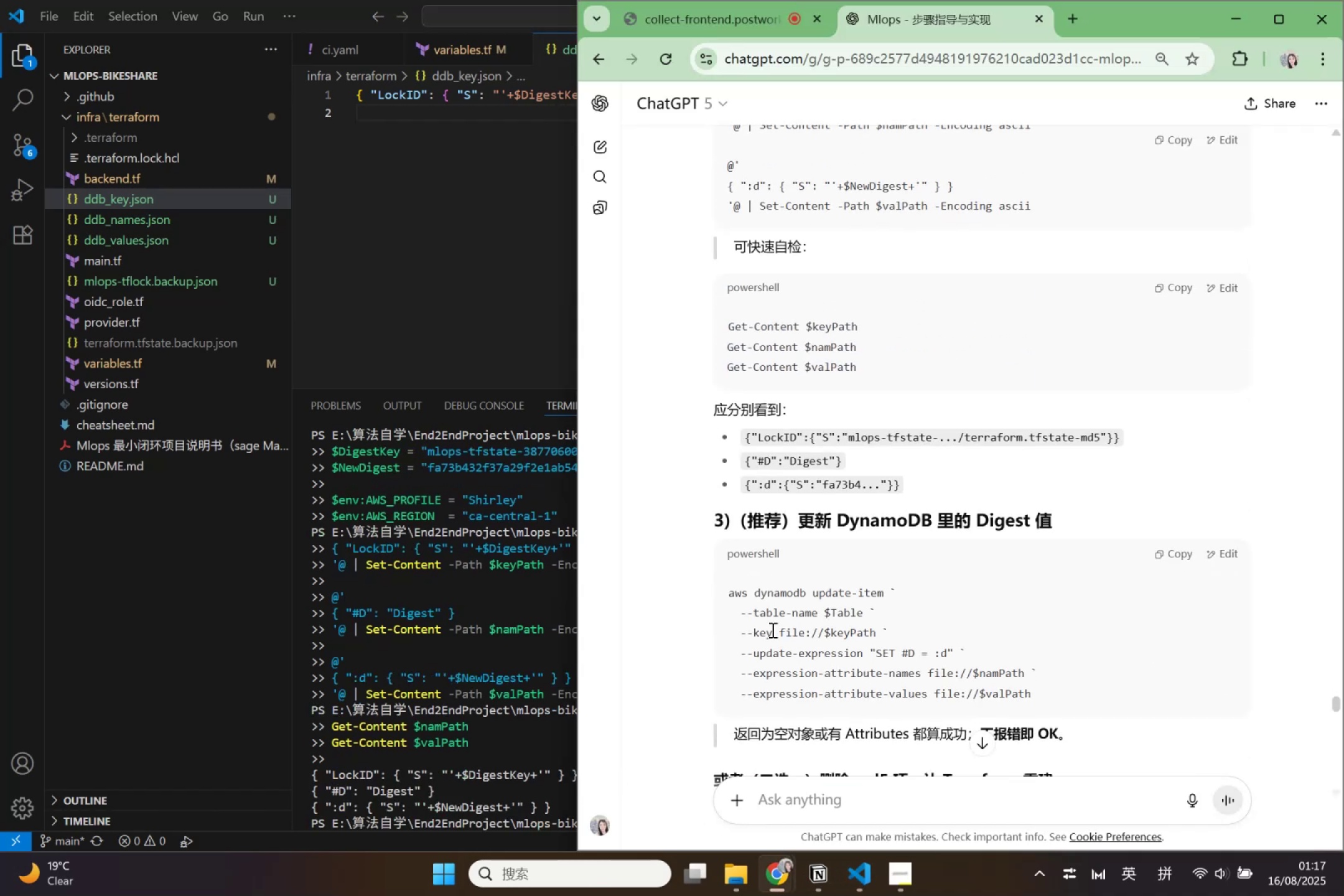 
wait(5.3)
 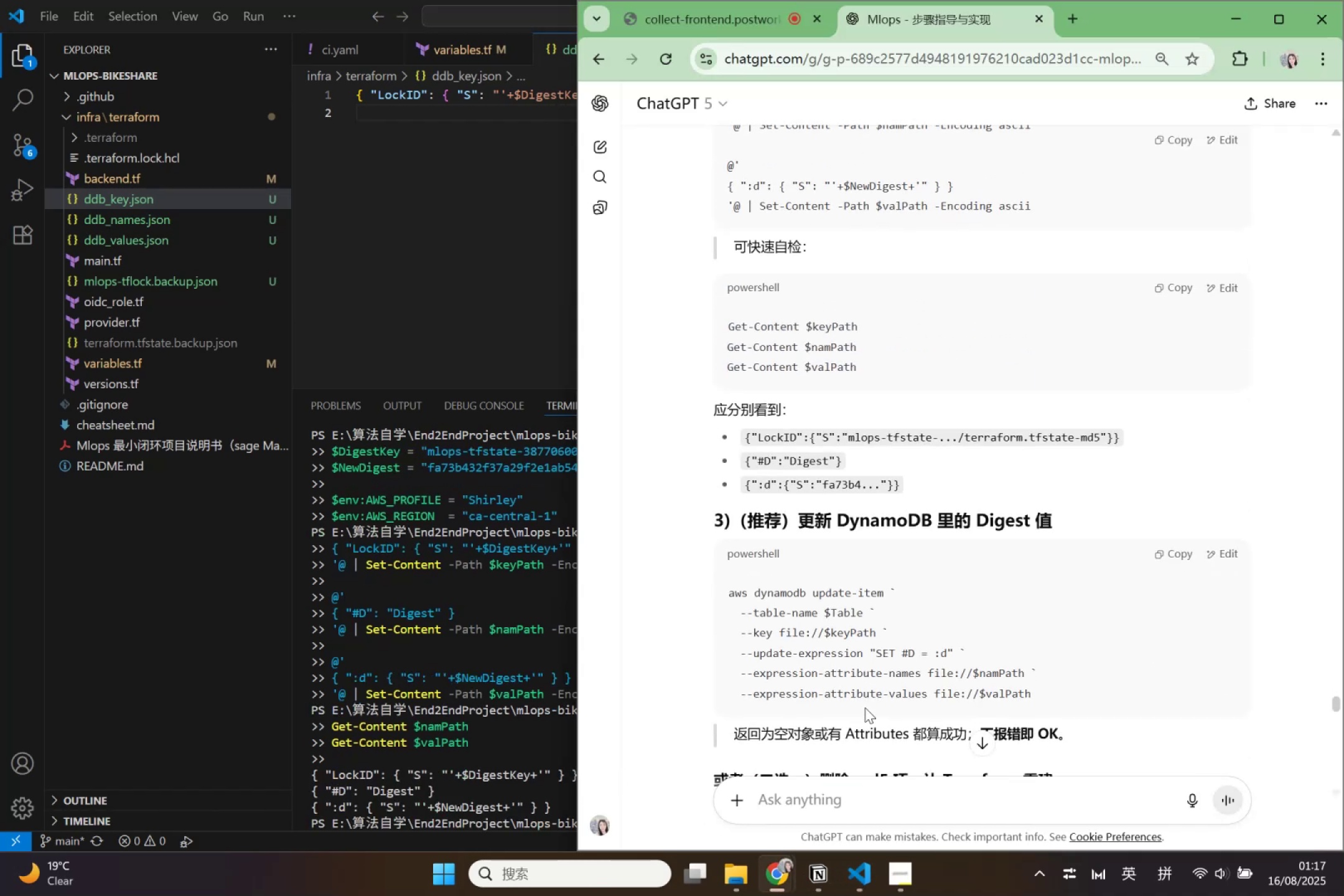 
left_click([1172, 549])
 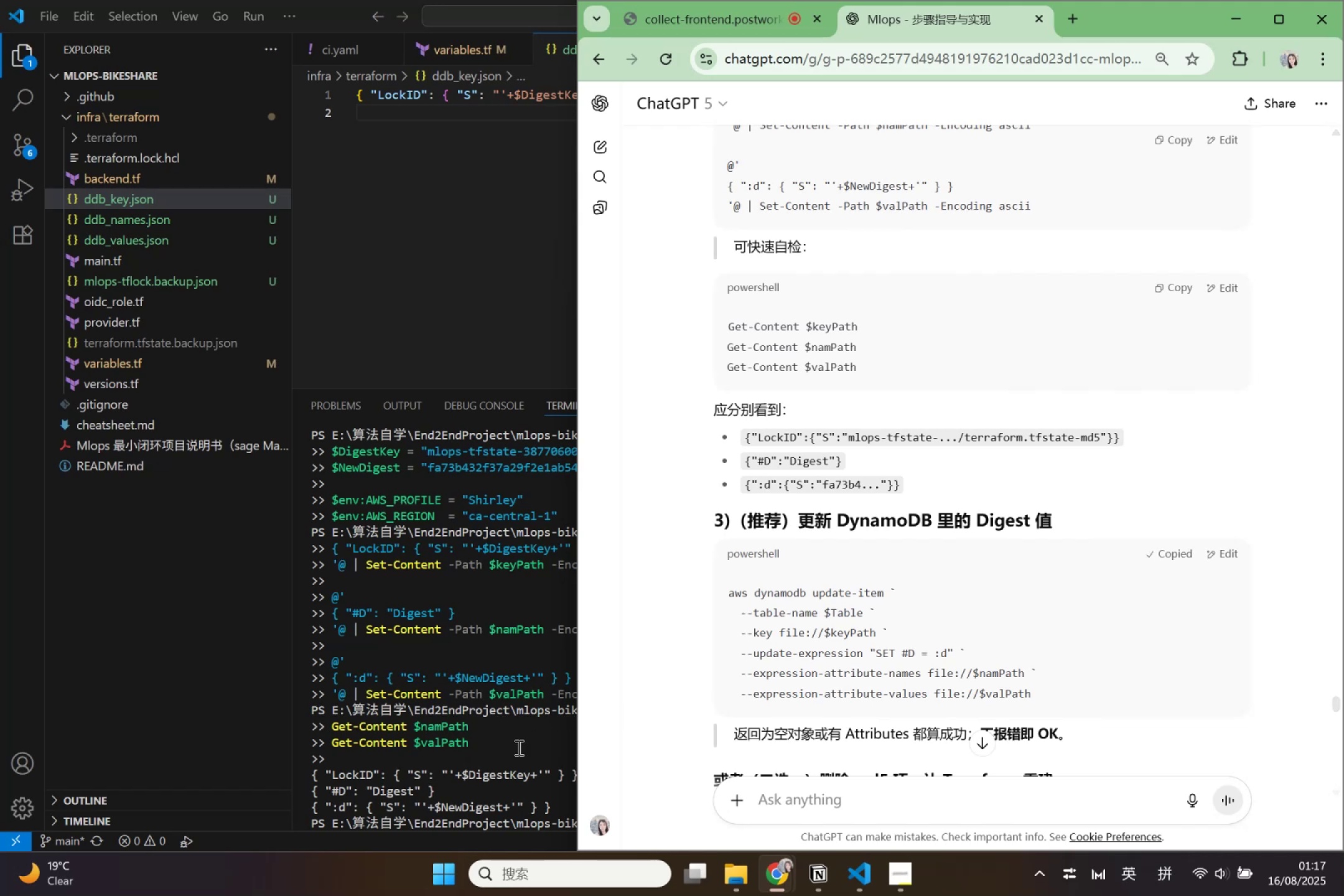 
left_click([526, 788])
 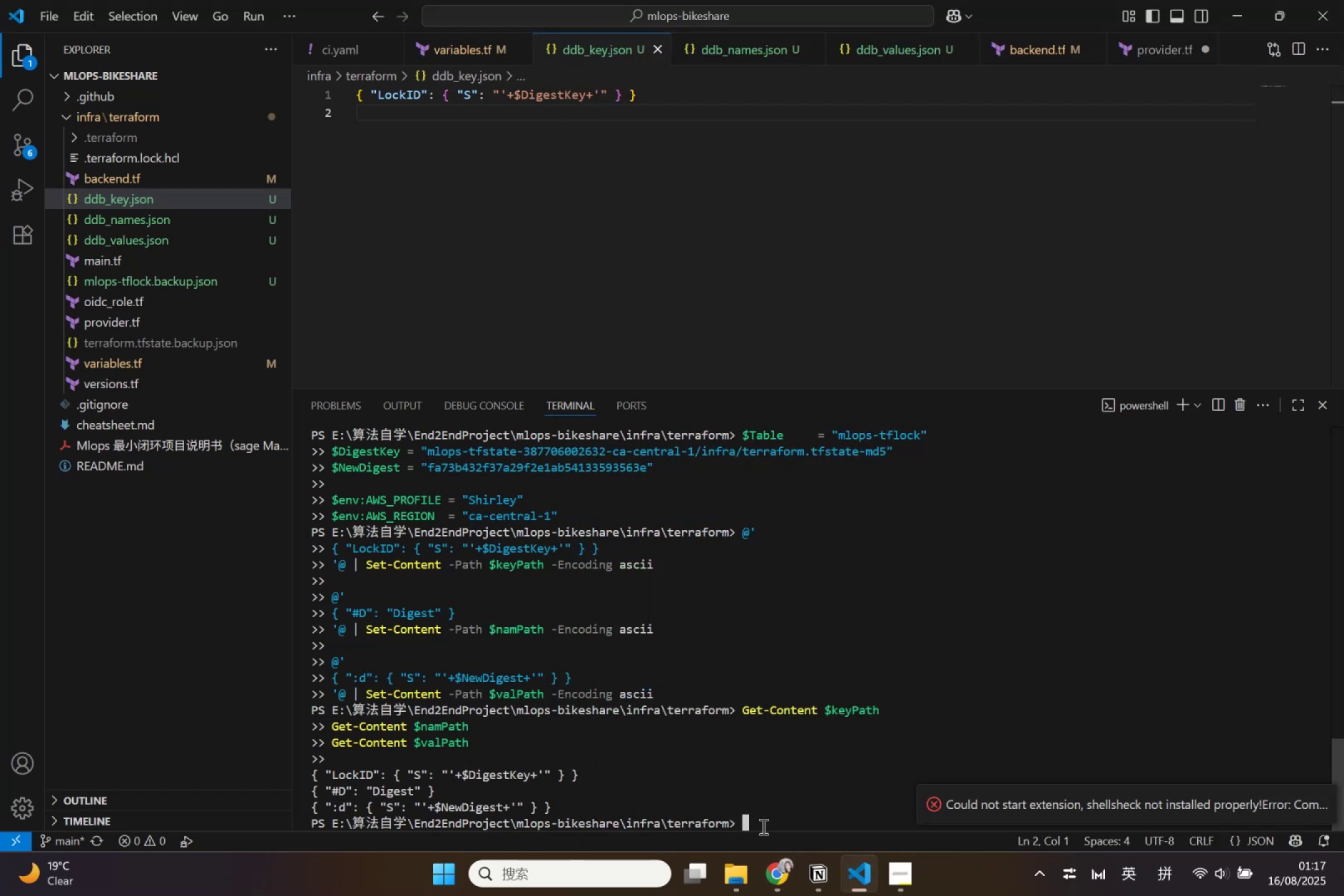 
left_click([775, 869])
 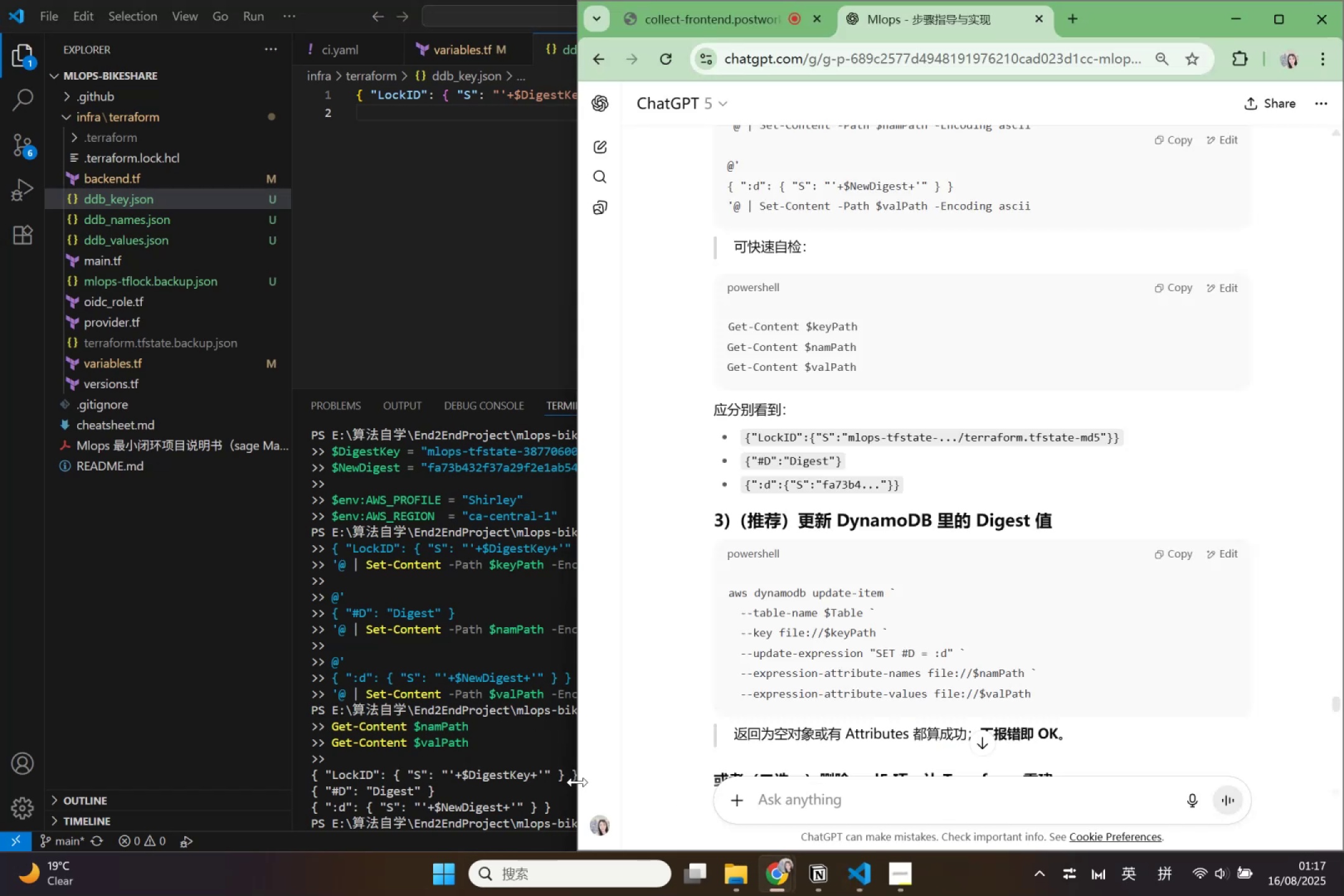 
wait(6.15)
 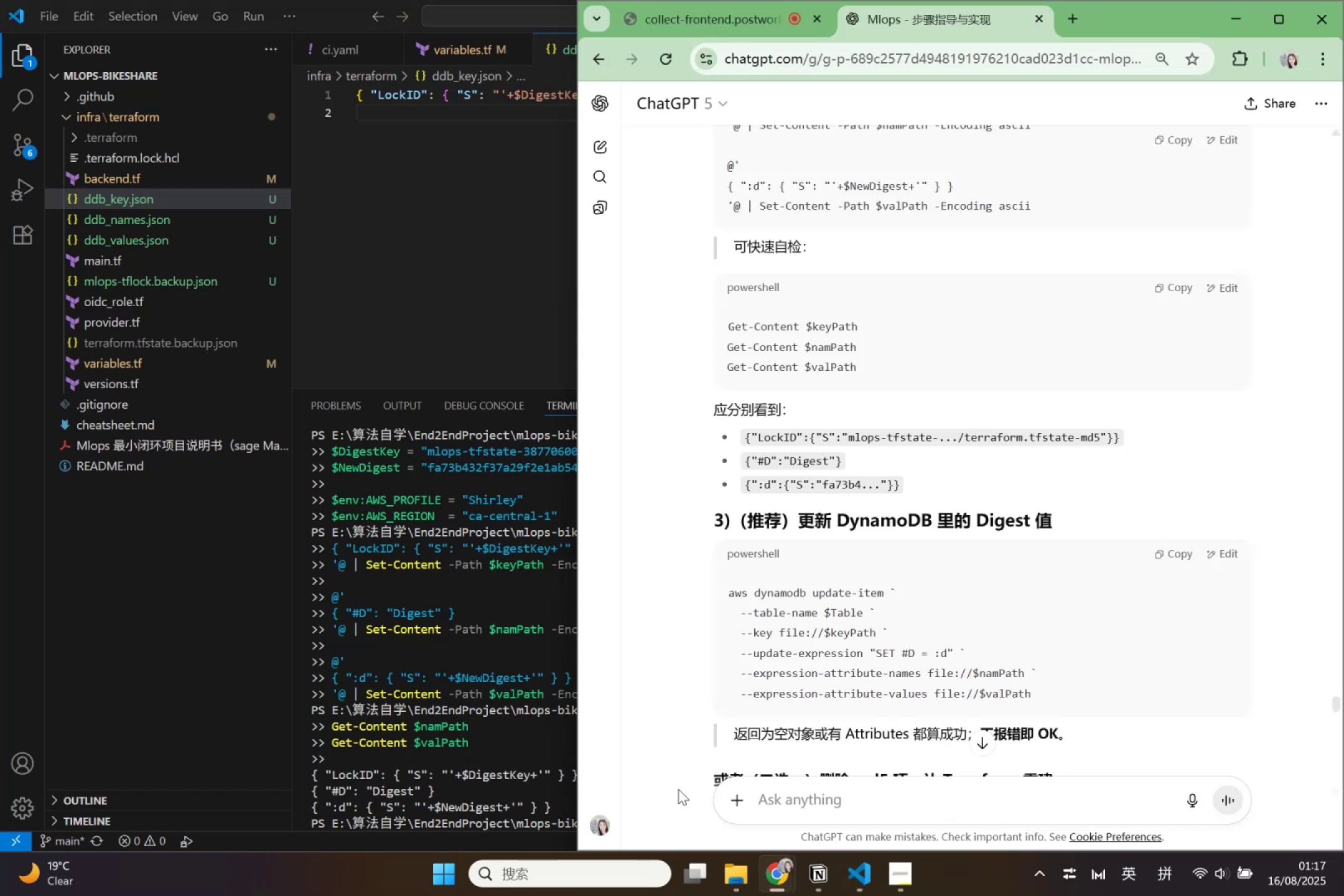 
left_click([577, 782])
 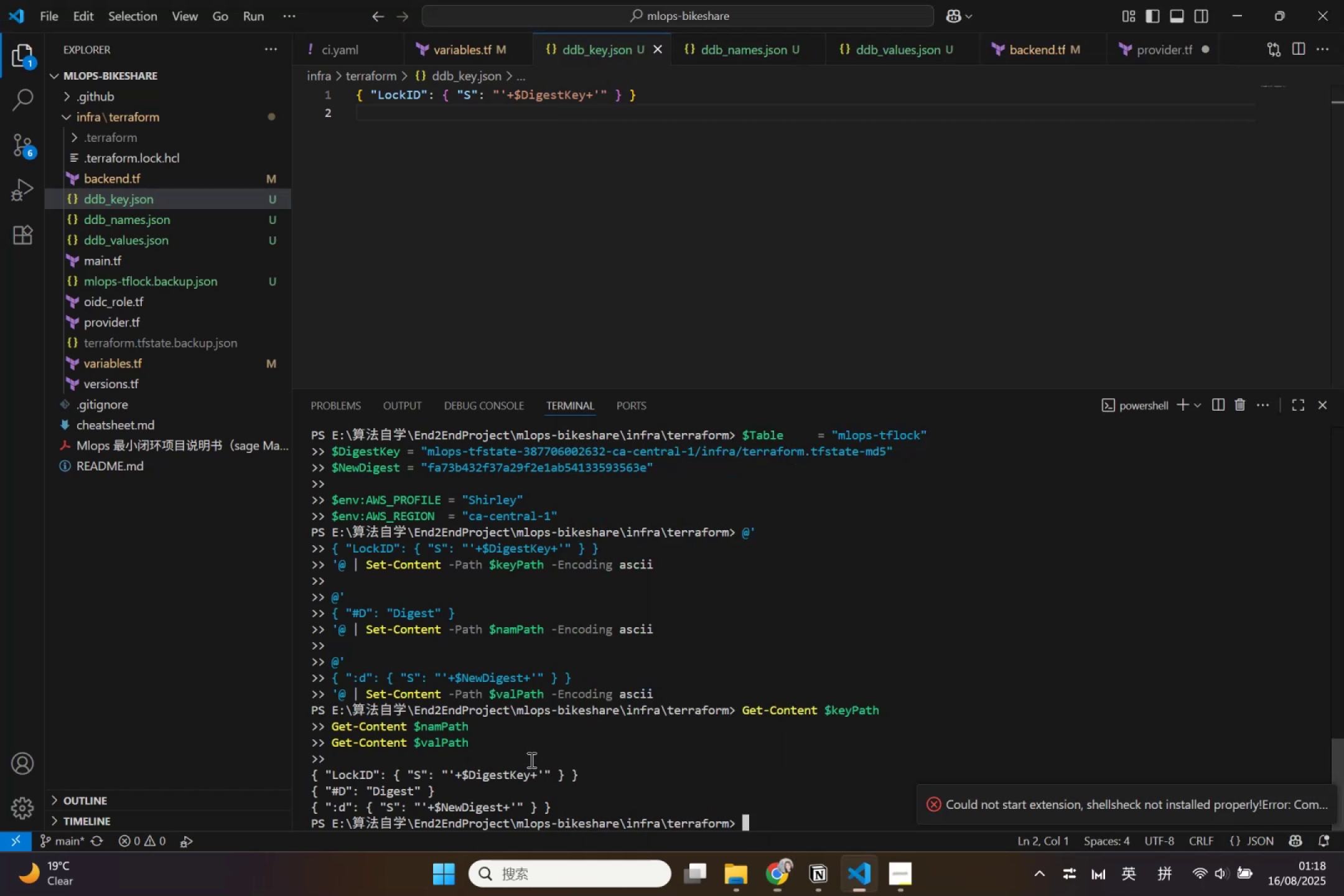 
left_click([819, 816])
 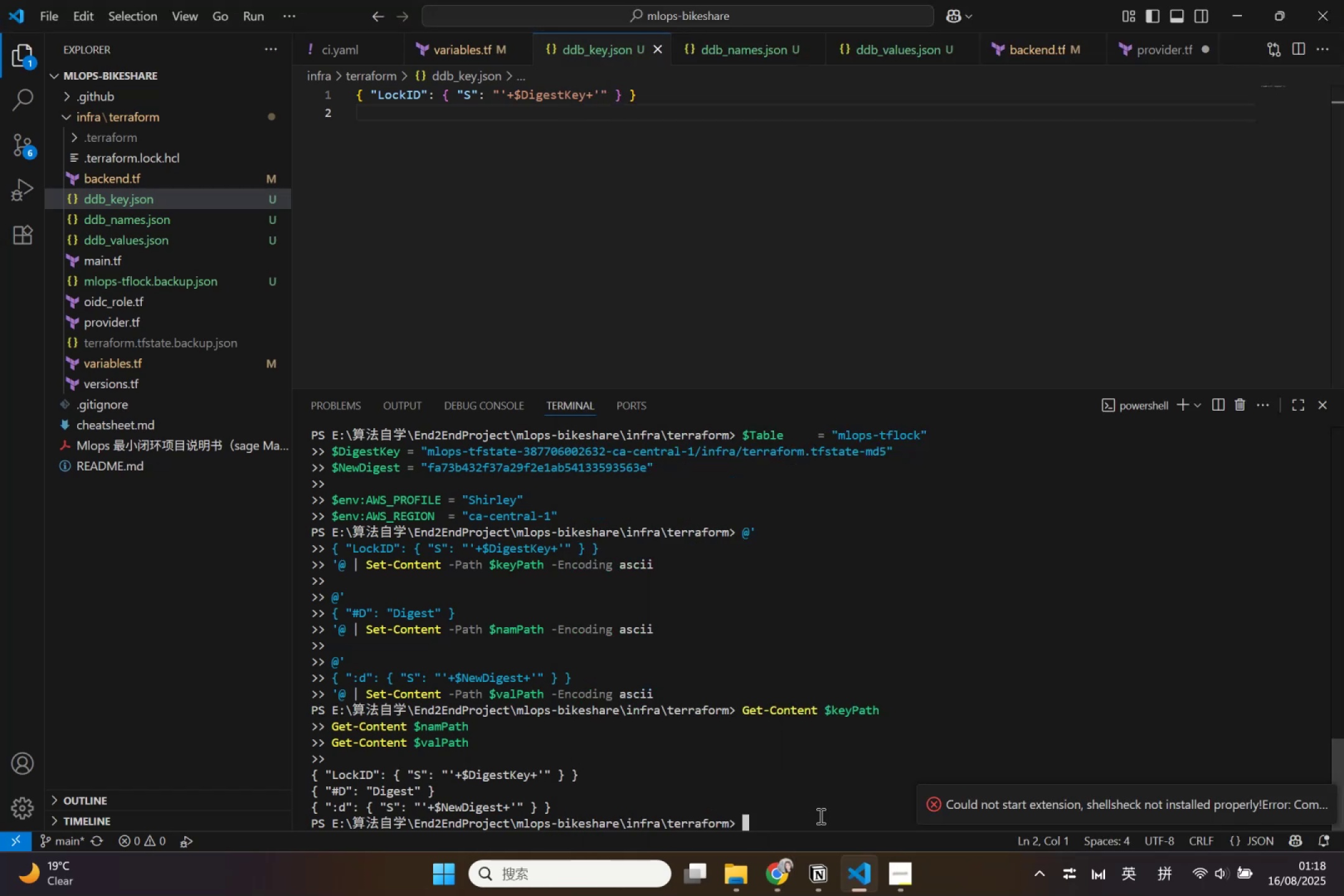 
key(Control+V)
 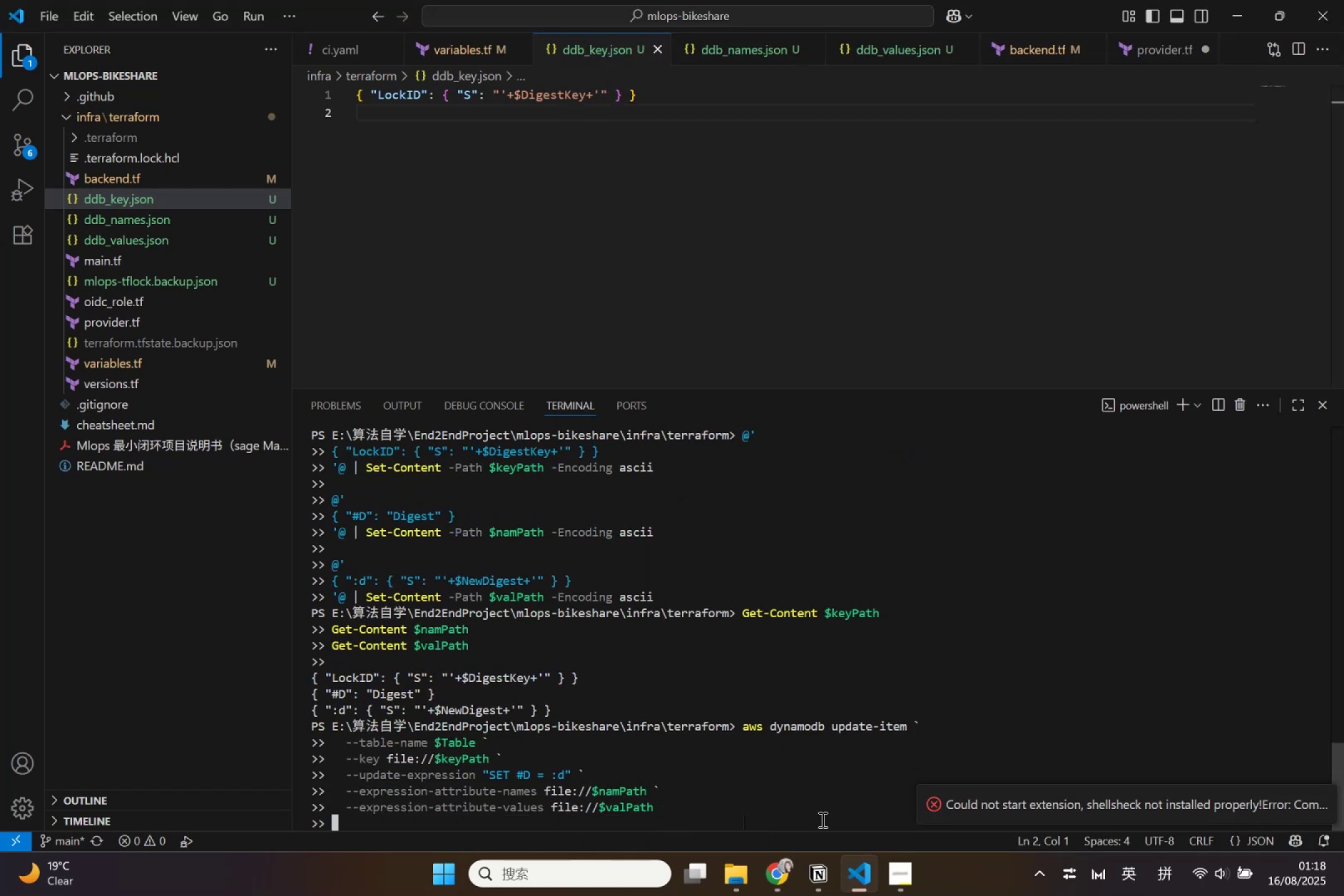 
key(Enter)
 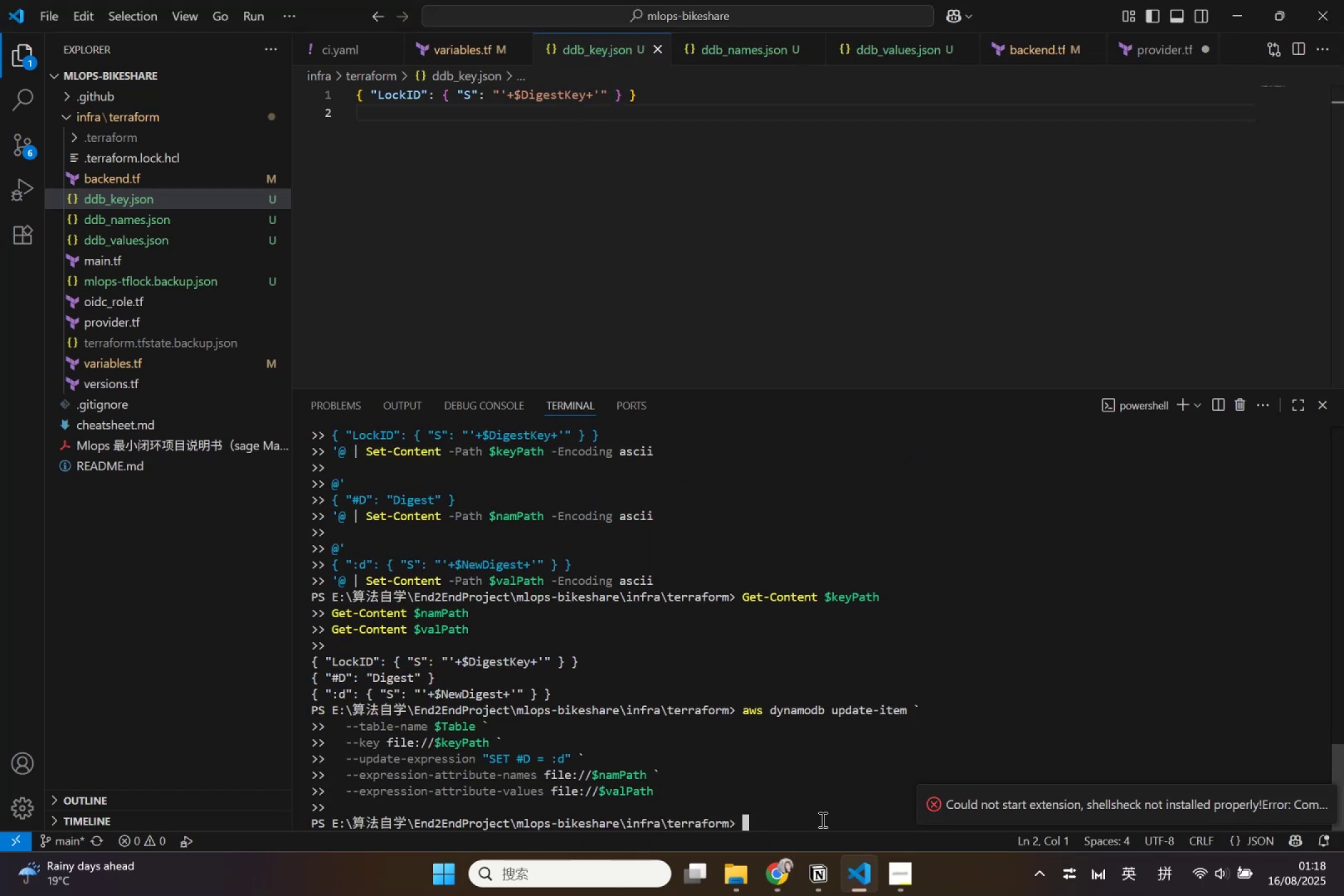 
left_click([766, 884])
 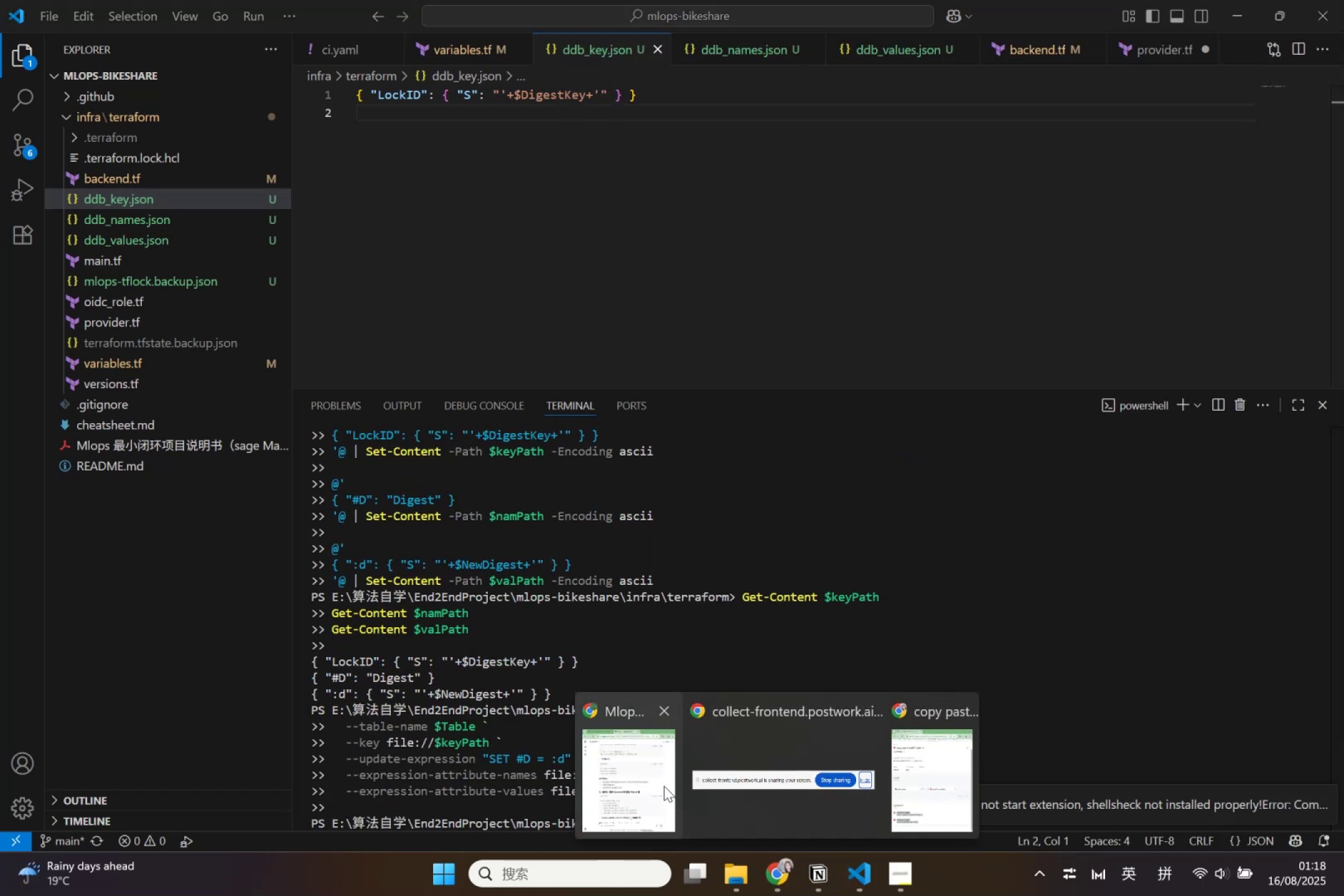 
left_click([664, 786])
 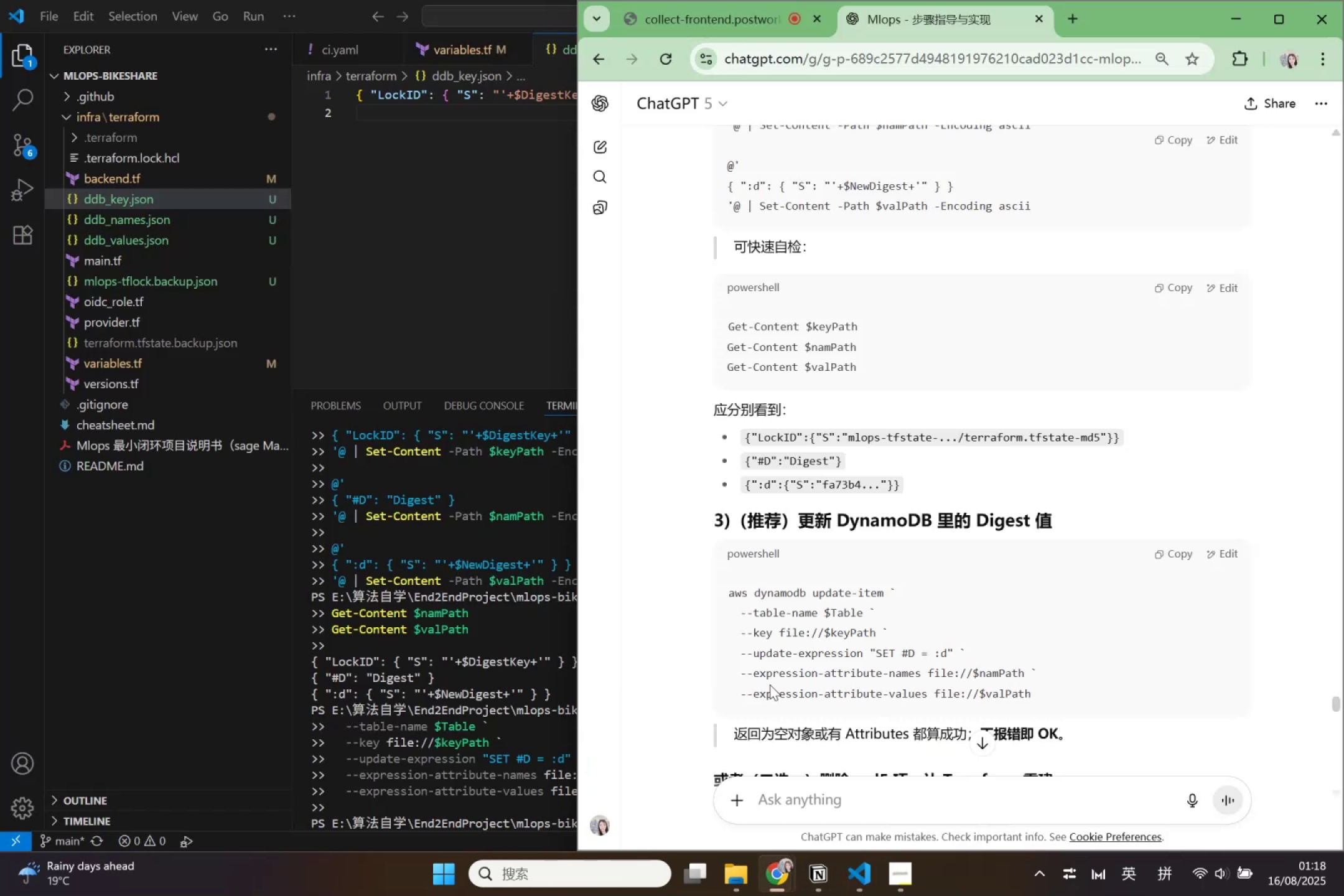 
scroll: coordinate [814, 673], scroll_direction: down, amount: 3.0
 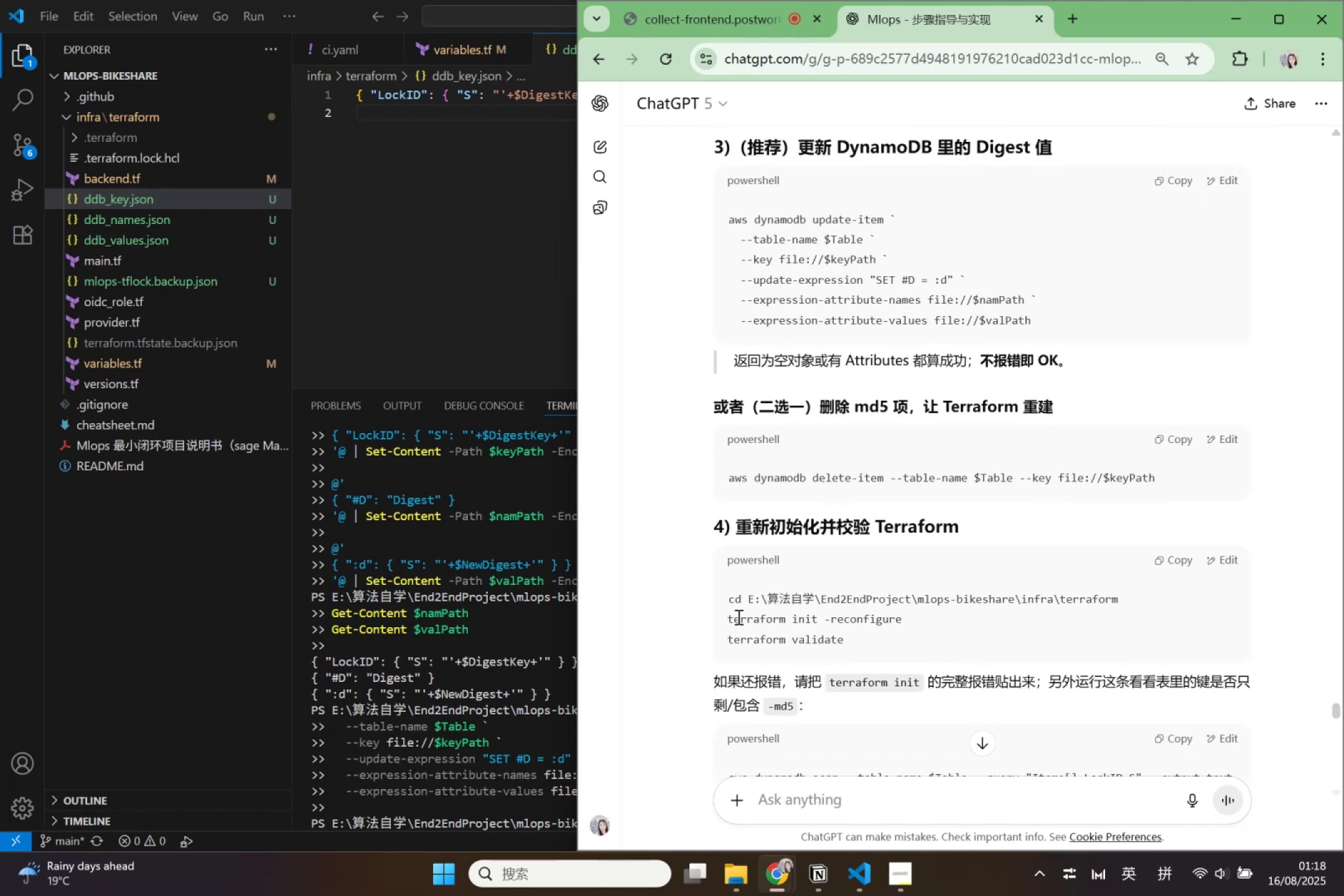 
left_click_drag(start_coordinate=[727, 616], to_coordinate=[910, 613])
 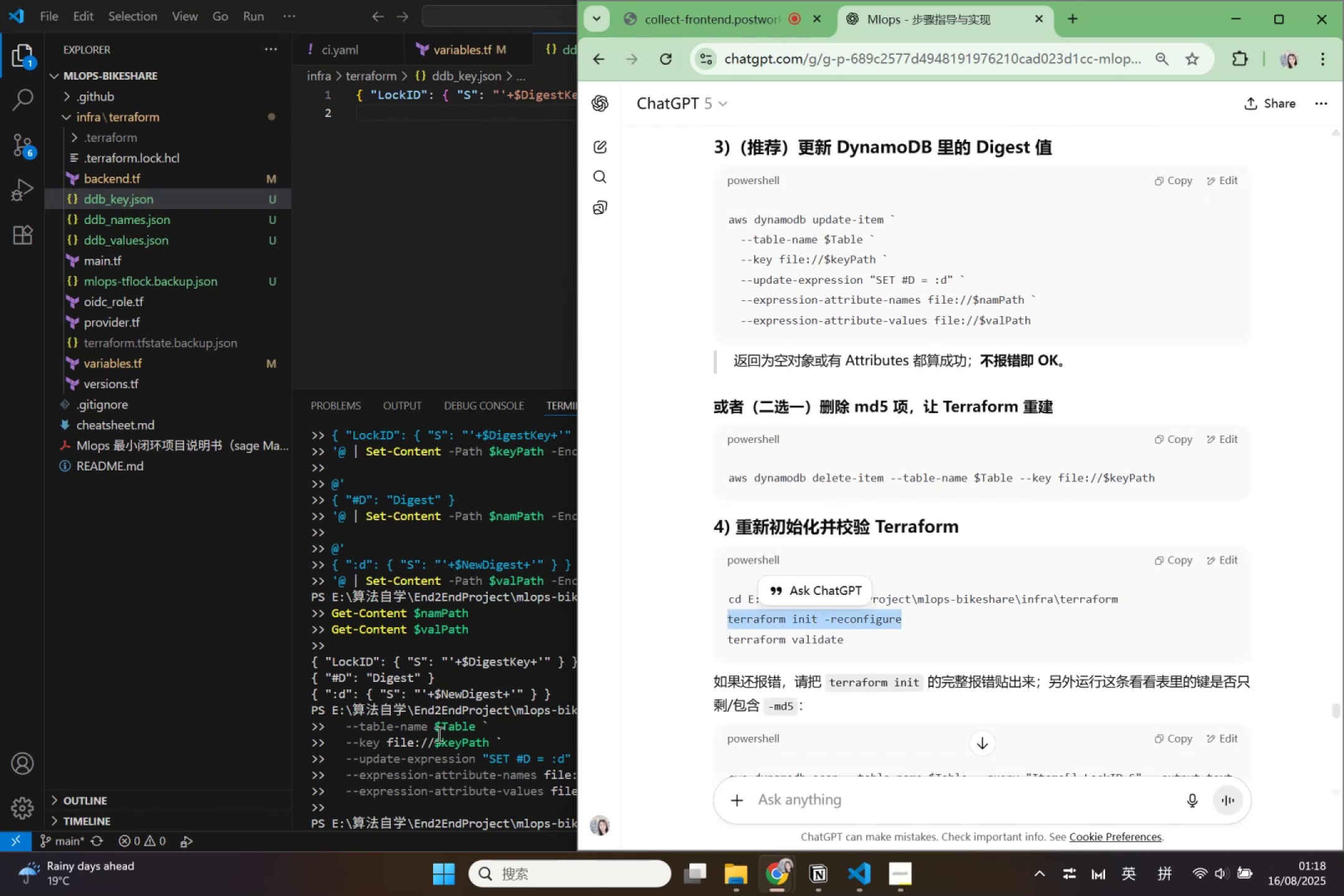 
key(Control+C)
 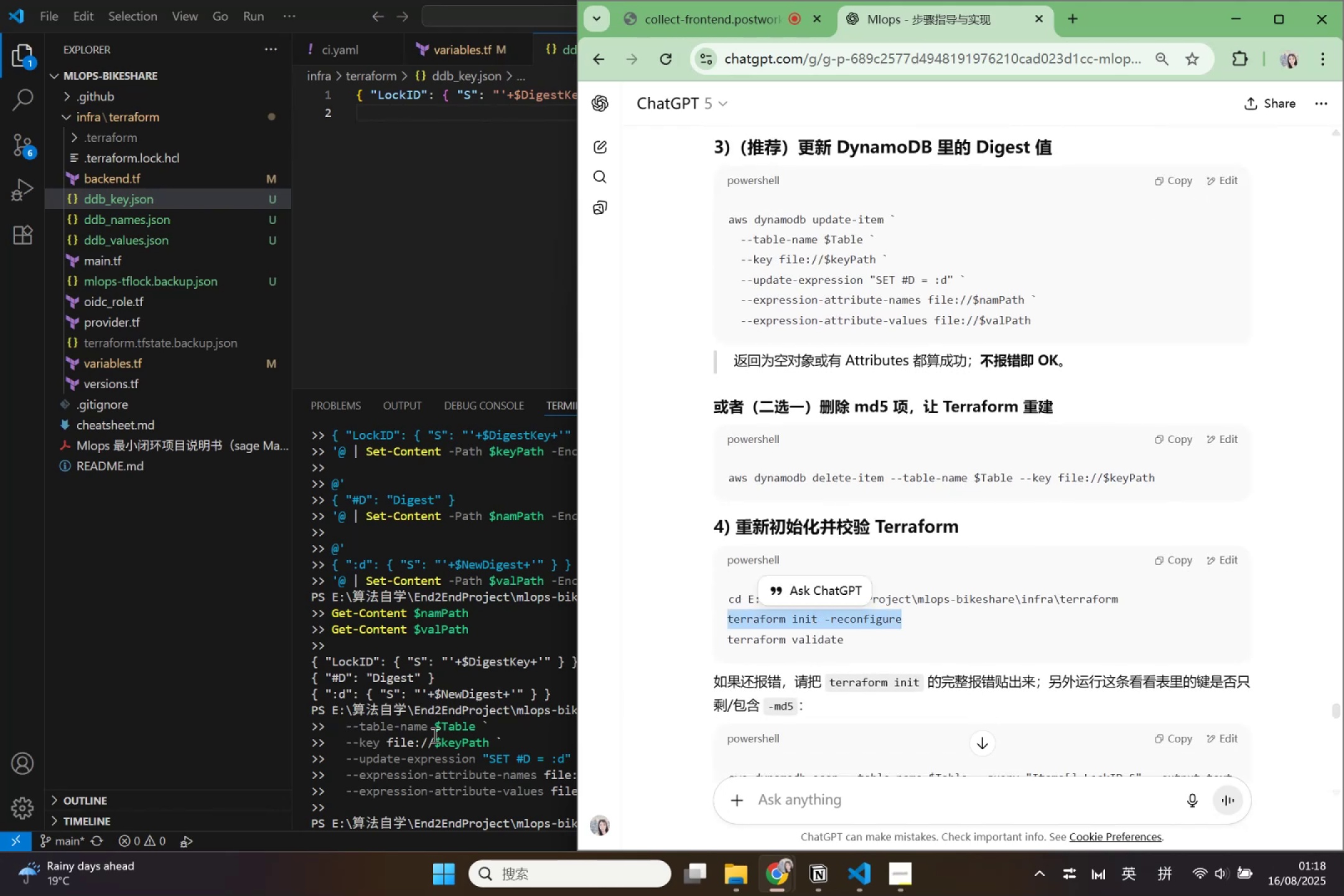 
left_click([434, 735])
 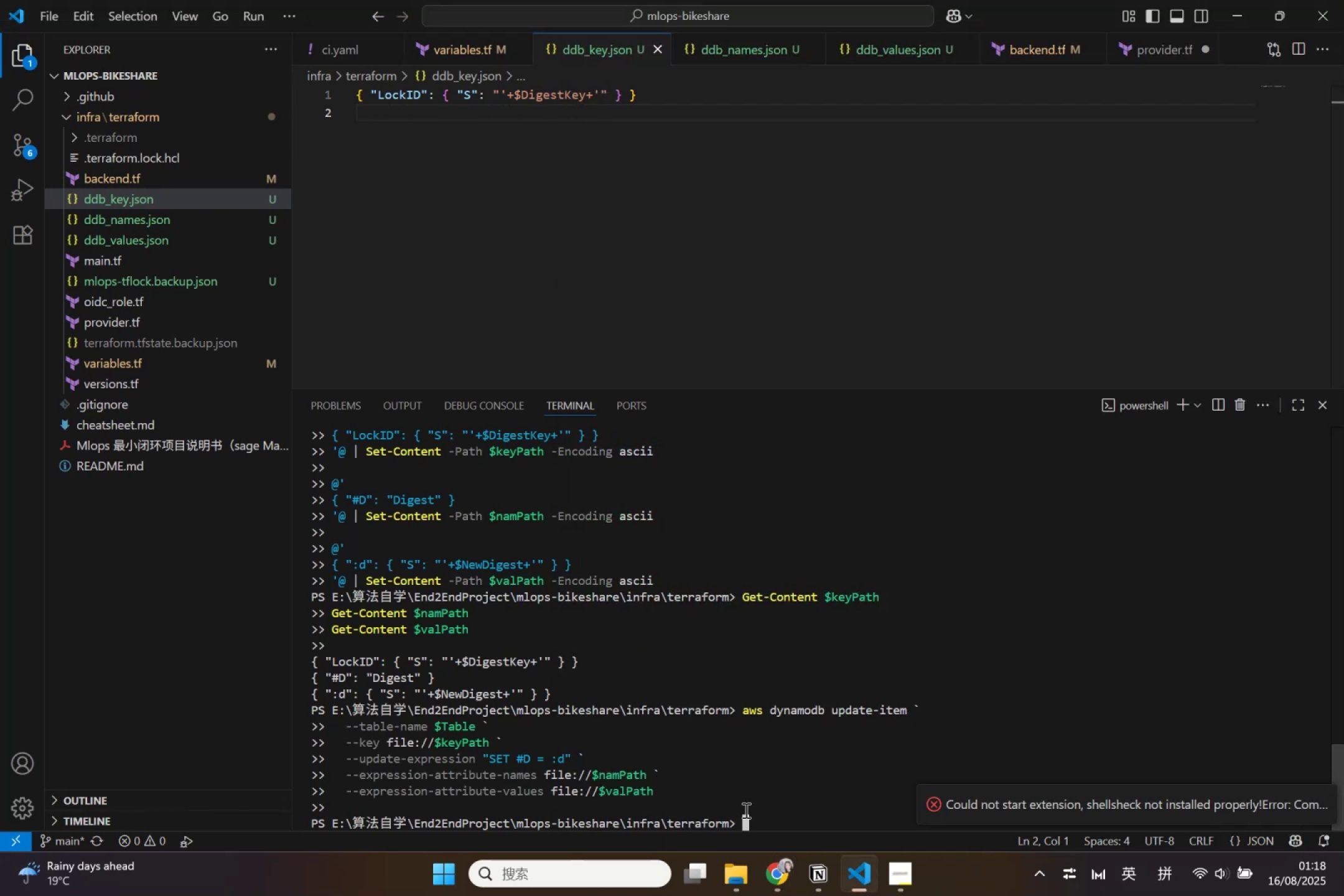 
left_click([765, 818])
 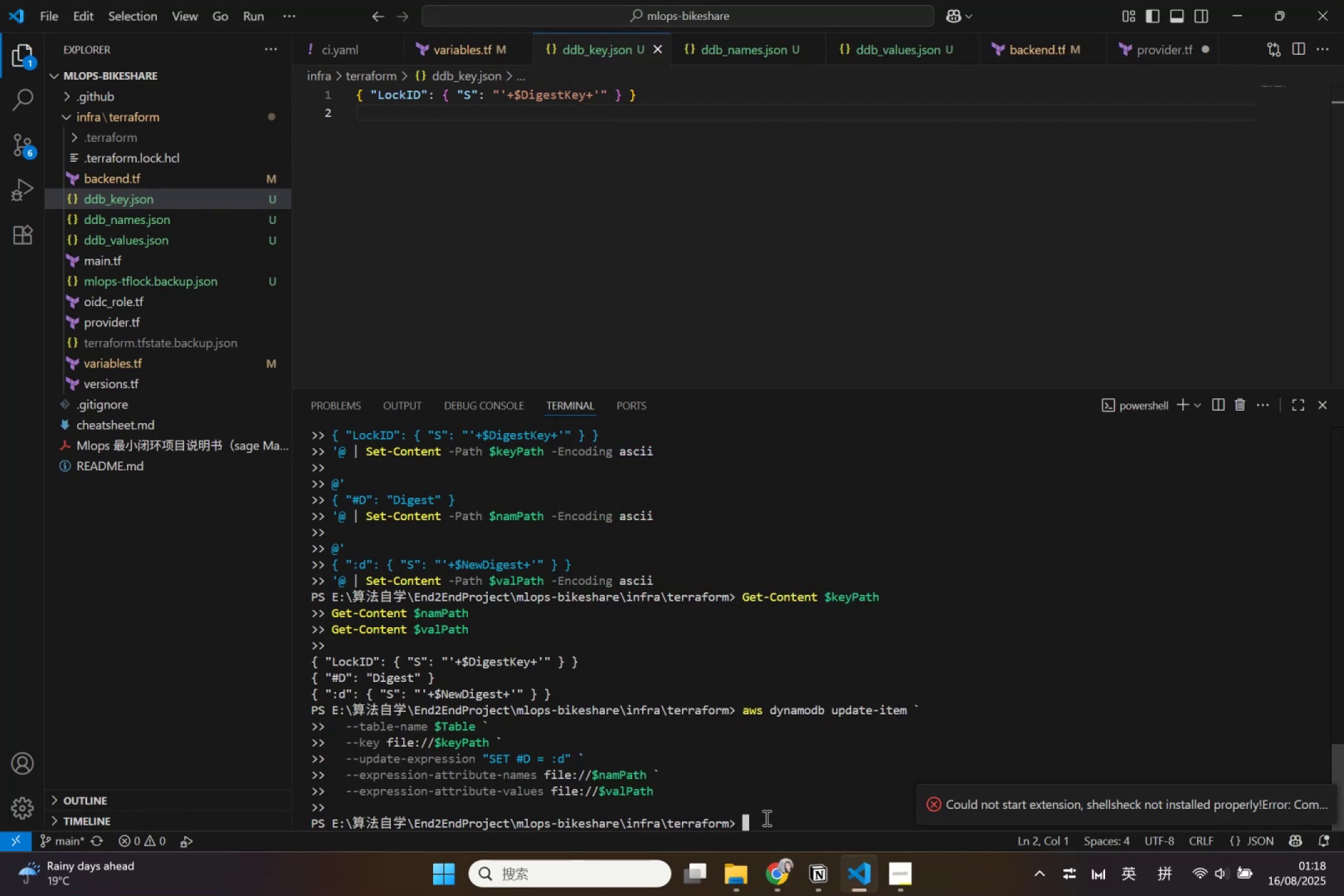 
key(Control+V)
 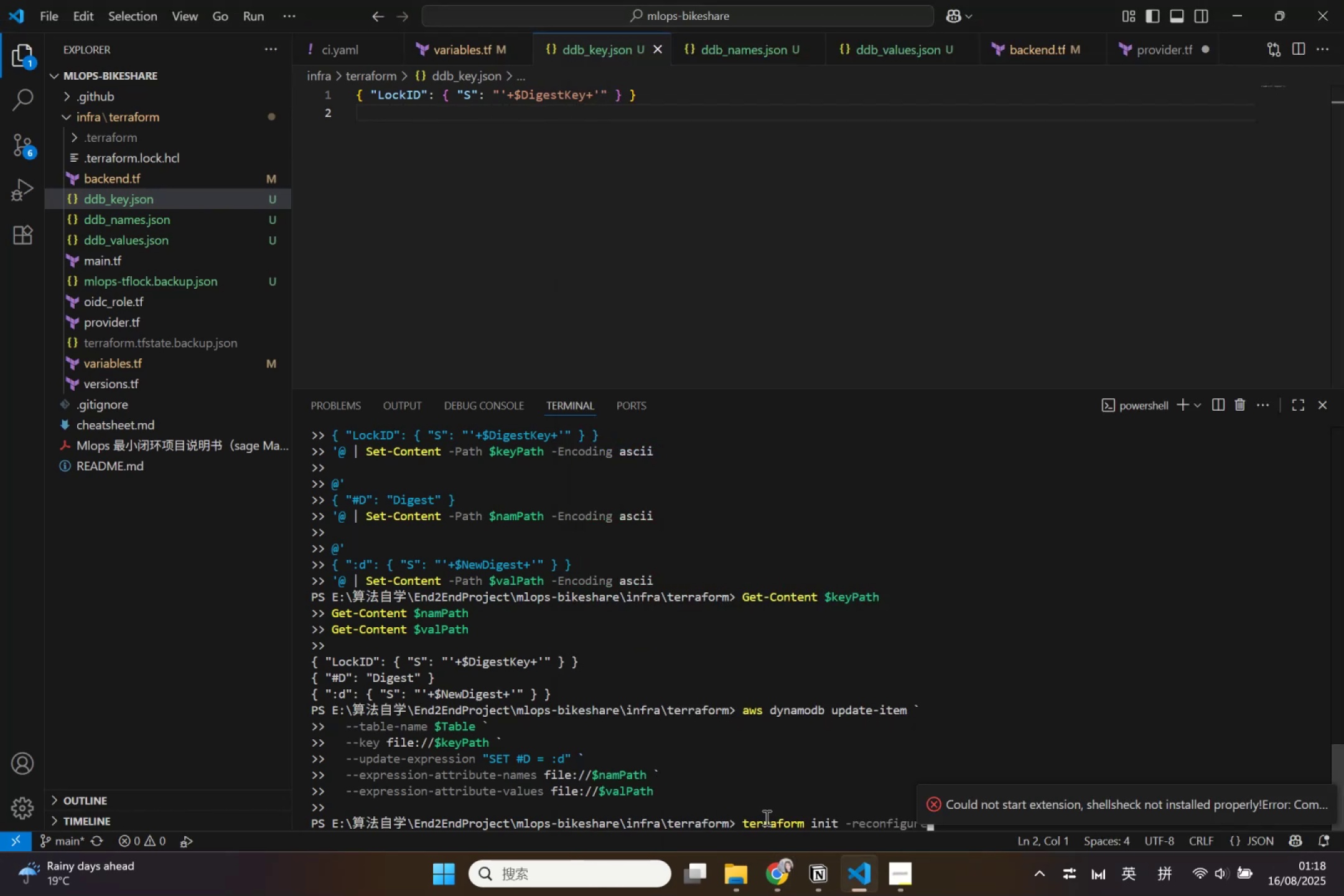 
key(Enter)
 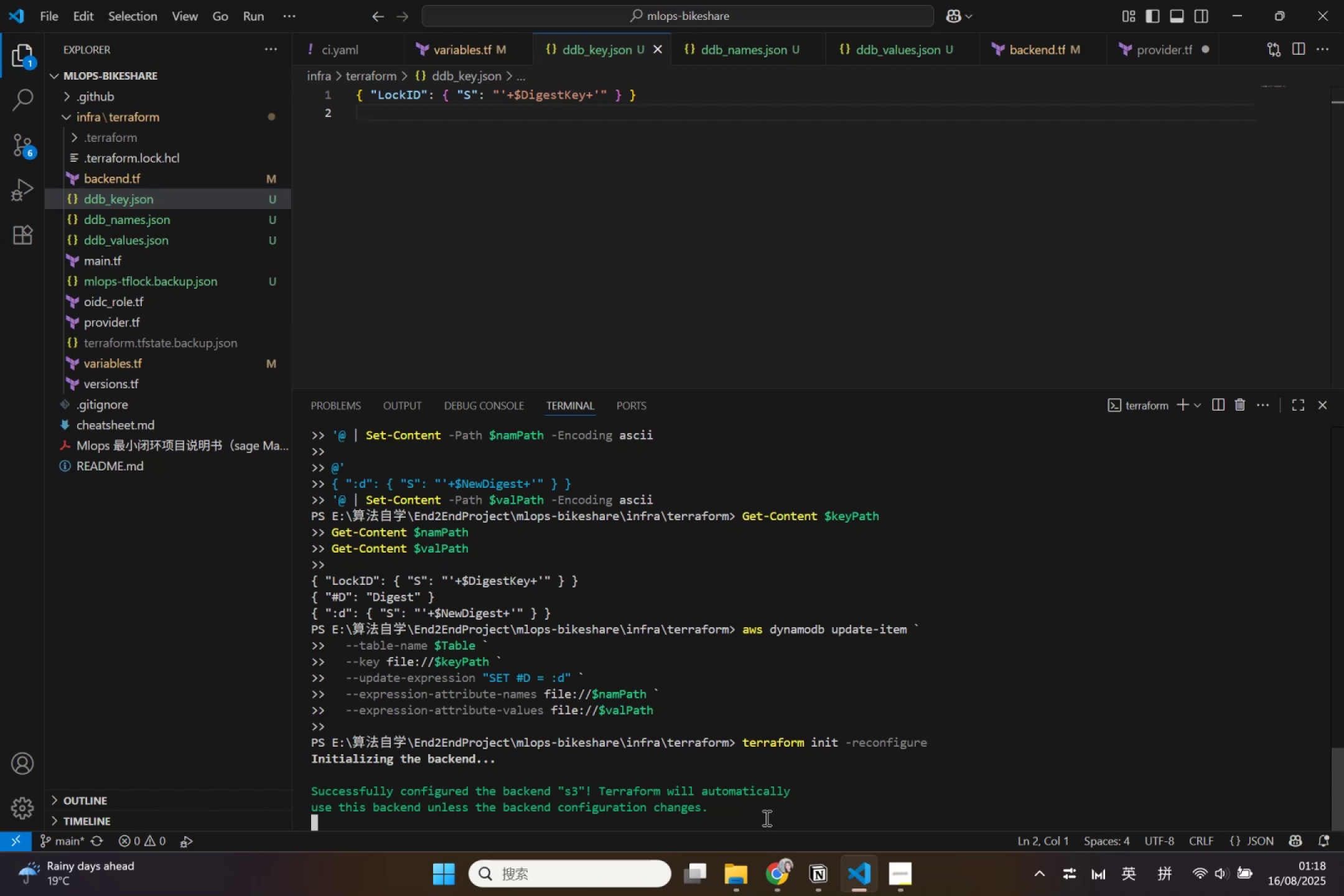 
wait(13.29)
 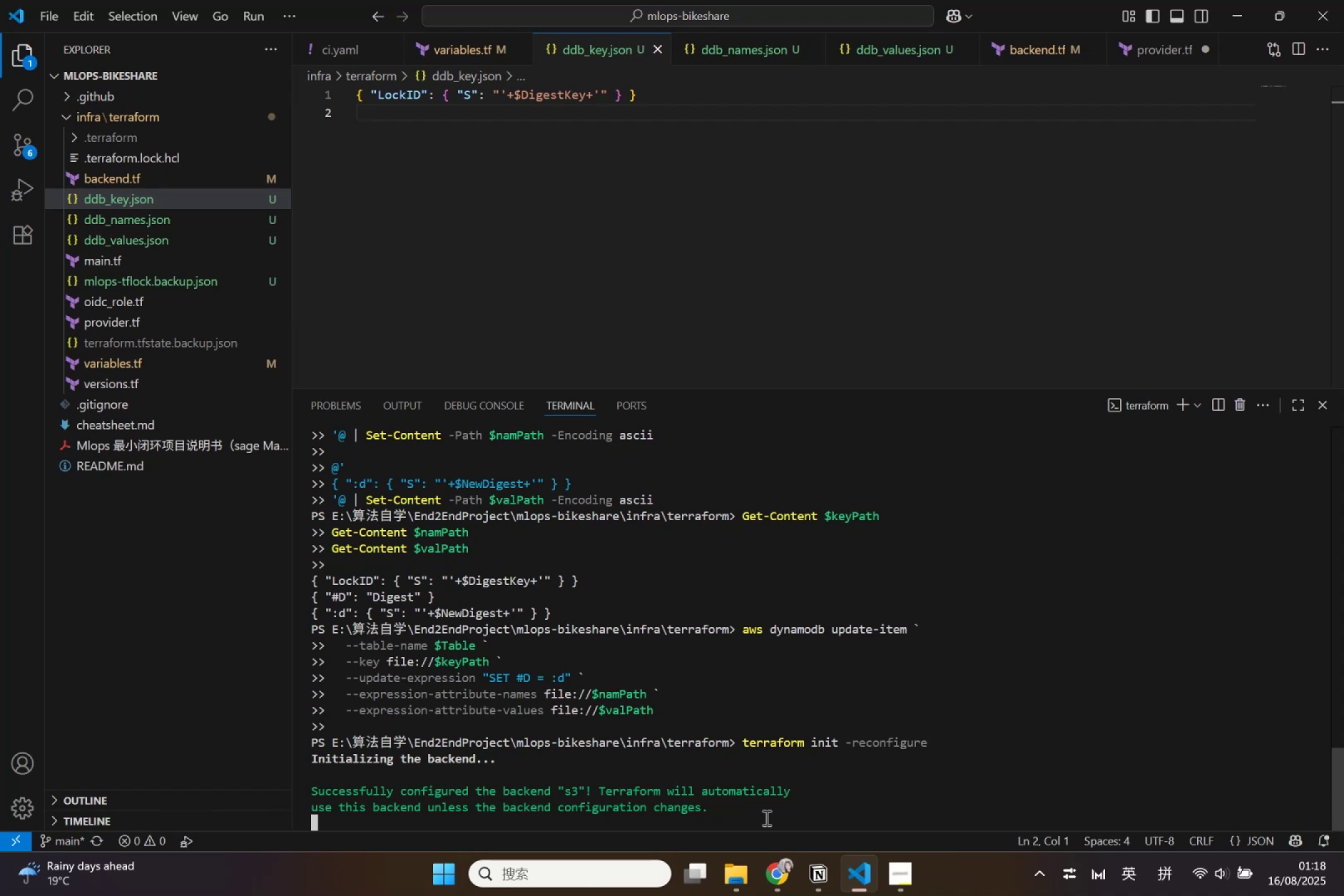 
left_click([632, 806])
 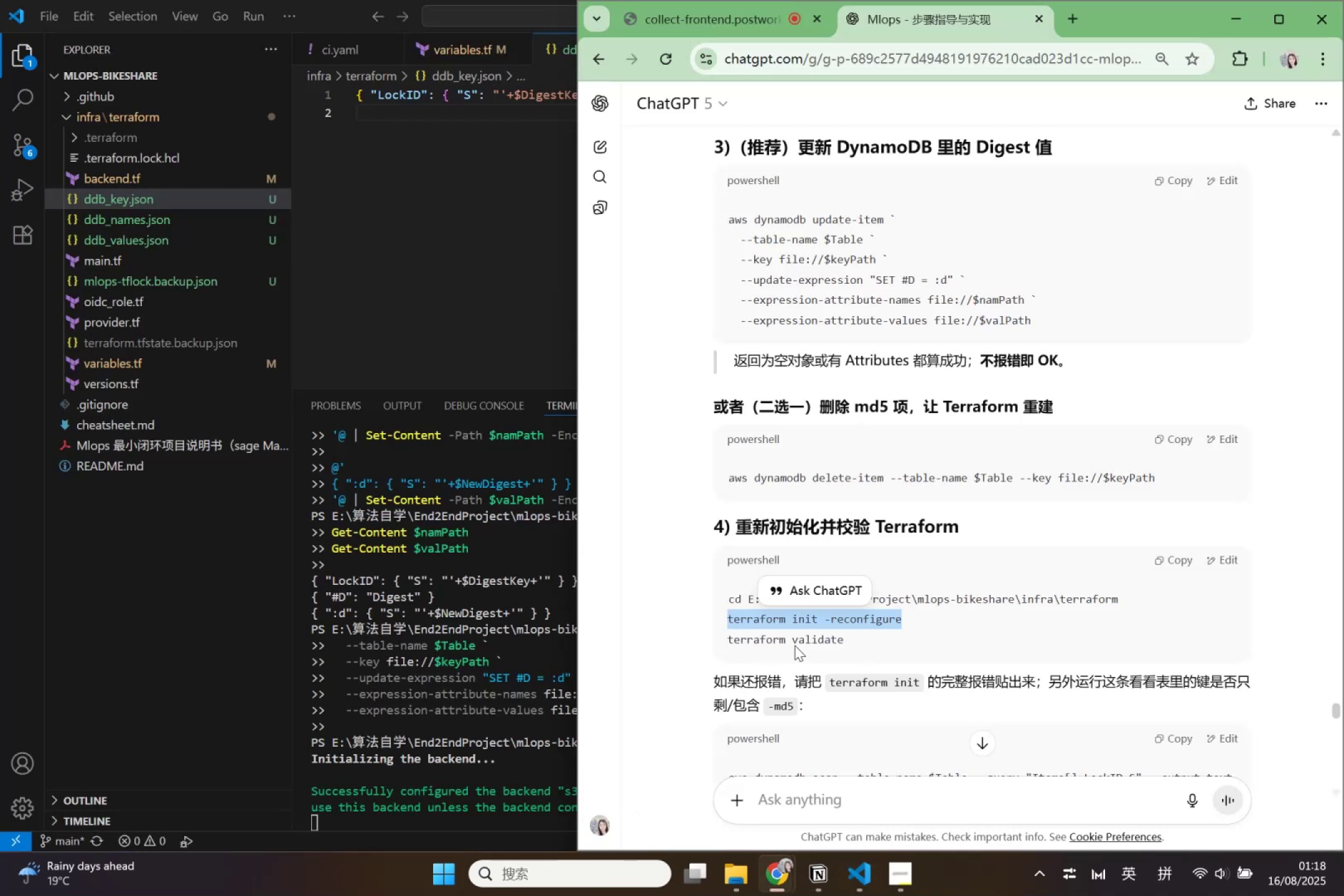 
left_click_drag(start_coordinate=[844, 640], to_coordinate=[721, 645])
 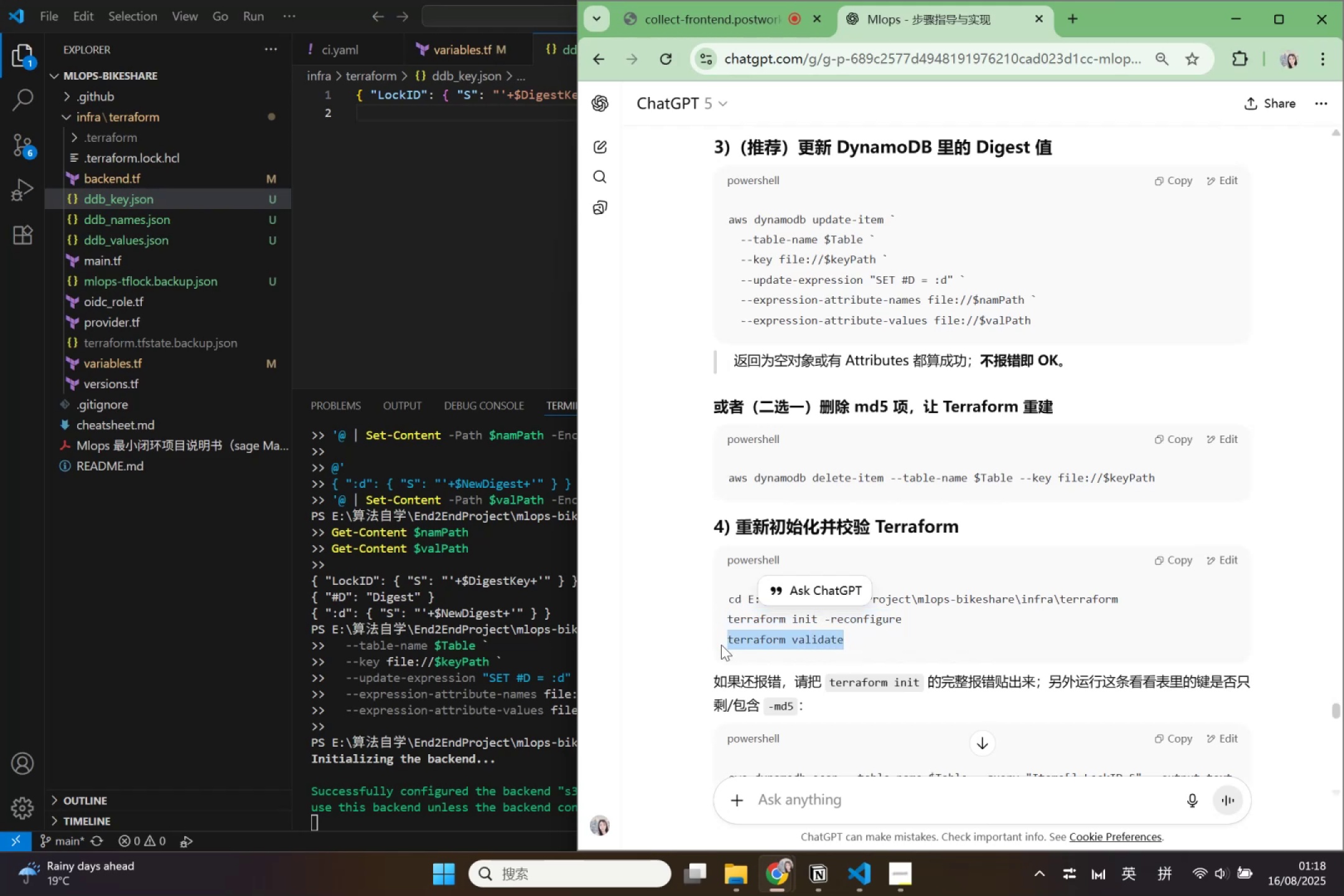 
key(Control+C)
 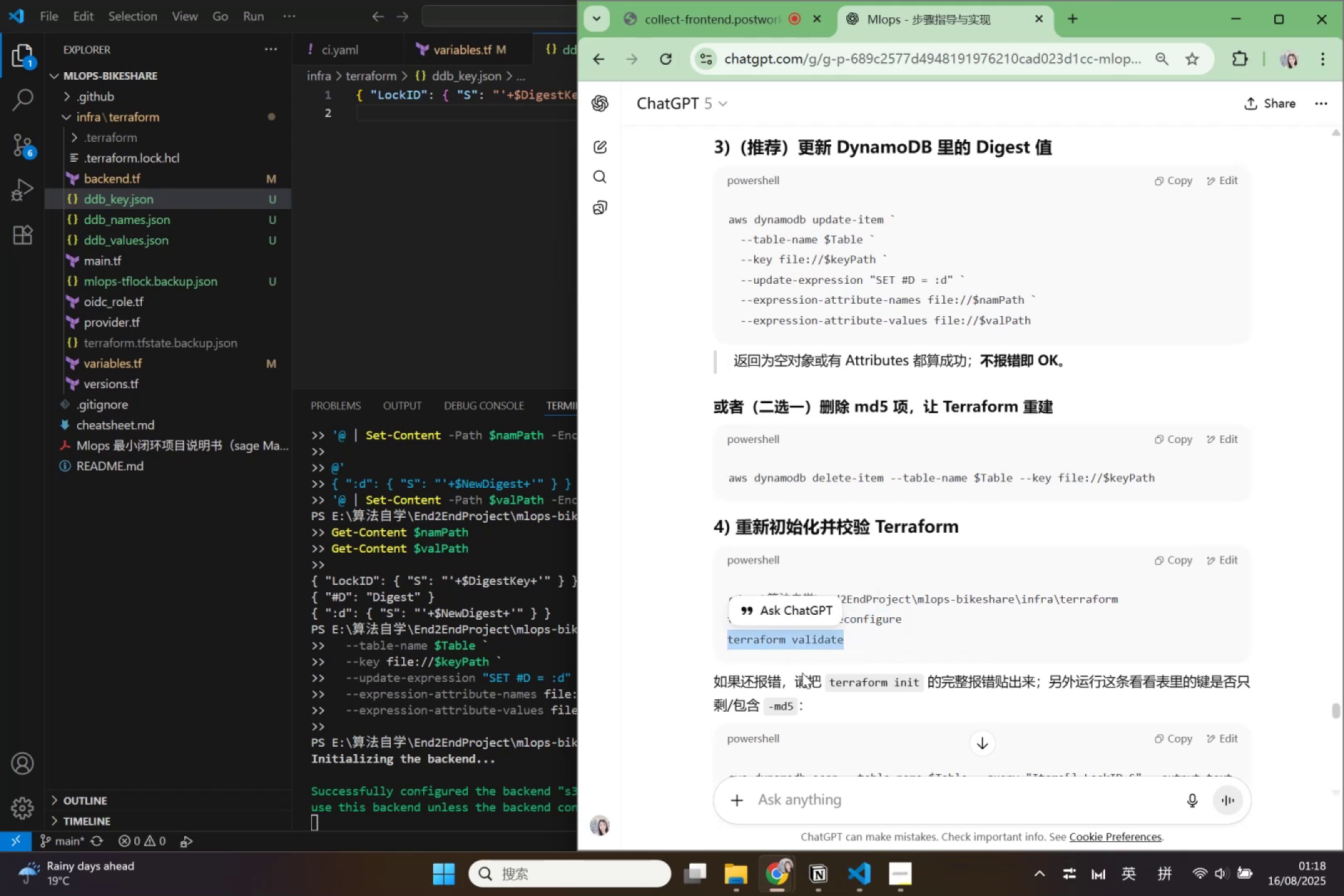 
scroll: coordinate [855, 689], scroll_direction: down, amount: 1.0
 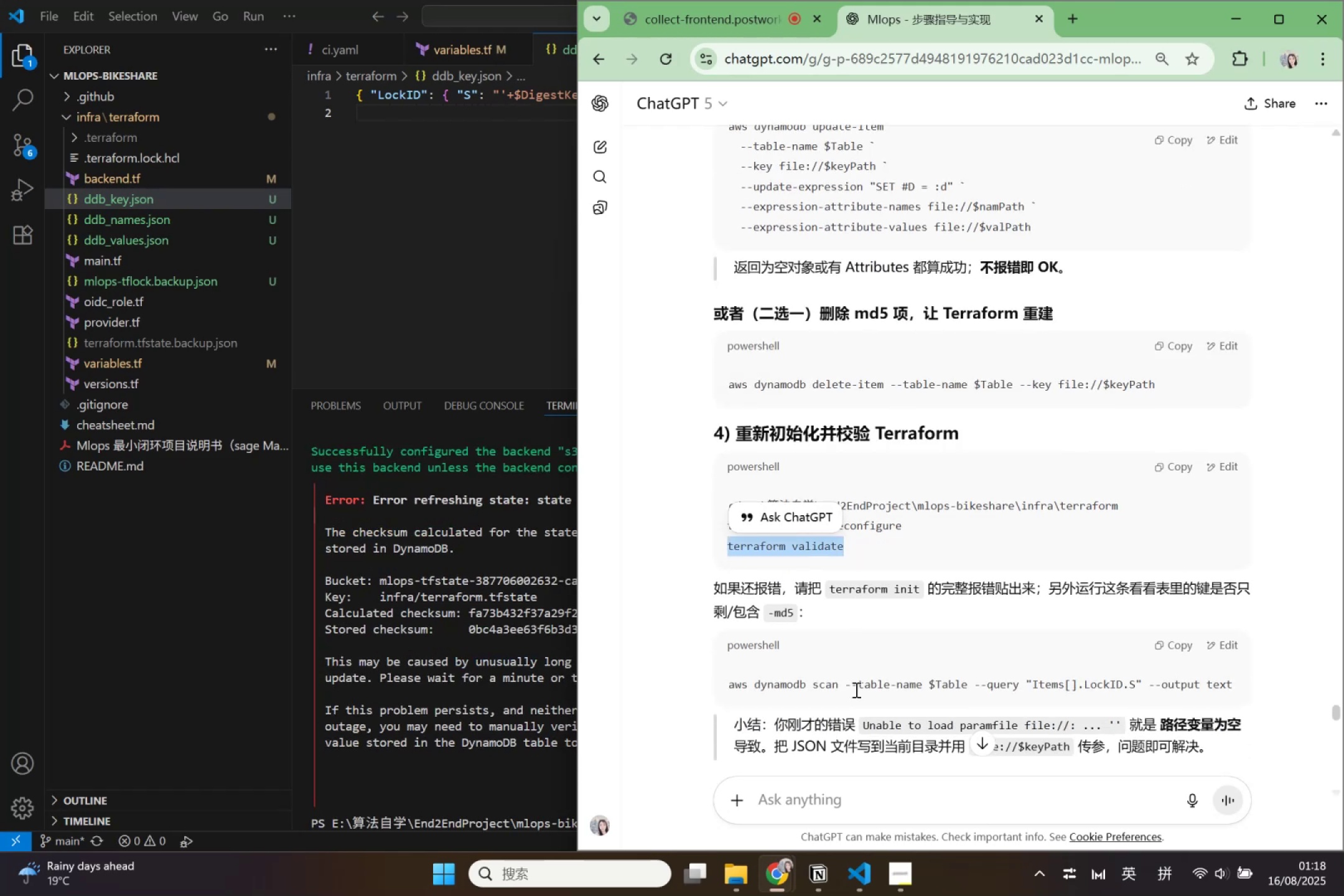 
left_click([390, 643])
 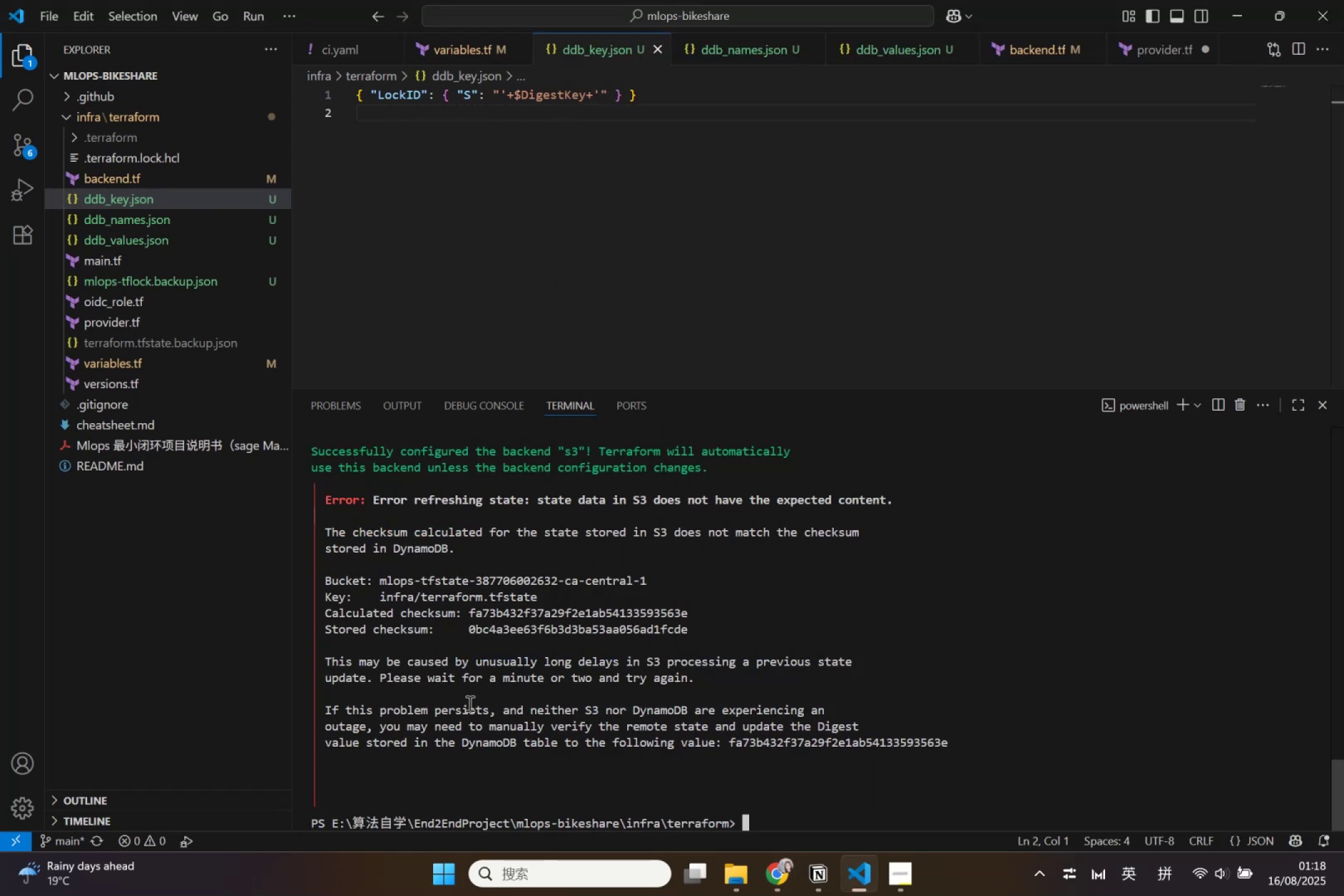 
scroll: coordinate [490, 719], scroll_direction: up, amount: 1.0
 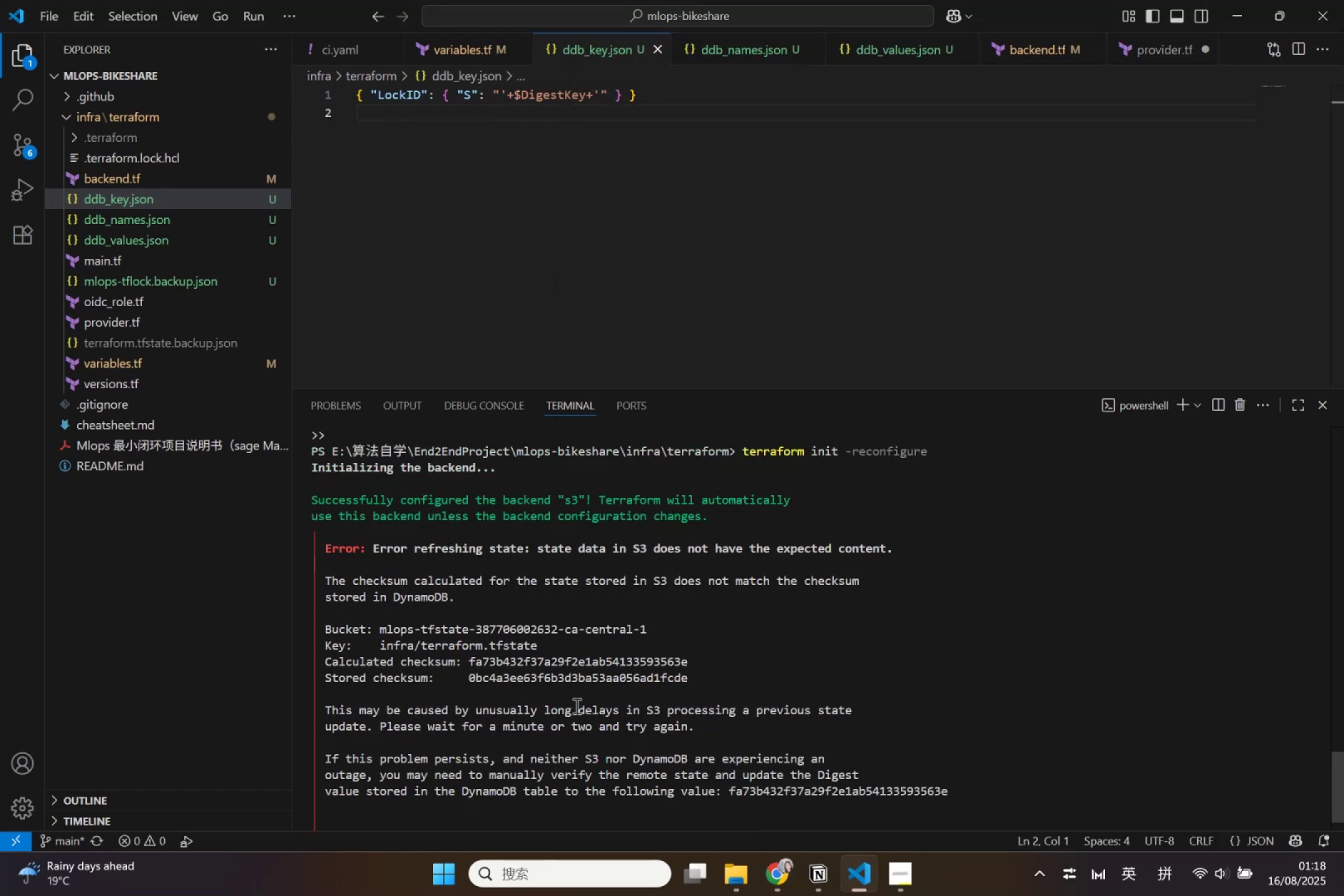 
wait(6.59)
 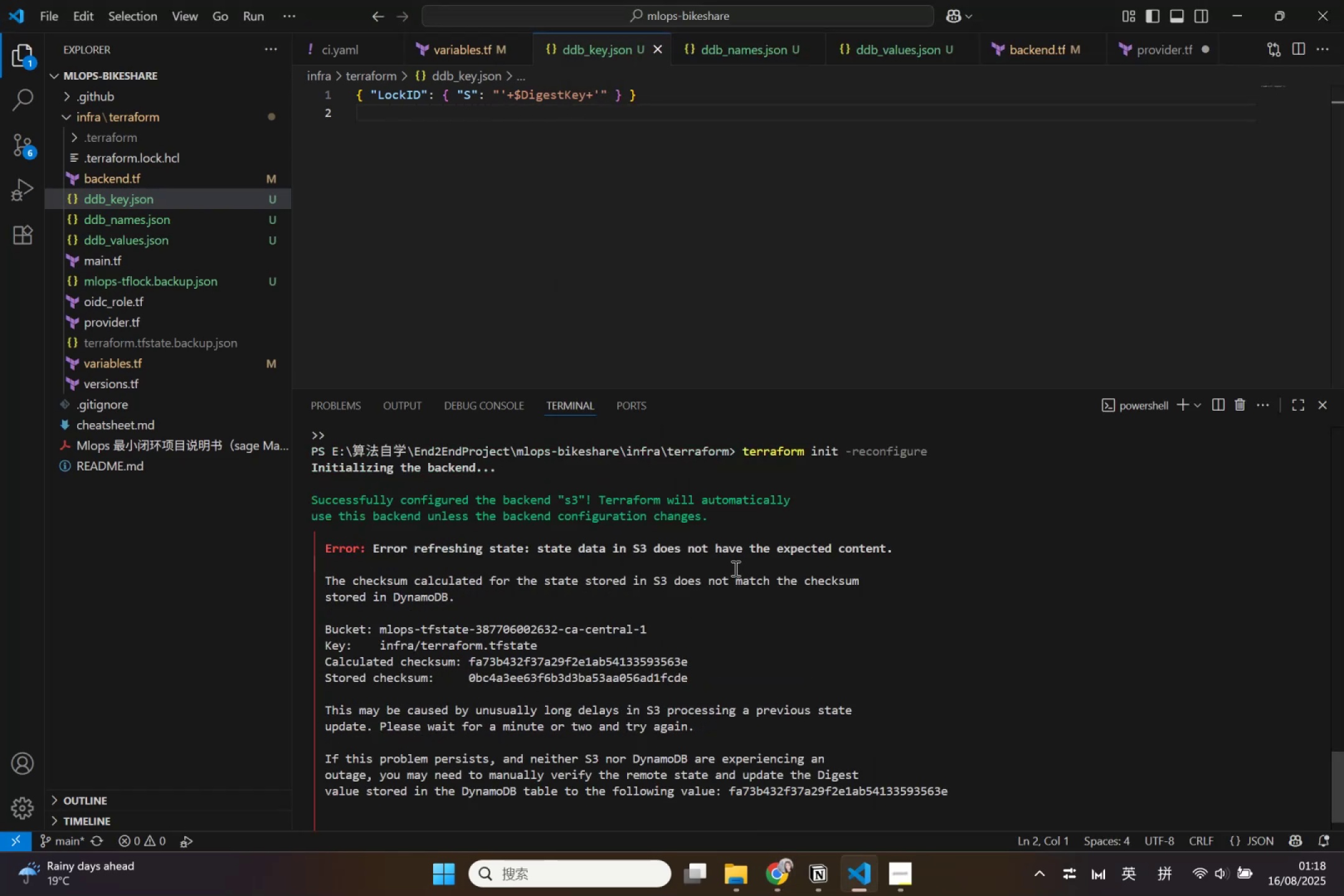 
scroll: coordinate [576, 706], scroll_direction: down, amount: 1.0
 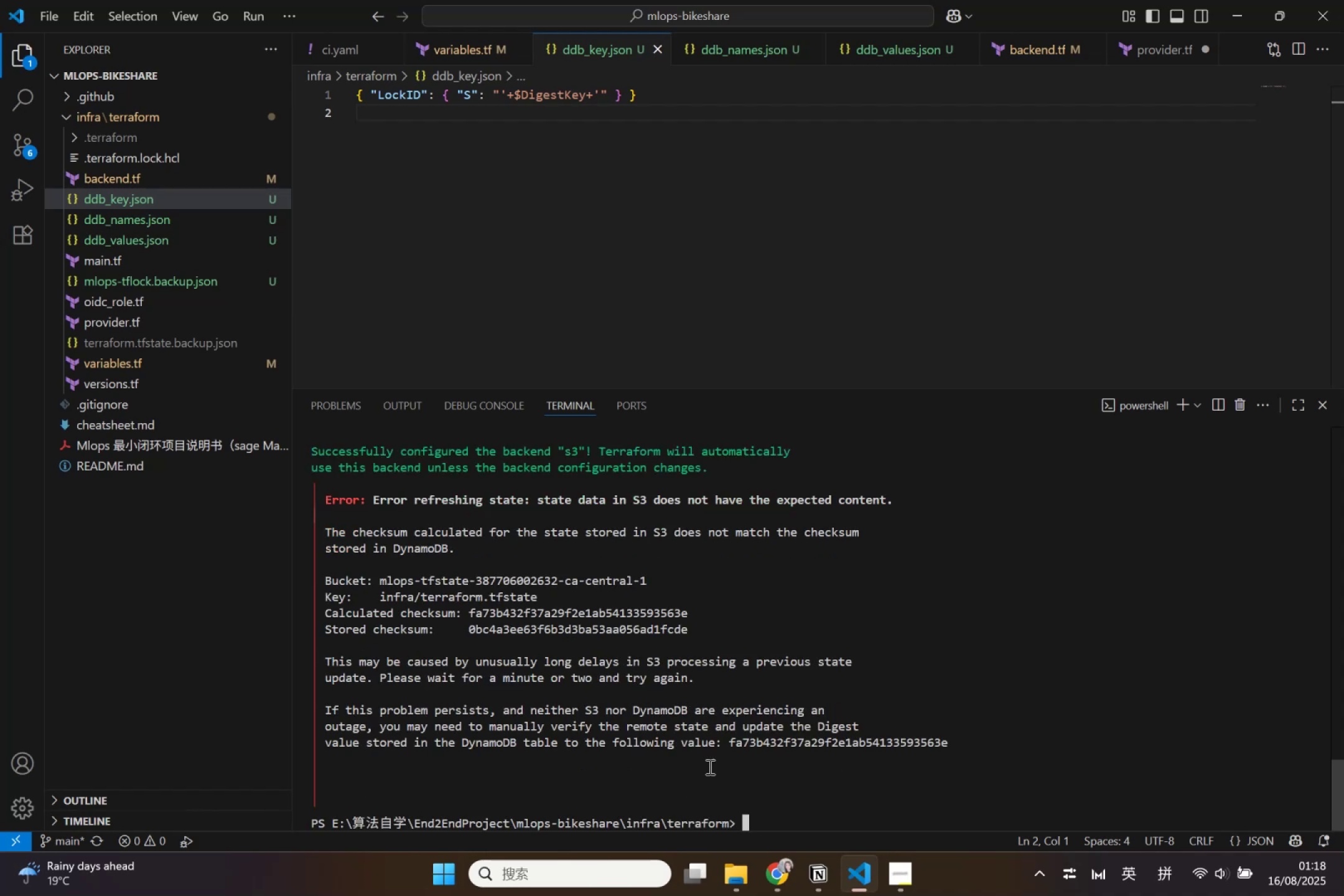 
left_click_drag(start_coordinate=[758, 819], to_coordinate=[307, 497])
 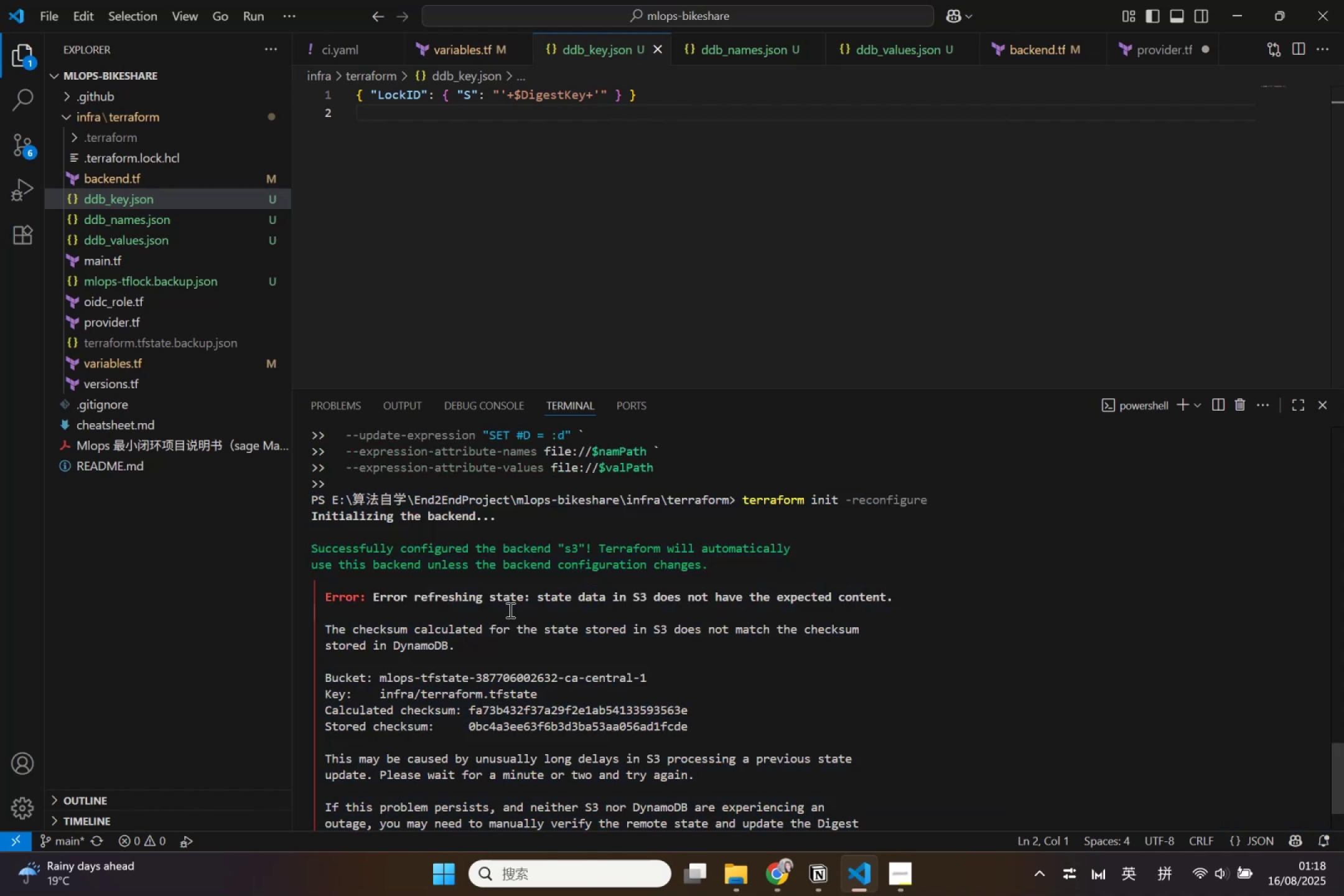 
scroll: coordinate [523, 661], scroll_direction: up, amount: 2.0
 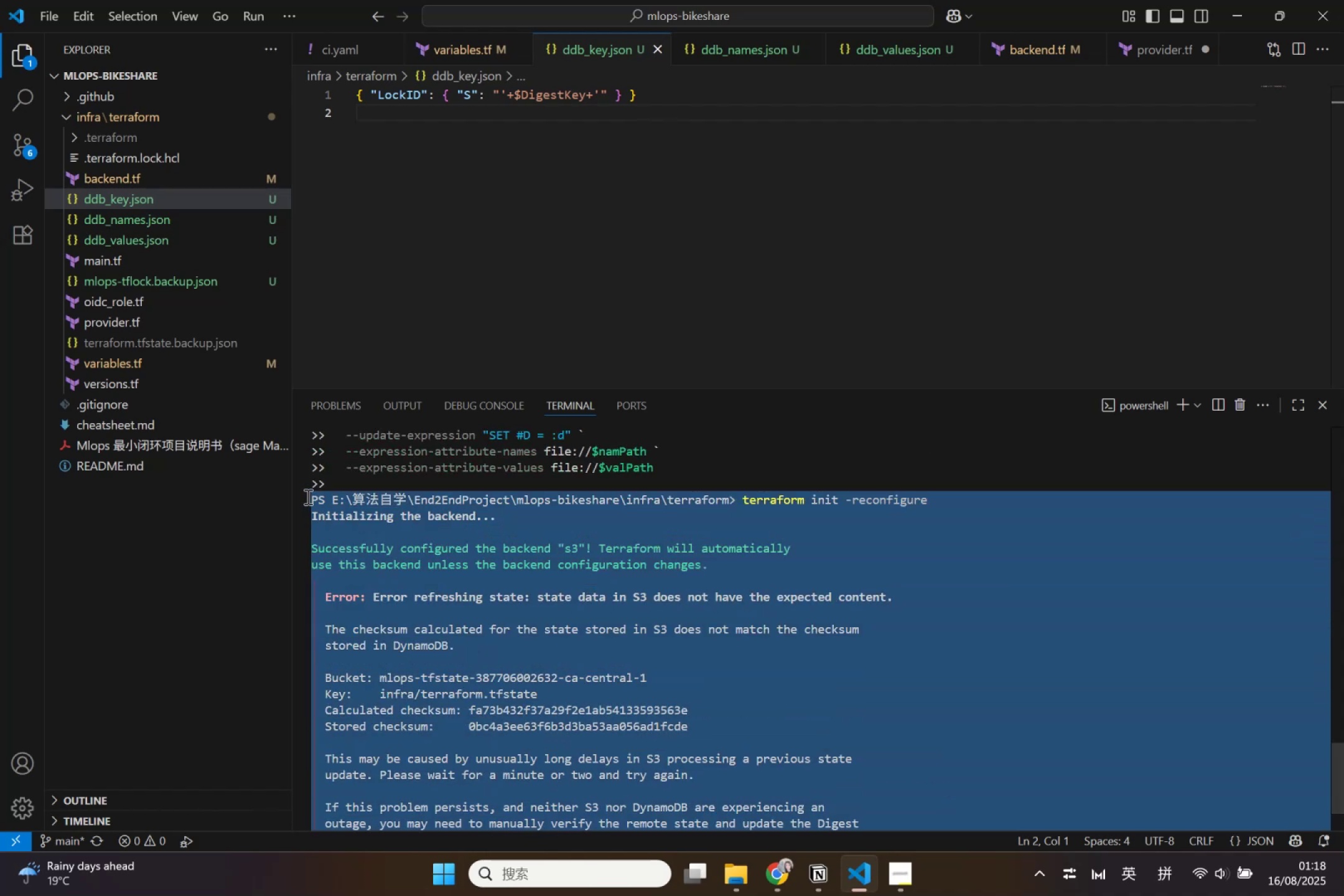 
key(Control+C)
 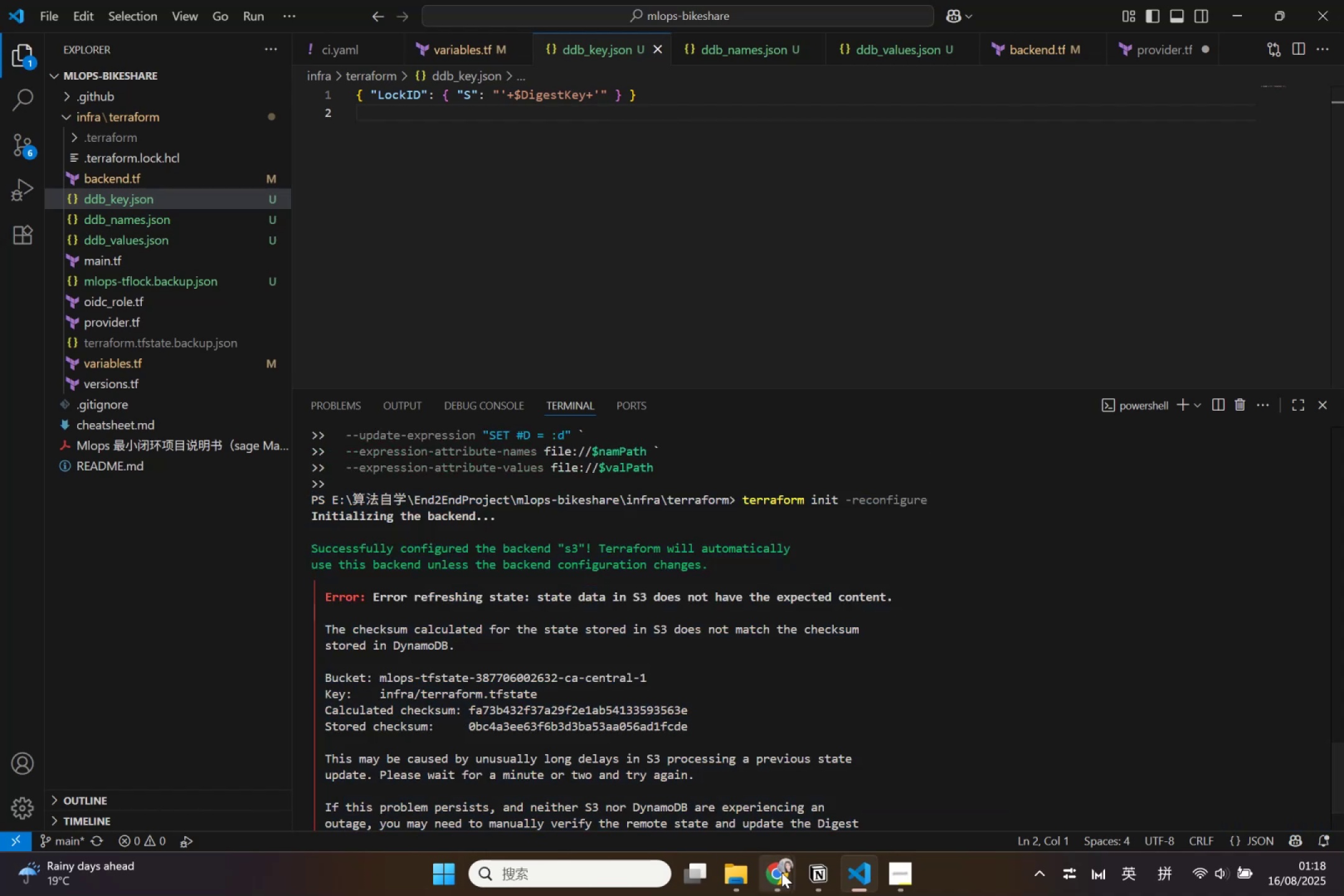 
left_click([789, 875])
 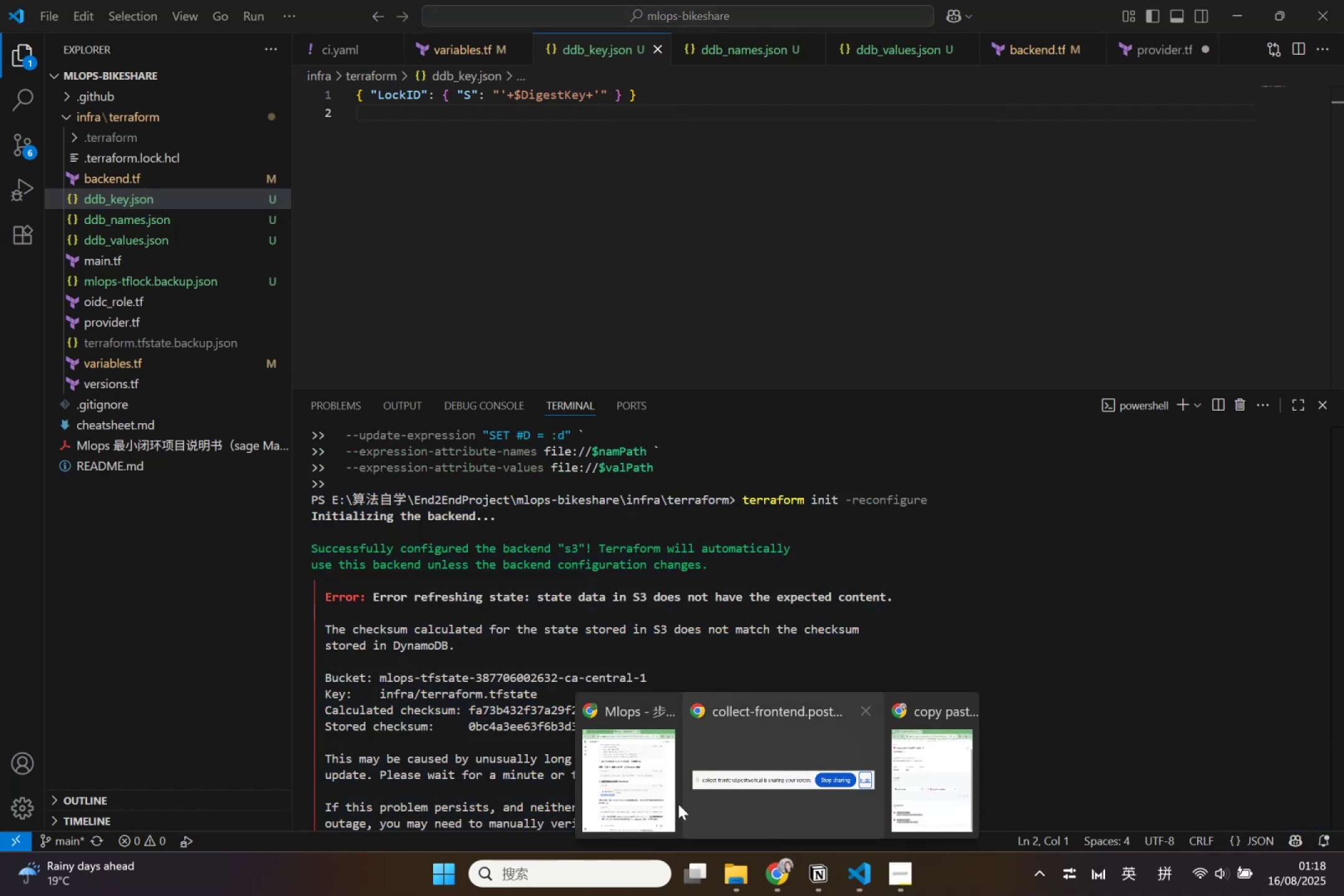 
left_click([617, 774])
 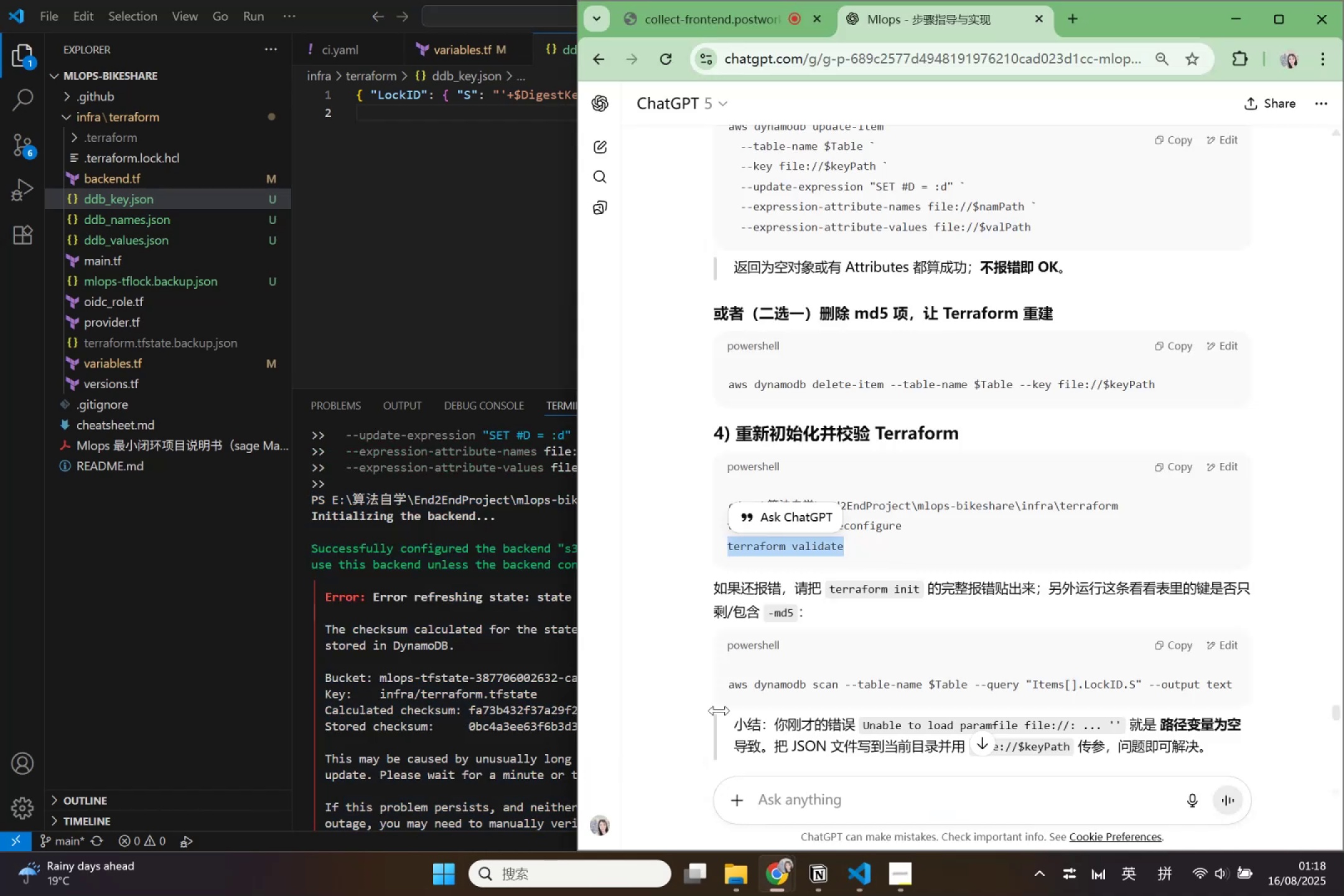 
scroll: coordinate [1077, 513], scroll_direction: up, amount: 75.0
 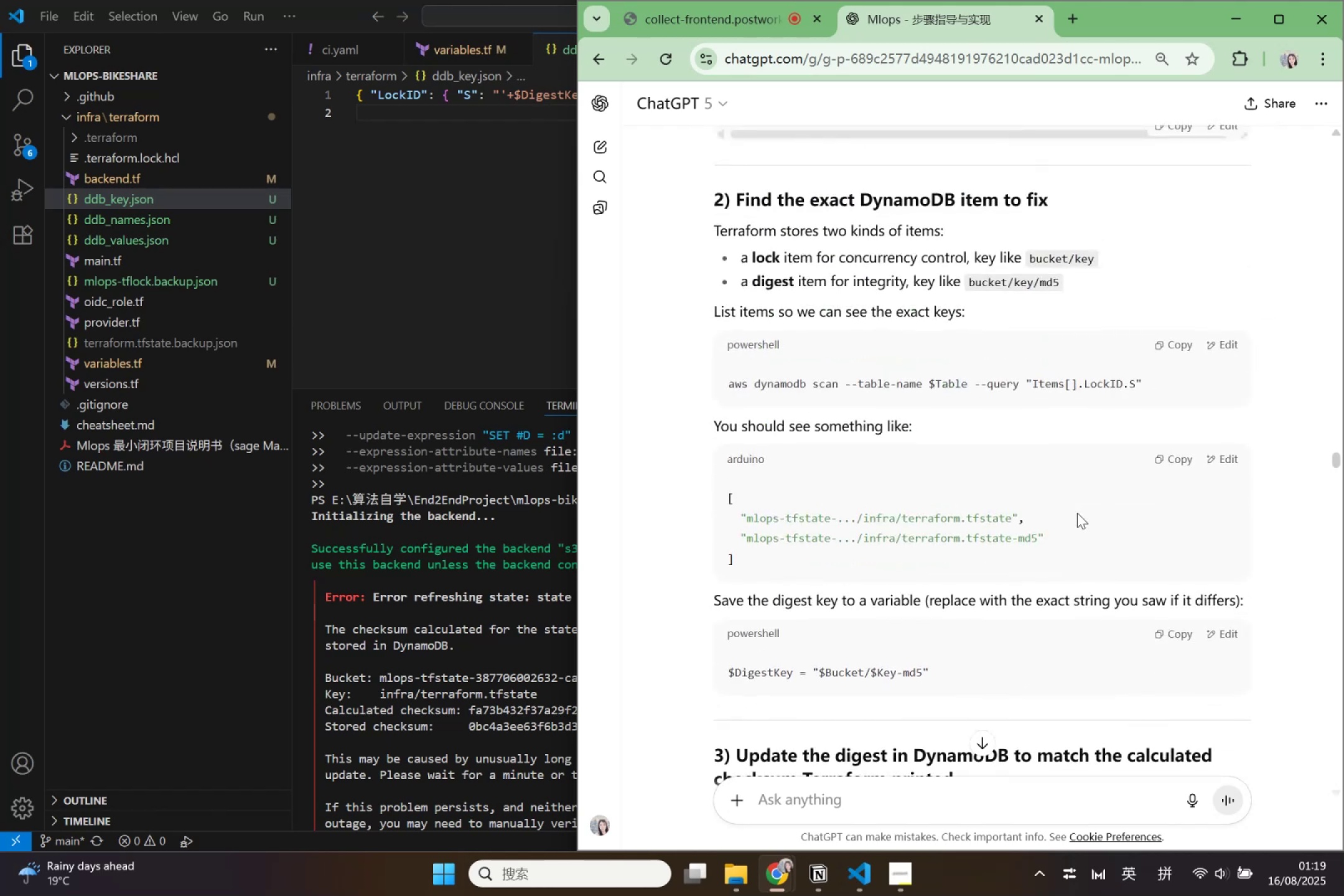 
scroll: coordinate [1077, 513], scroll_direction: up, amount: 3.0
 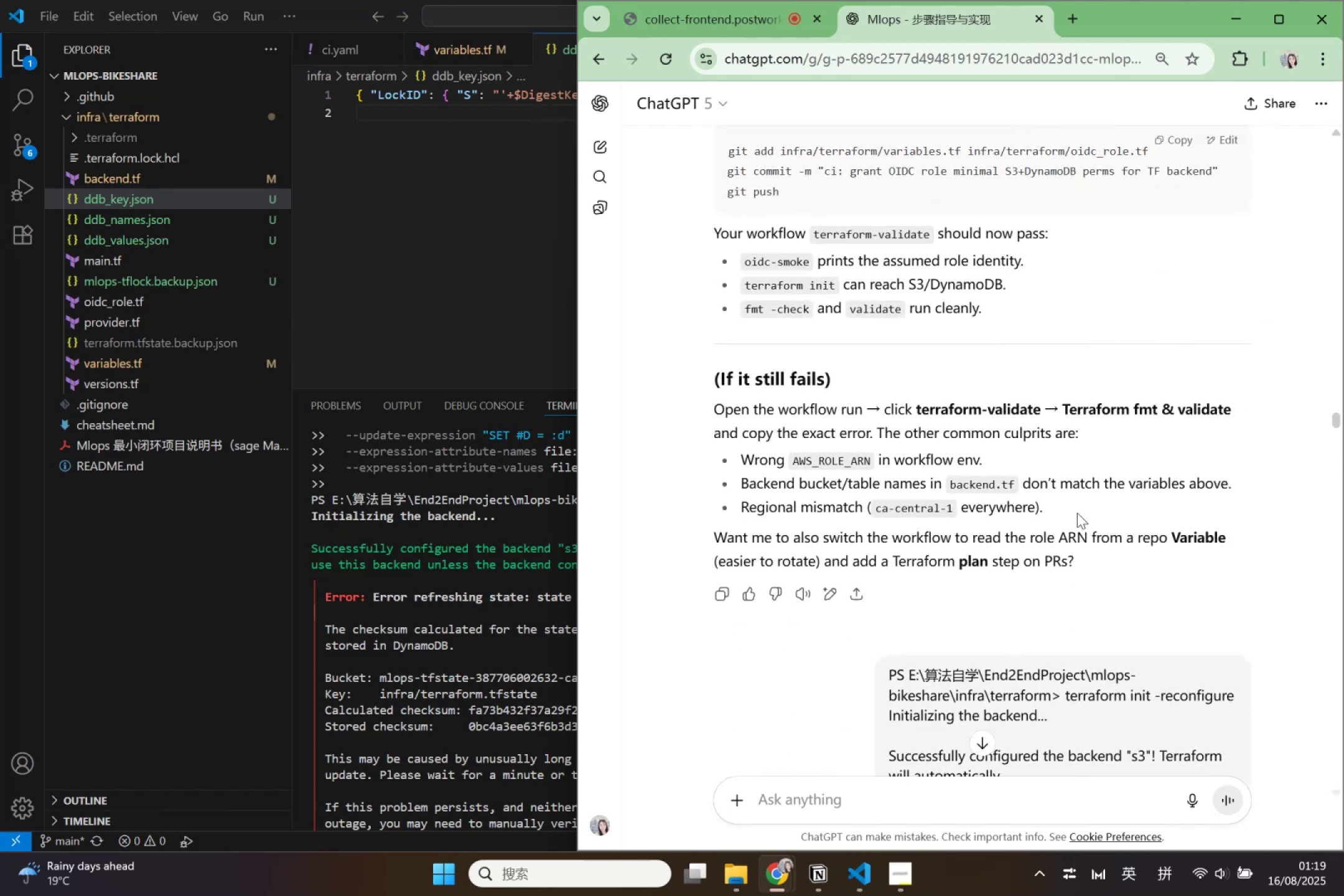 
scroll: coordinate [1116, 559], scroll_direction: down, amount: 10.0
 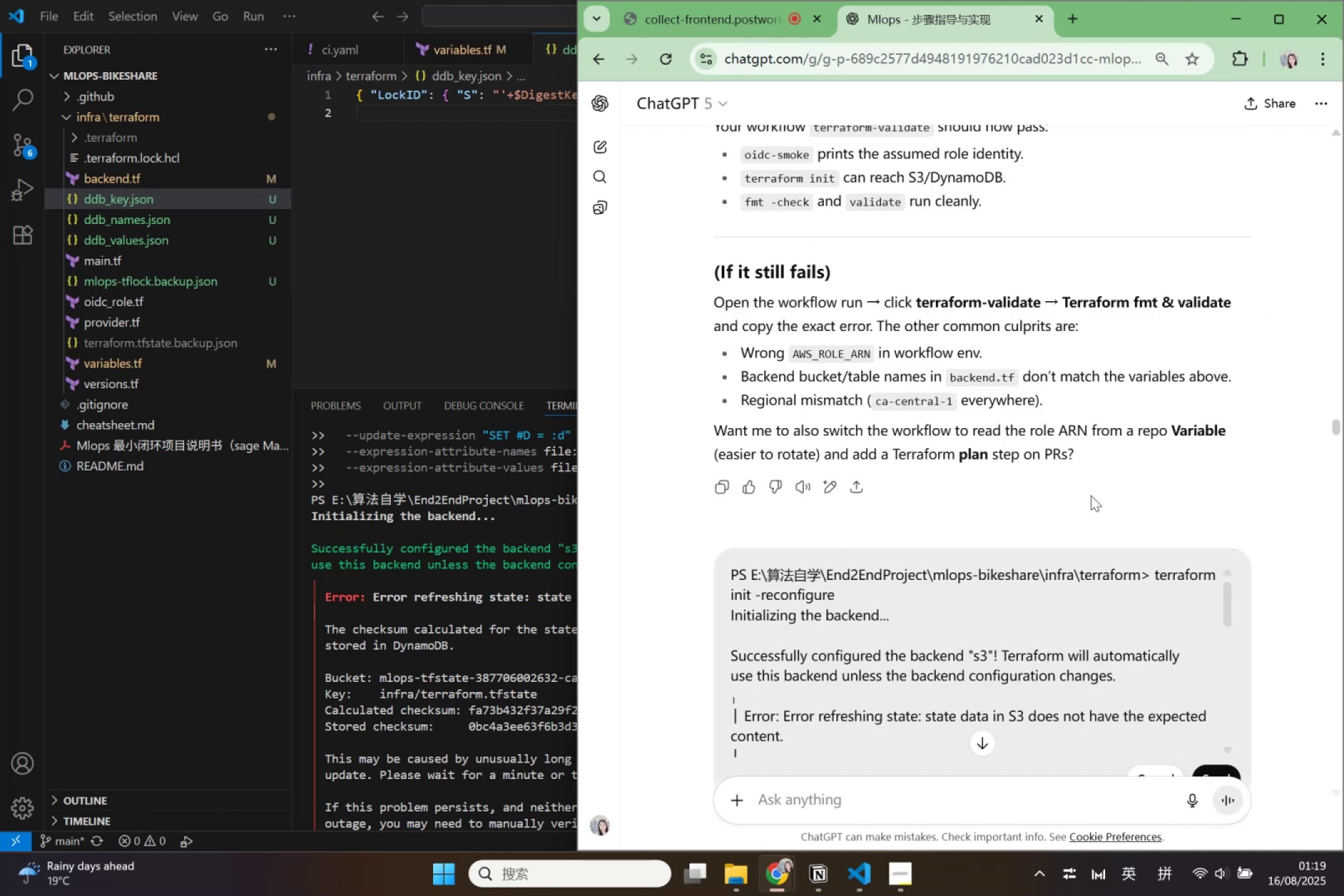 
left_click([1066, 622])
 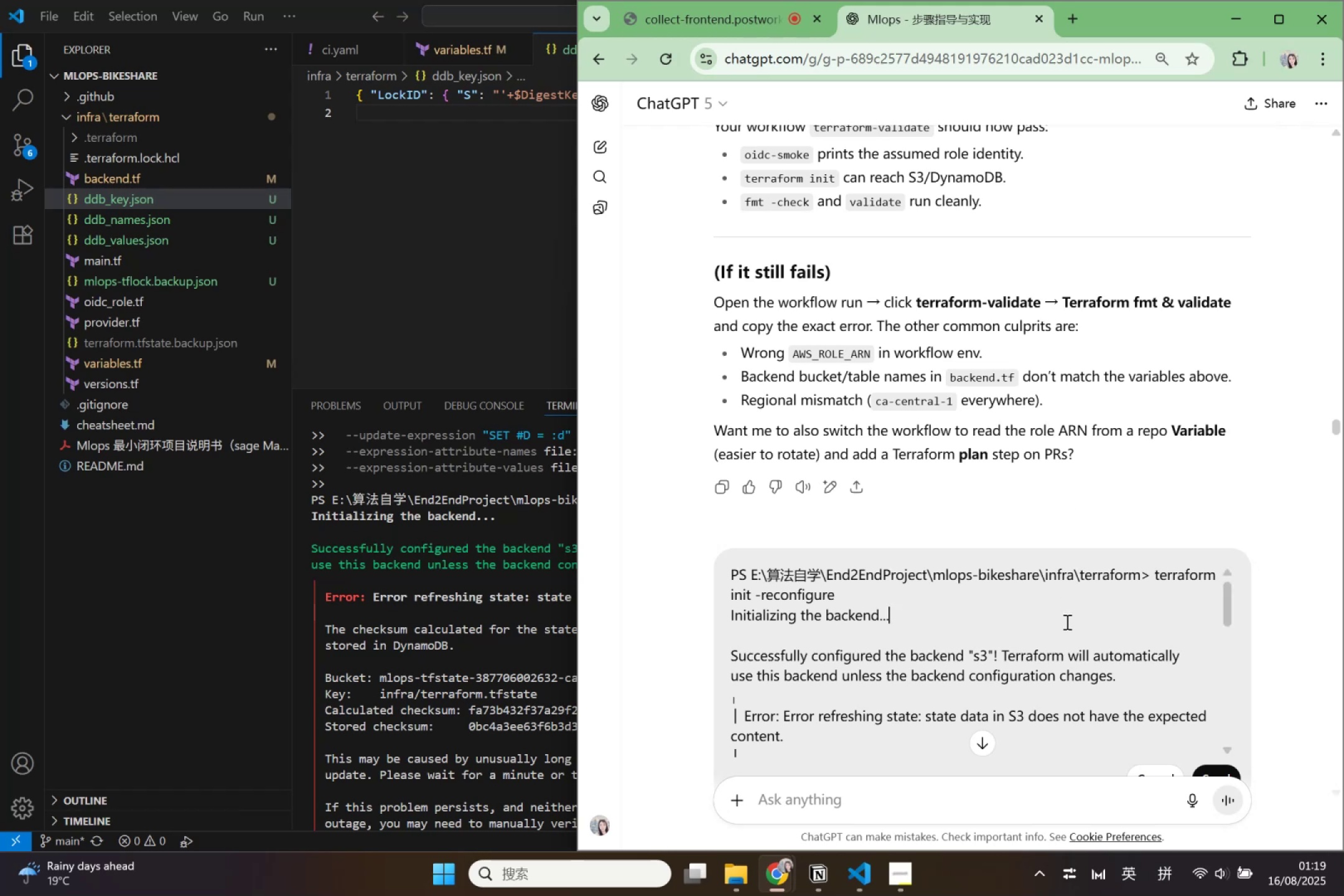 
key(Control+A)
 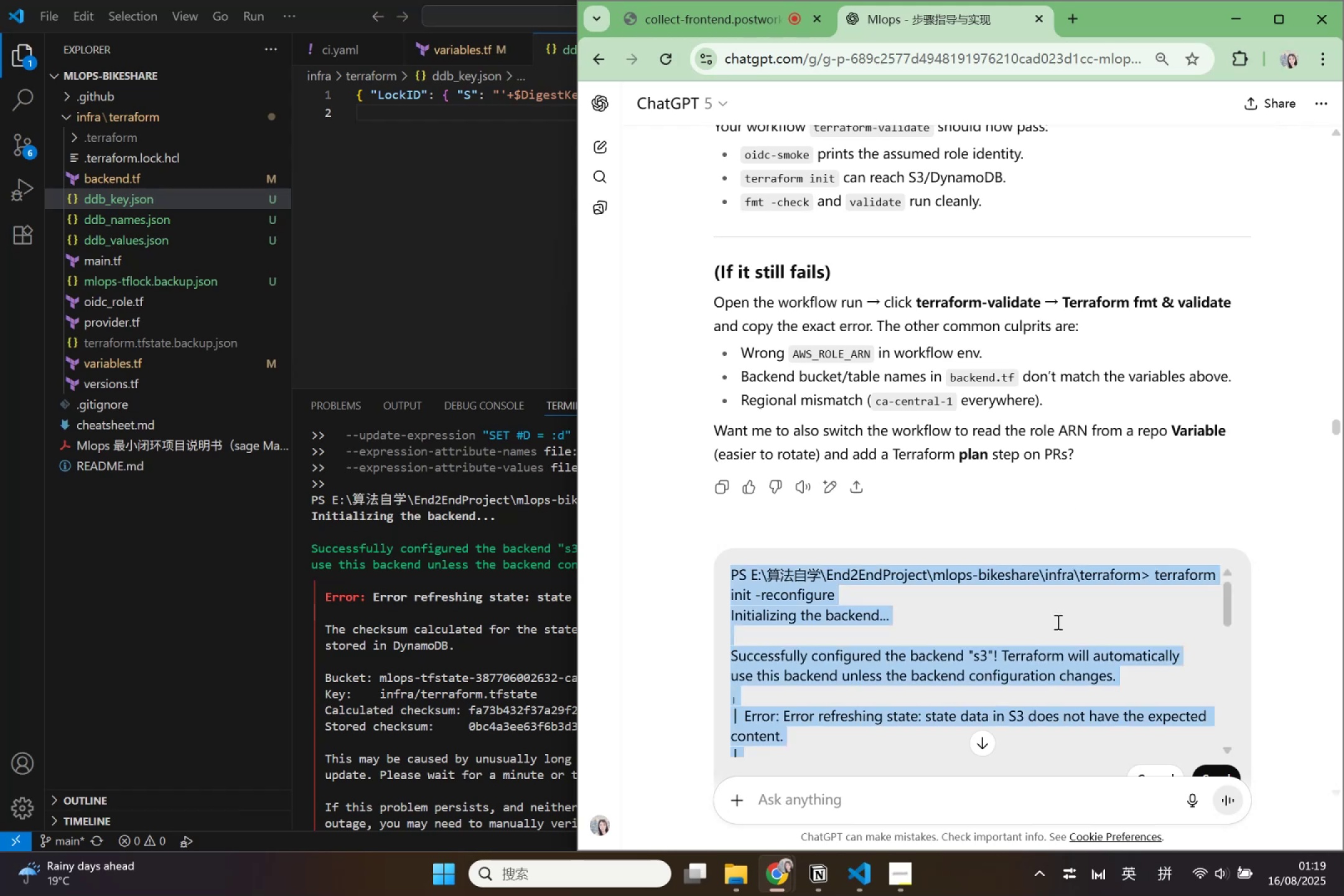 
key(Backspace)
 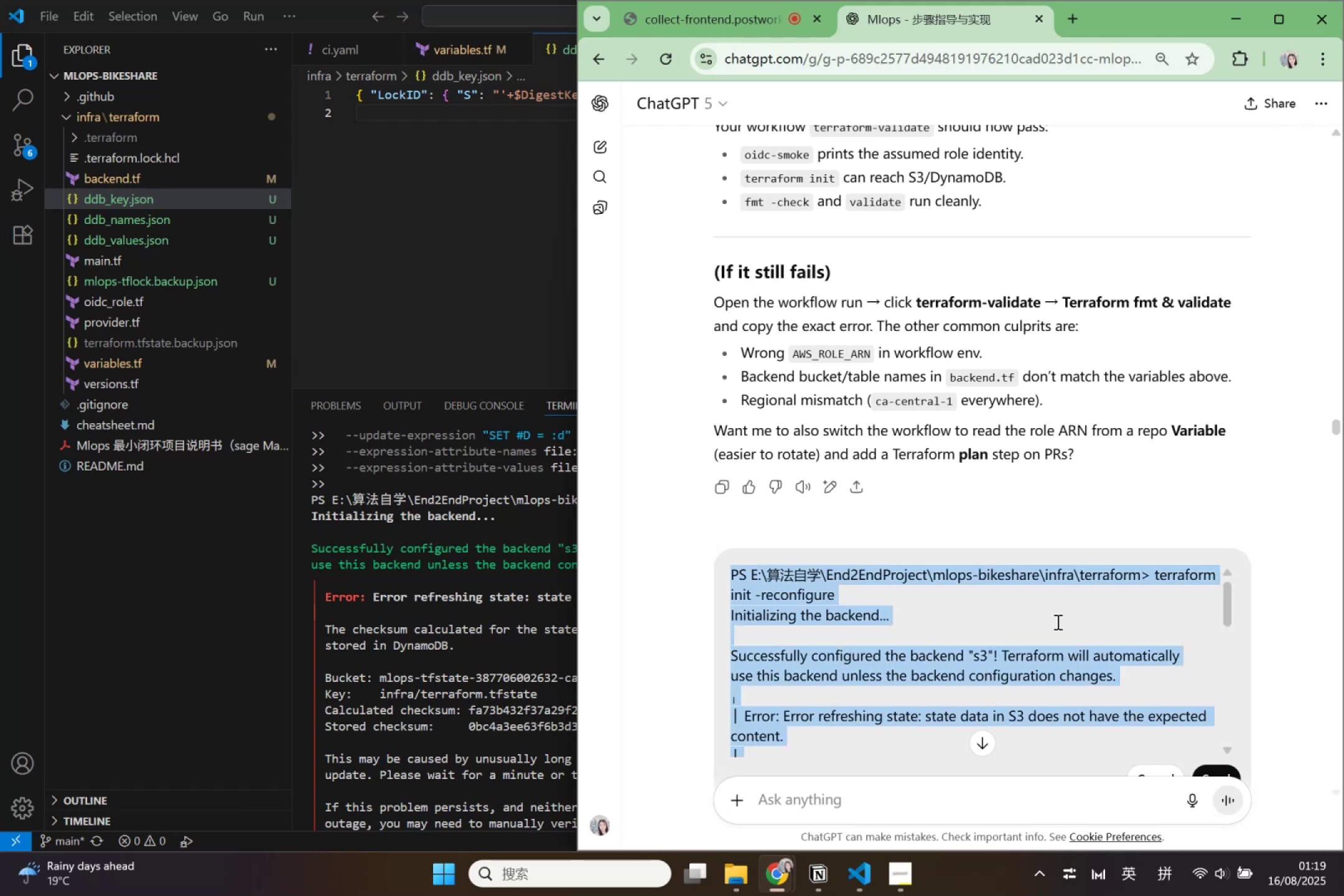 
key(Control+V)
 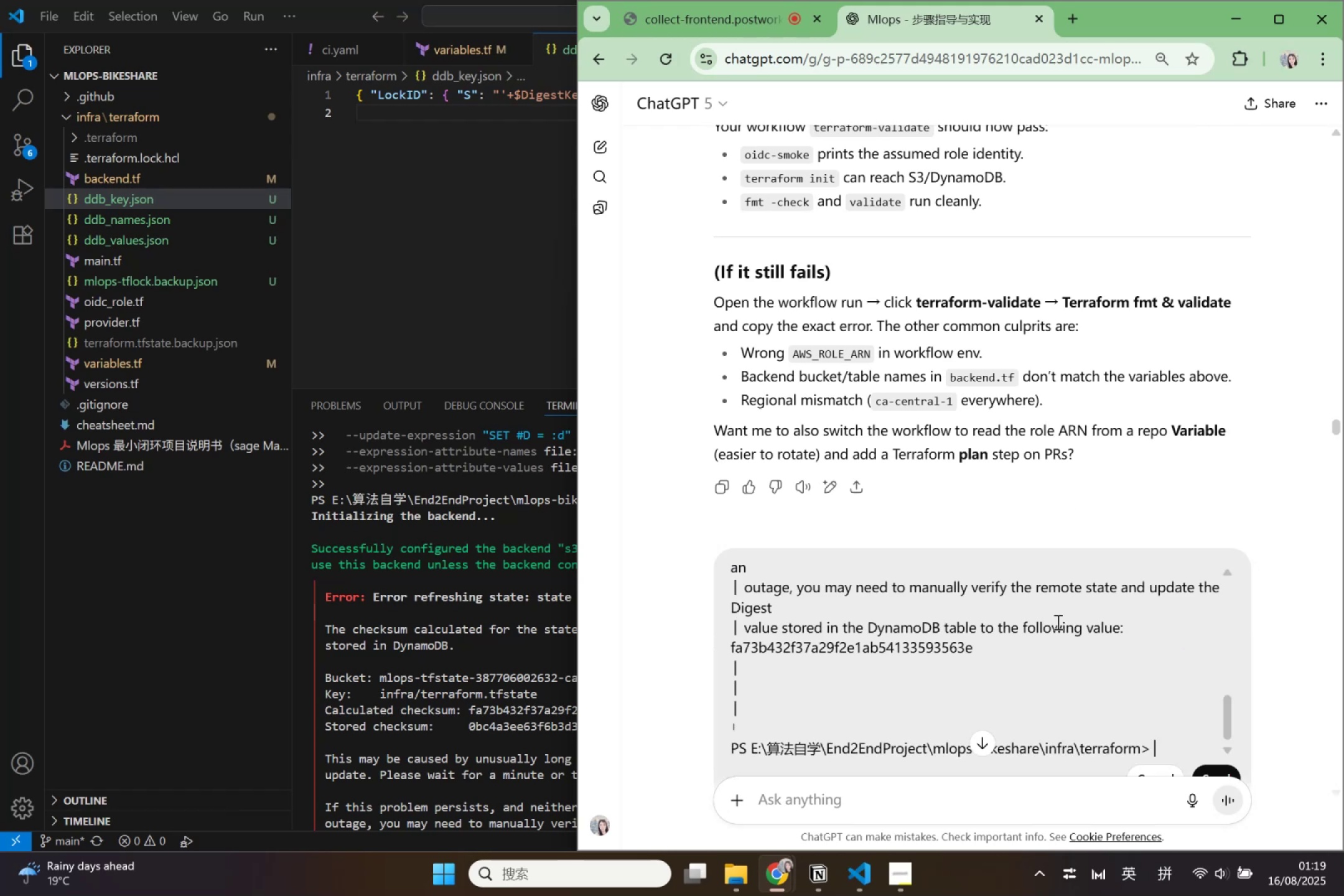 
key(Enter)
 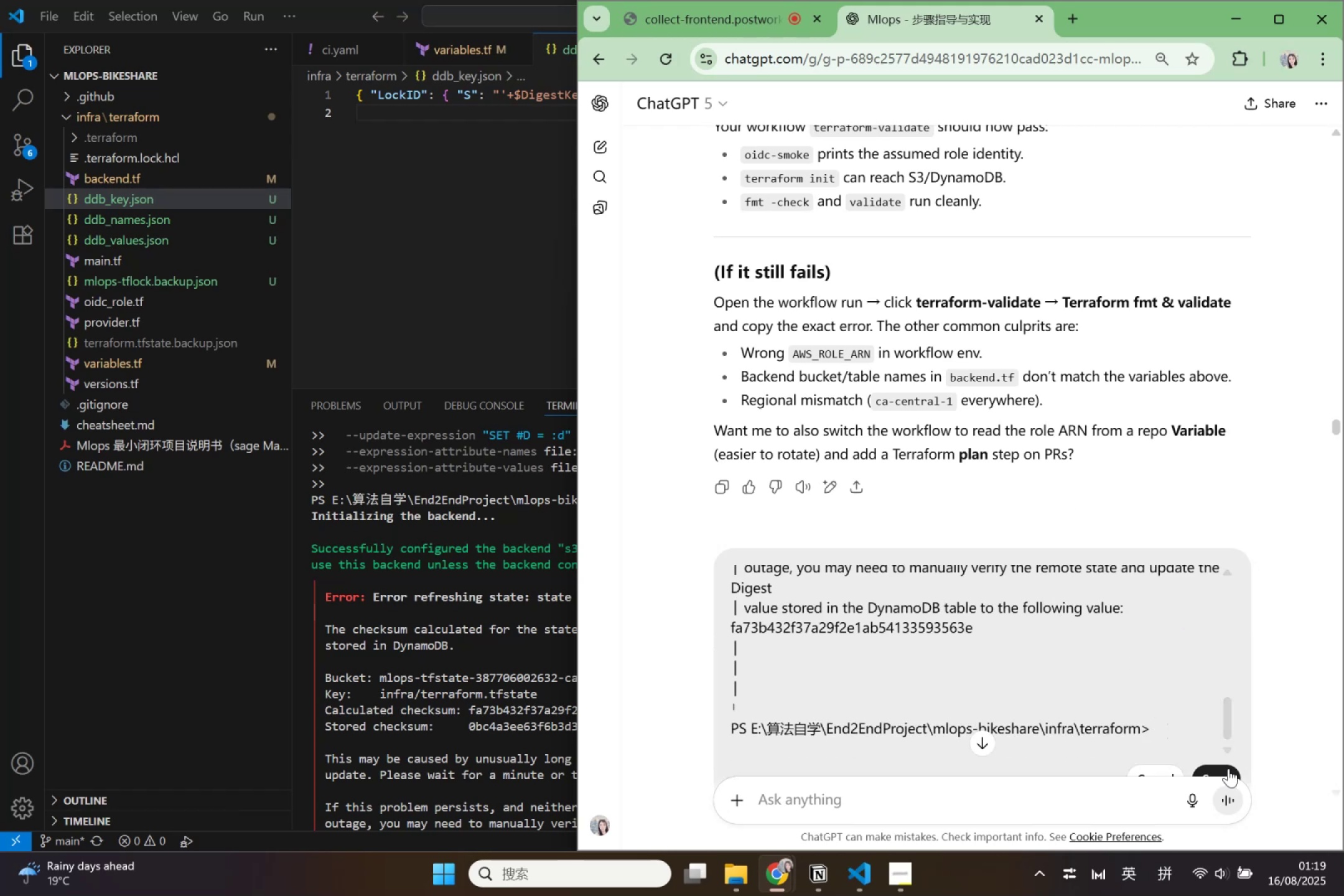 
scroll: coordinate [1038, 518], scroll_direction: up, amount: 7.0
 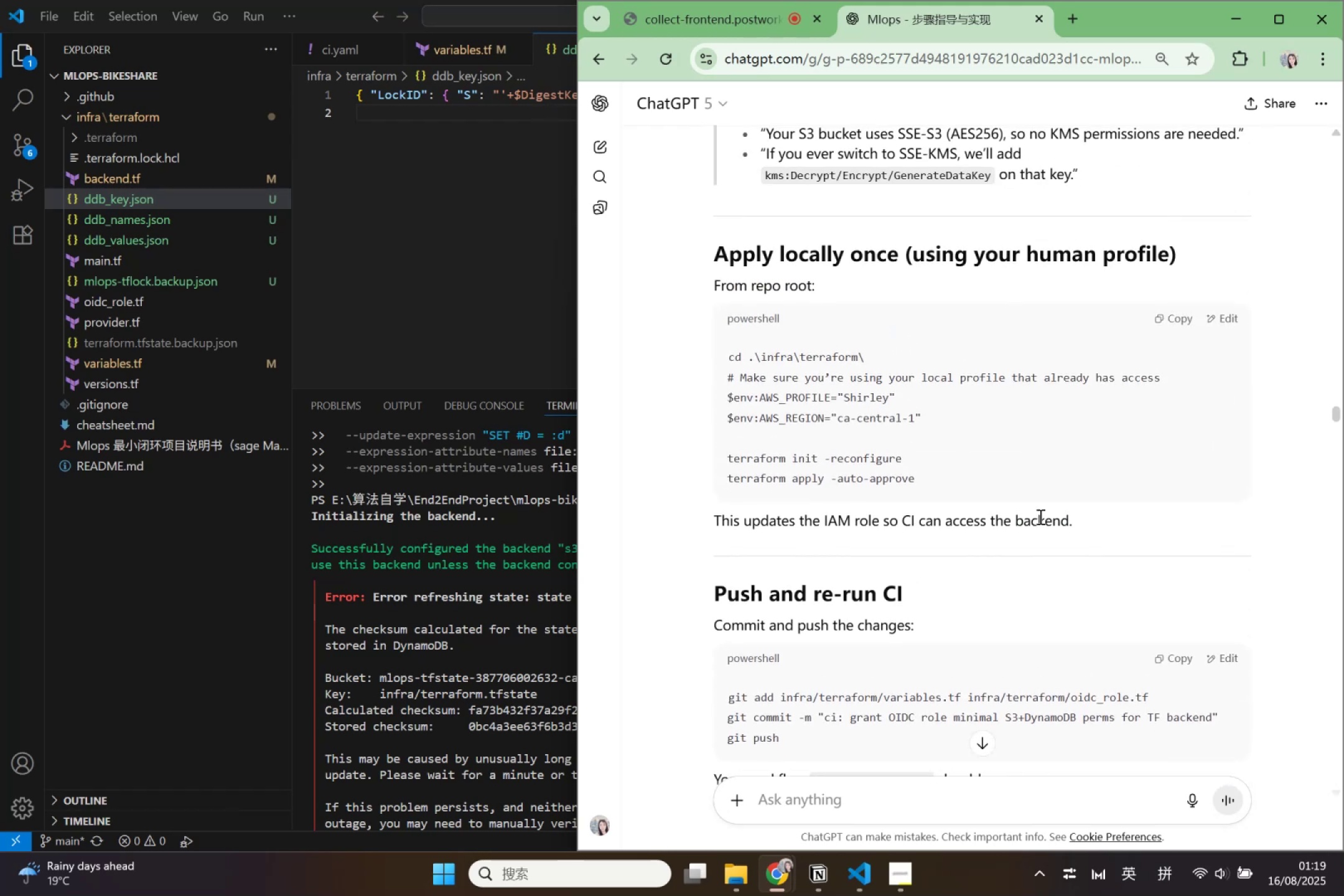 
scroll: coordinate [1099, 602], scroll_direction: down, amount: 9.0
 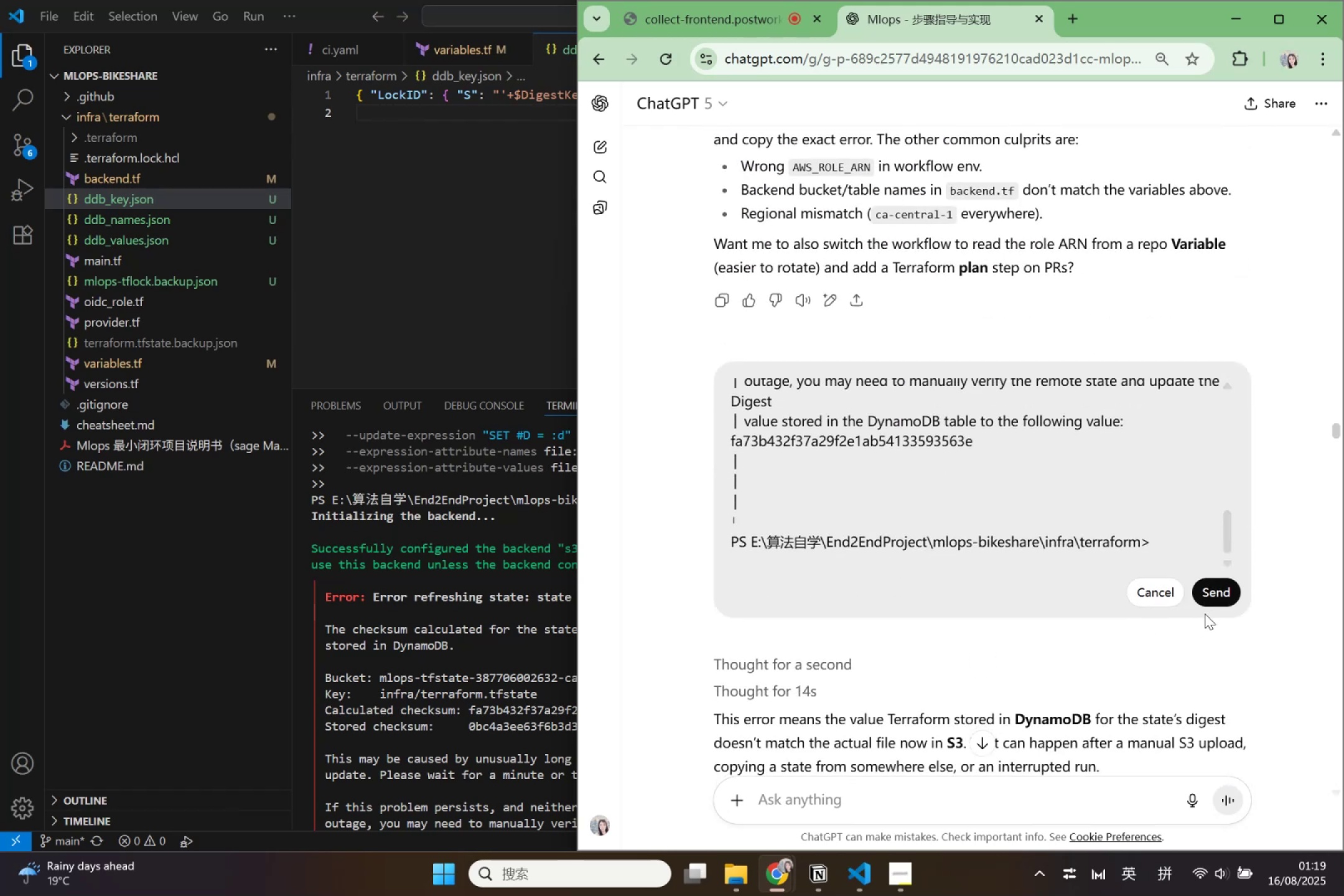 
left_click([1228, 594])
 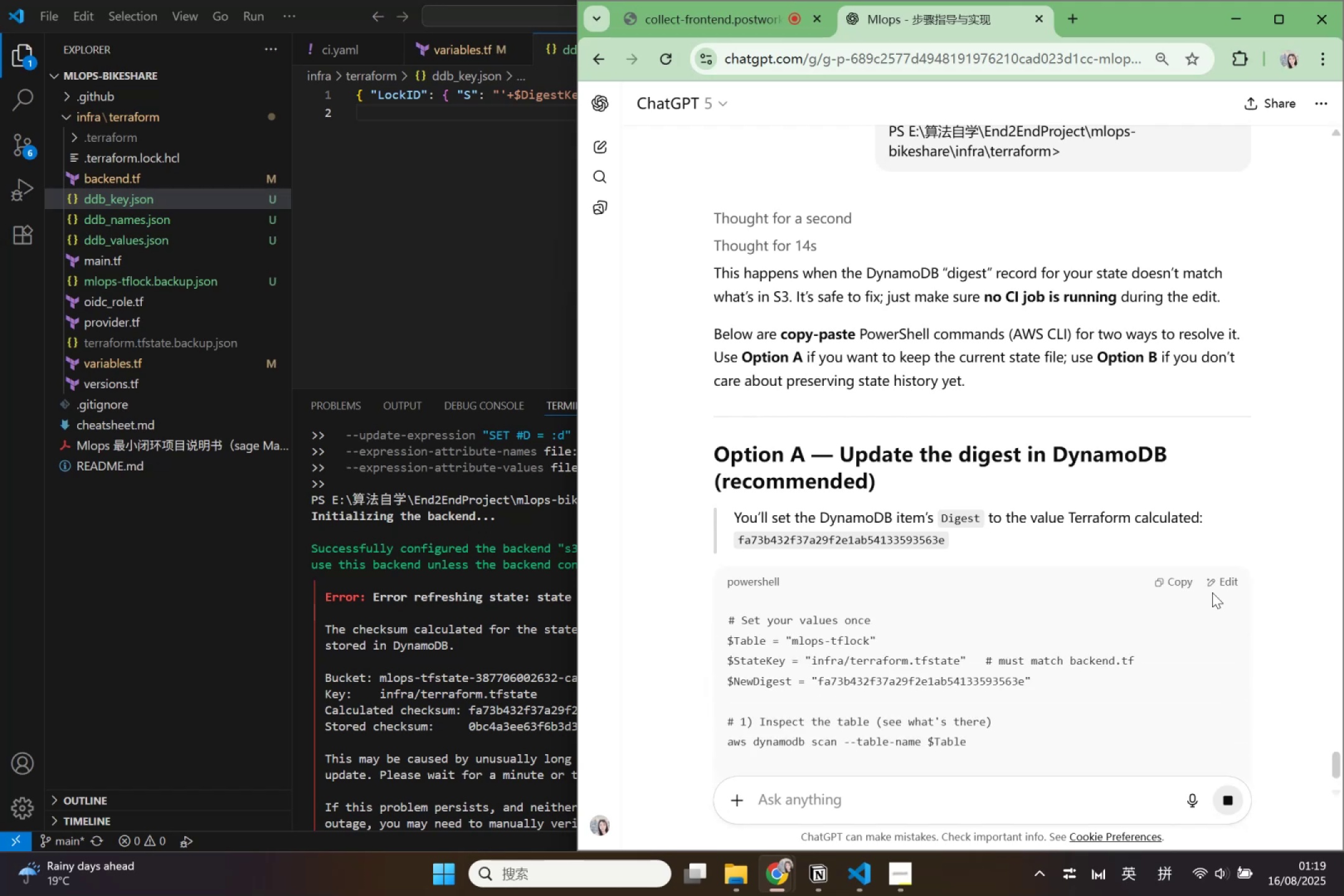 
wait(26.79)
 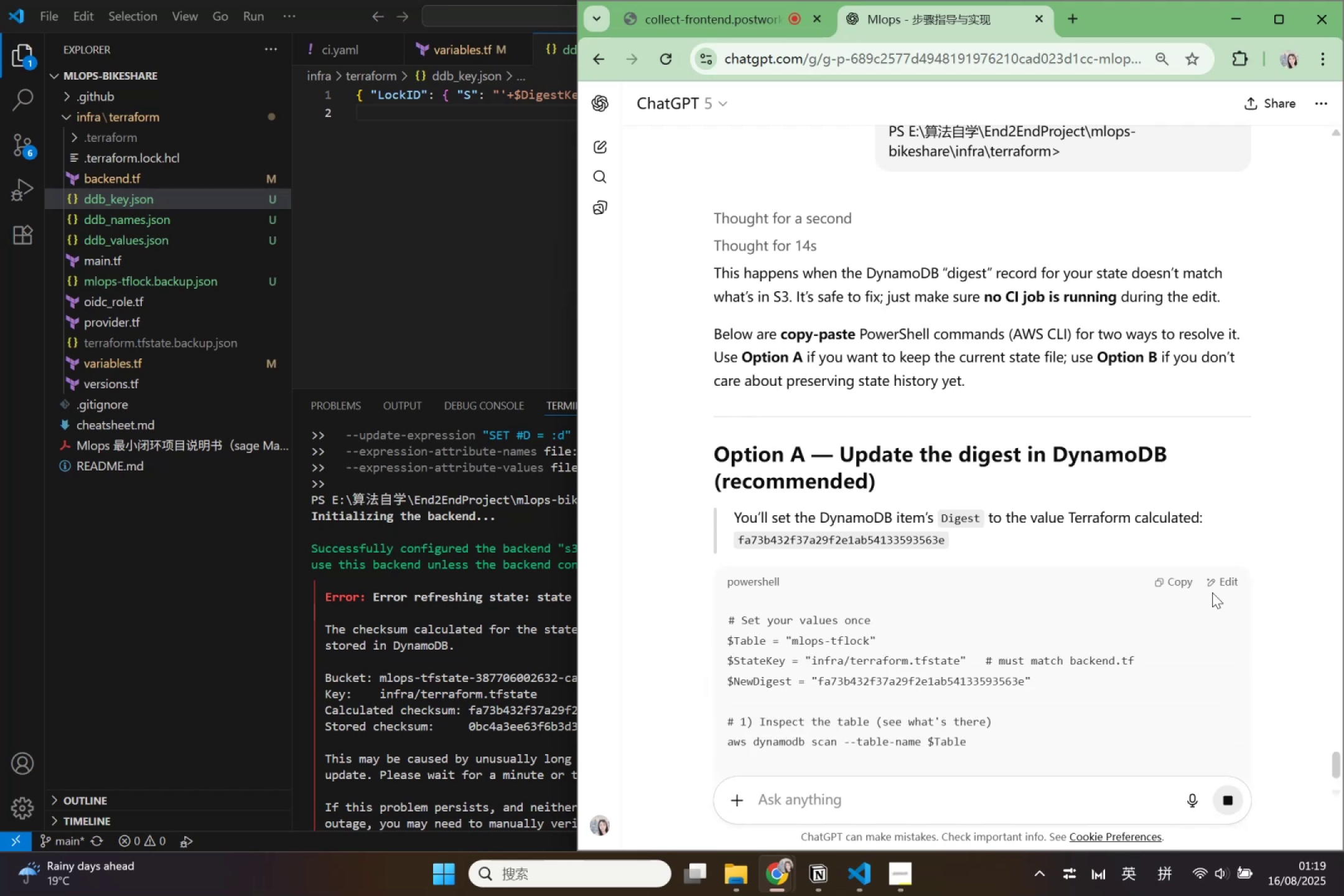 
scroll: coordinate [910, 597], scroll_direction: down, amount: 2.0
 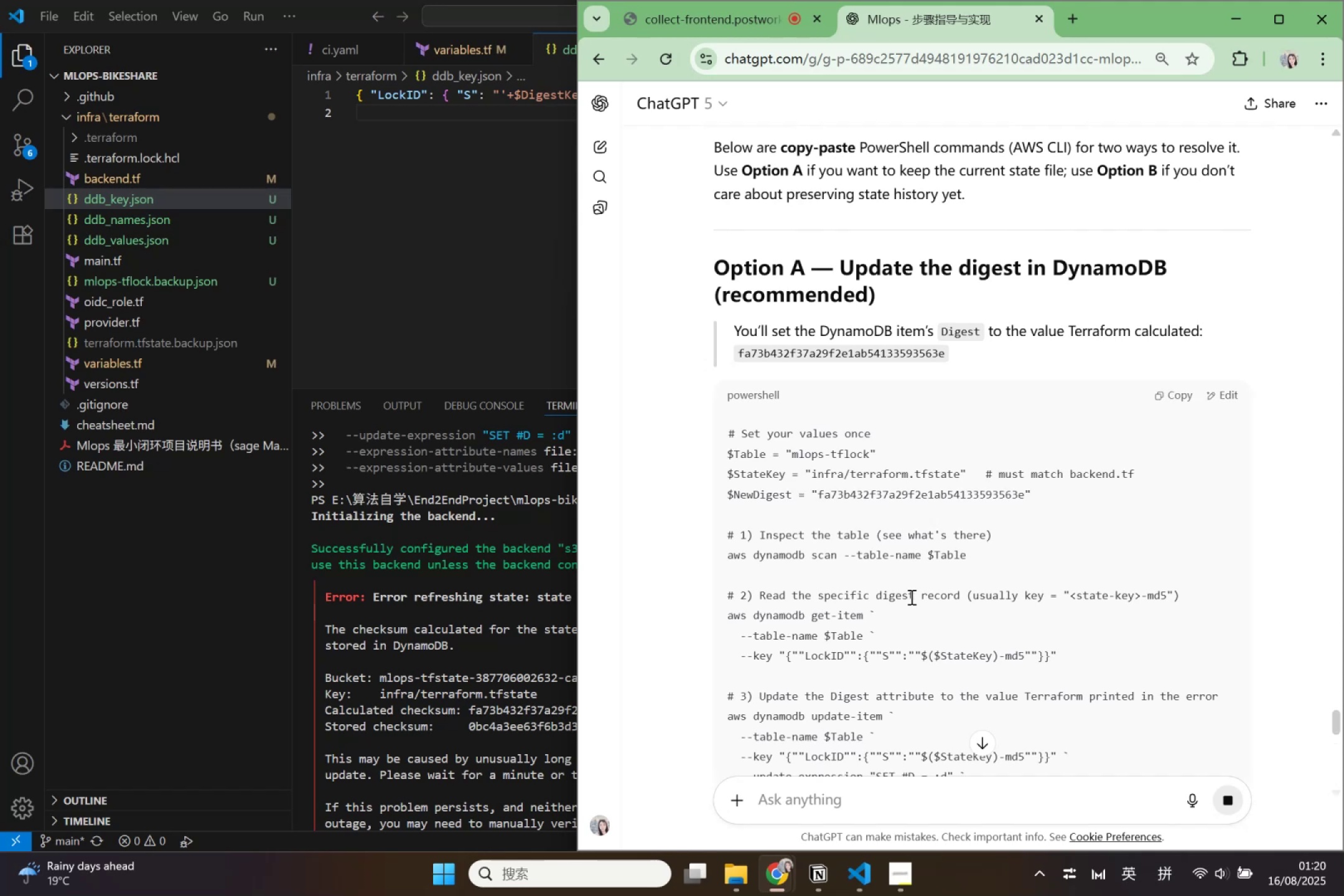 
wait(9.81)
 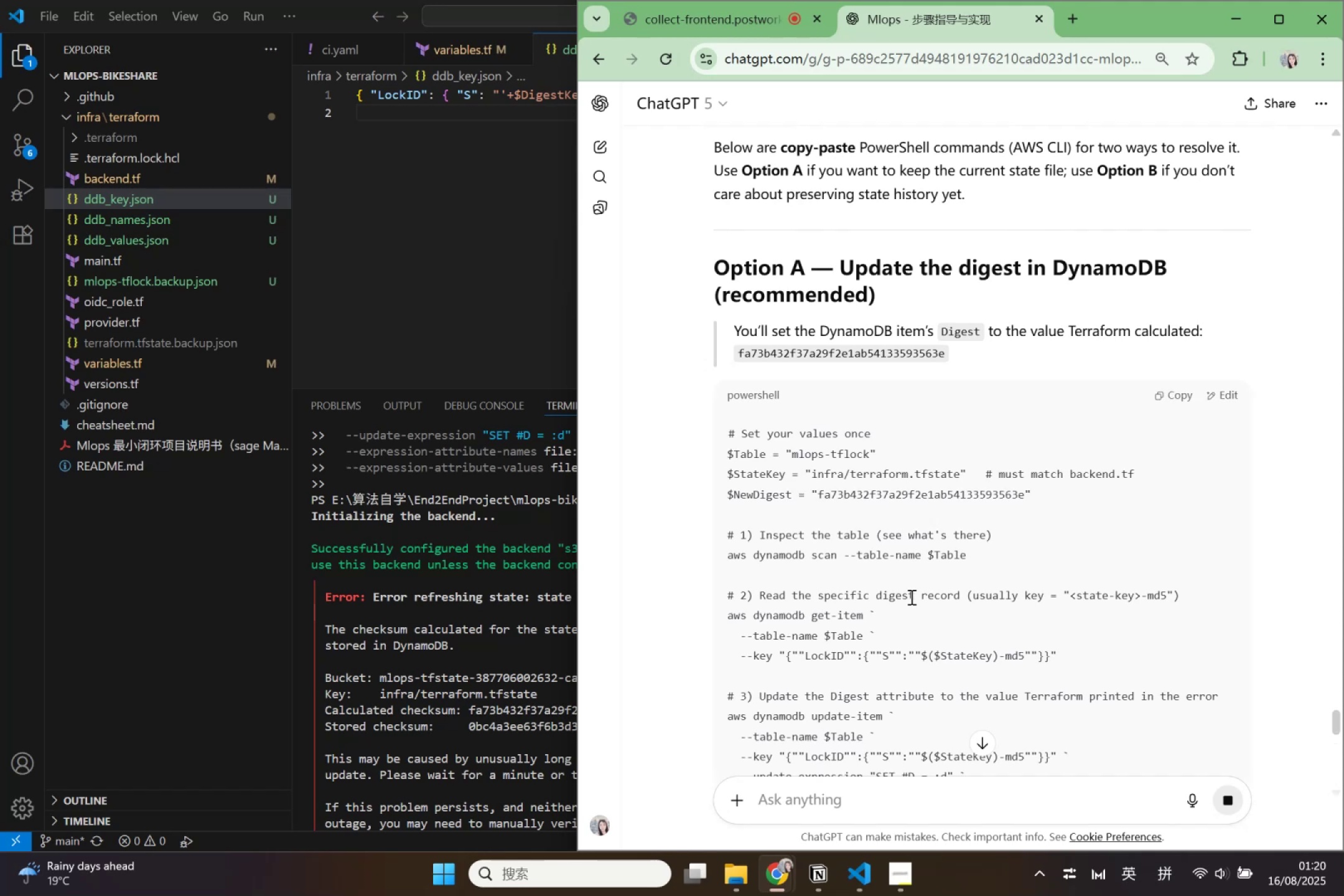 
left_click_drag(start_coordinate=[882, 452], to_coordinate=[721, 462])
 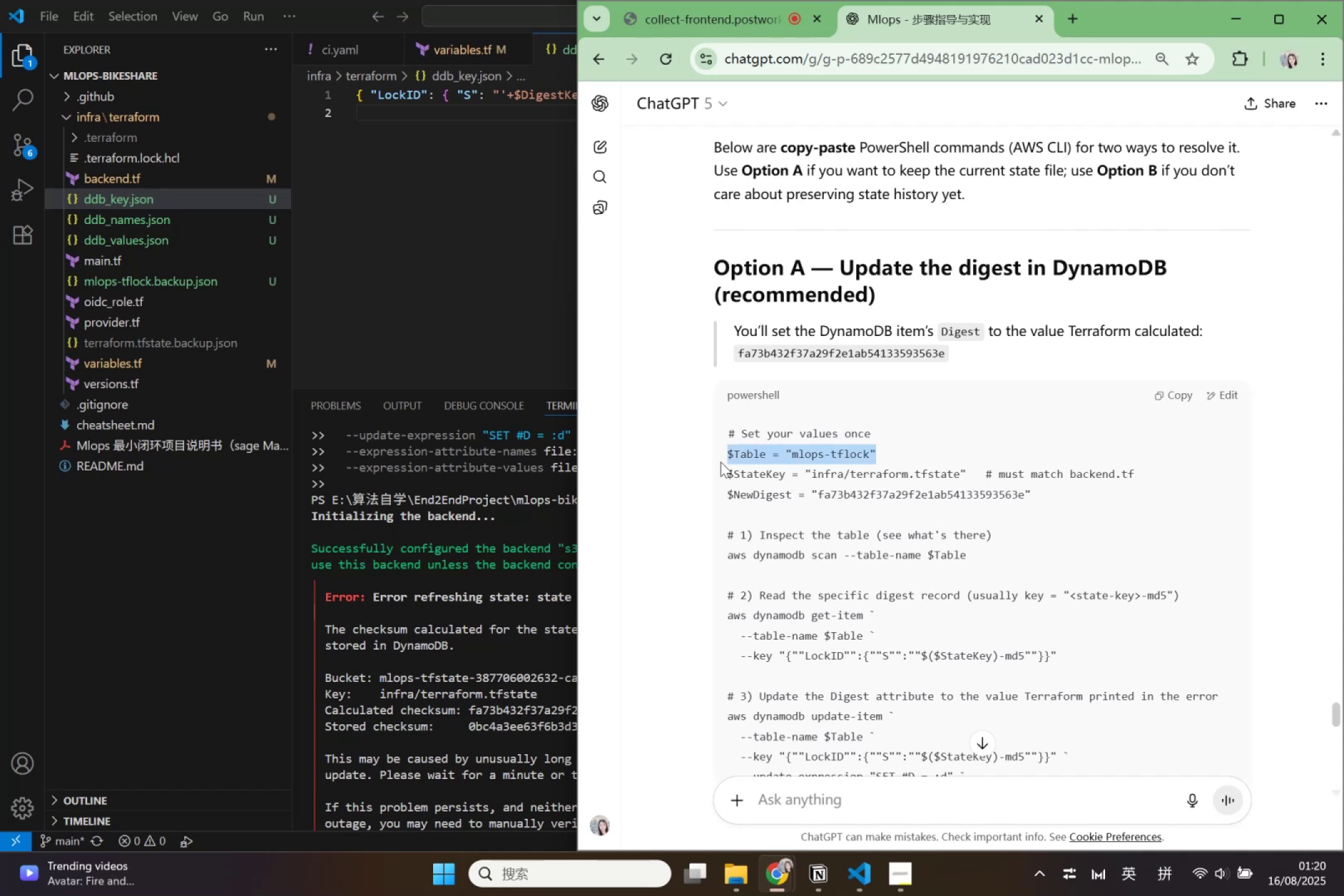 
key(Control+C)
 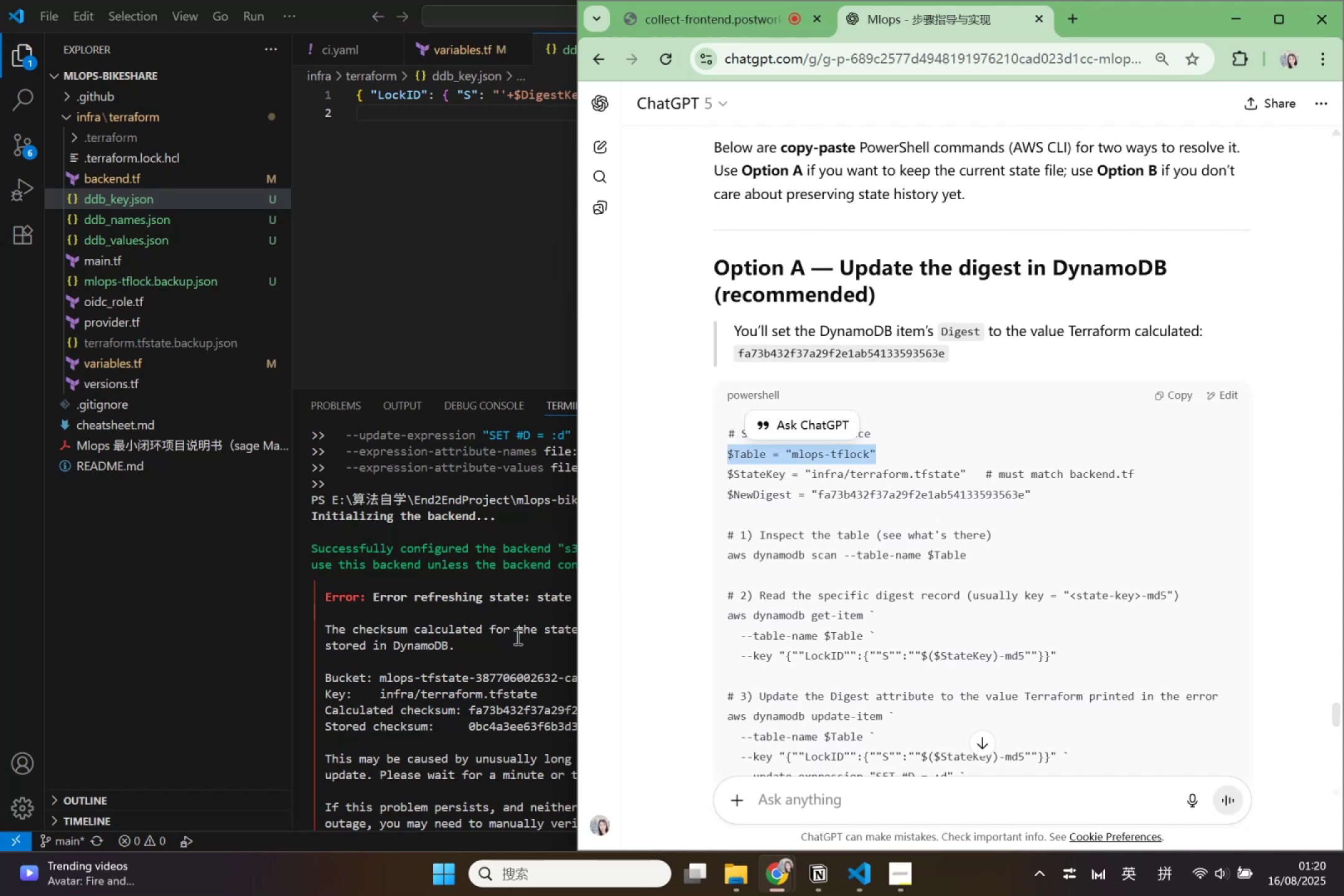 
left_click([516, 637])
 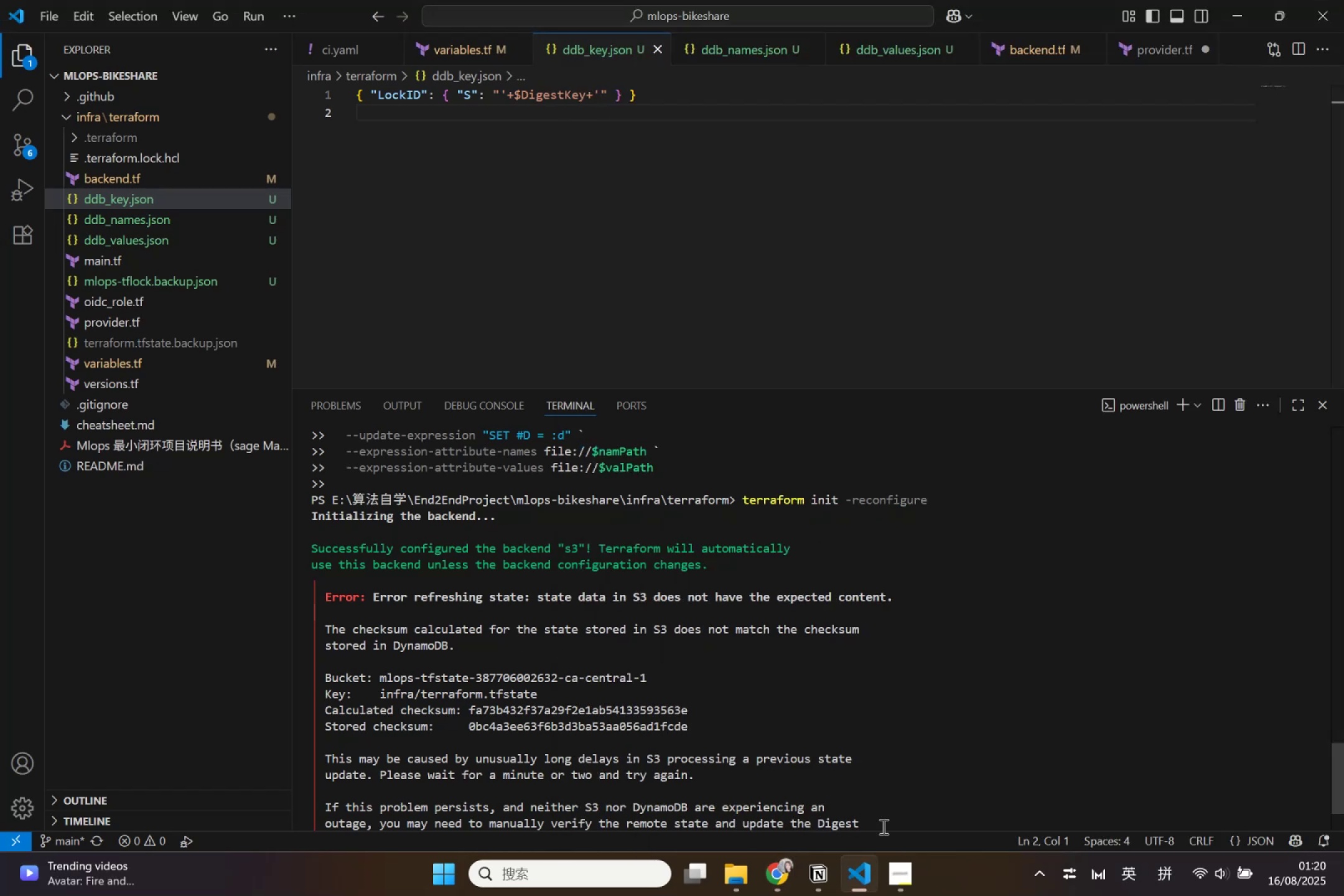 
scroll: coordinate [885, 796], scroll_direction: down, amount: 7.0
 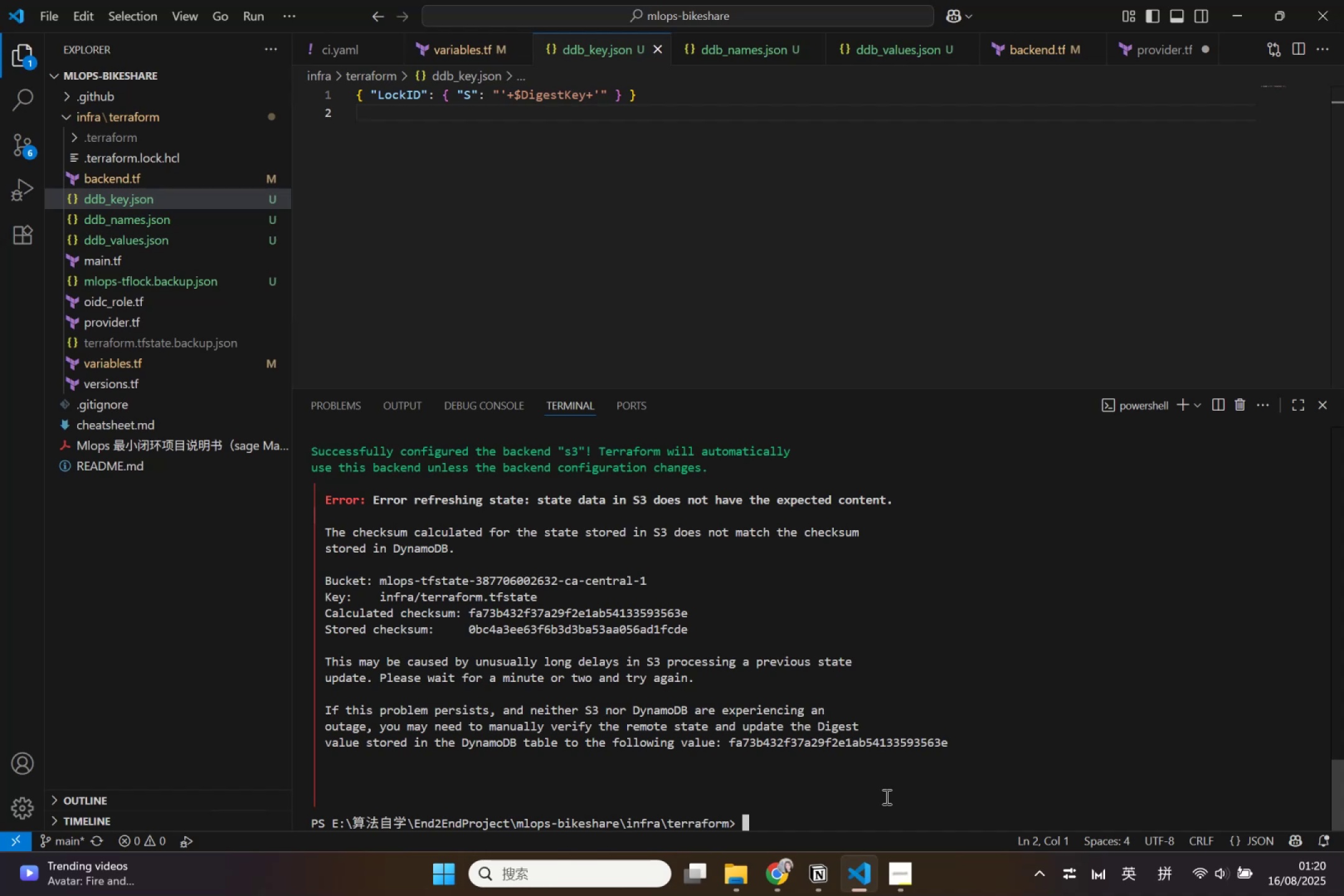 
key(Control+V)
 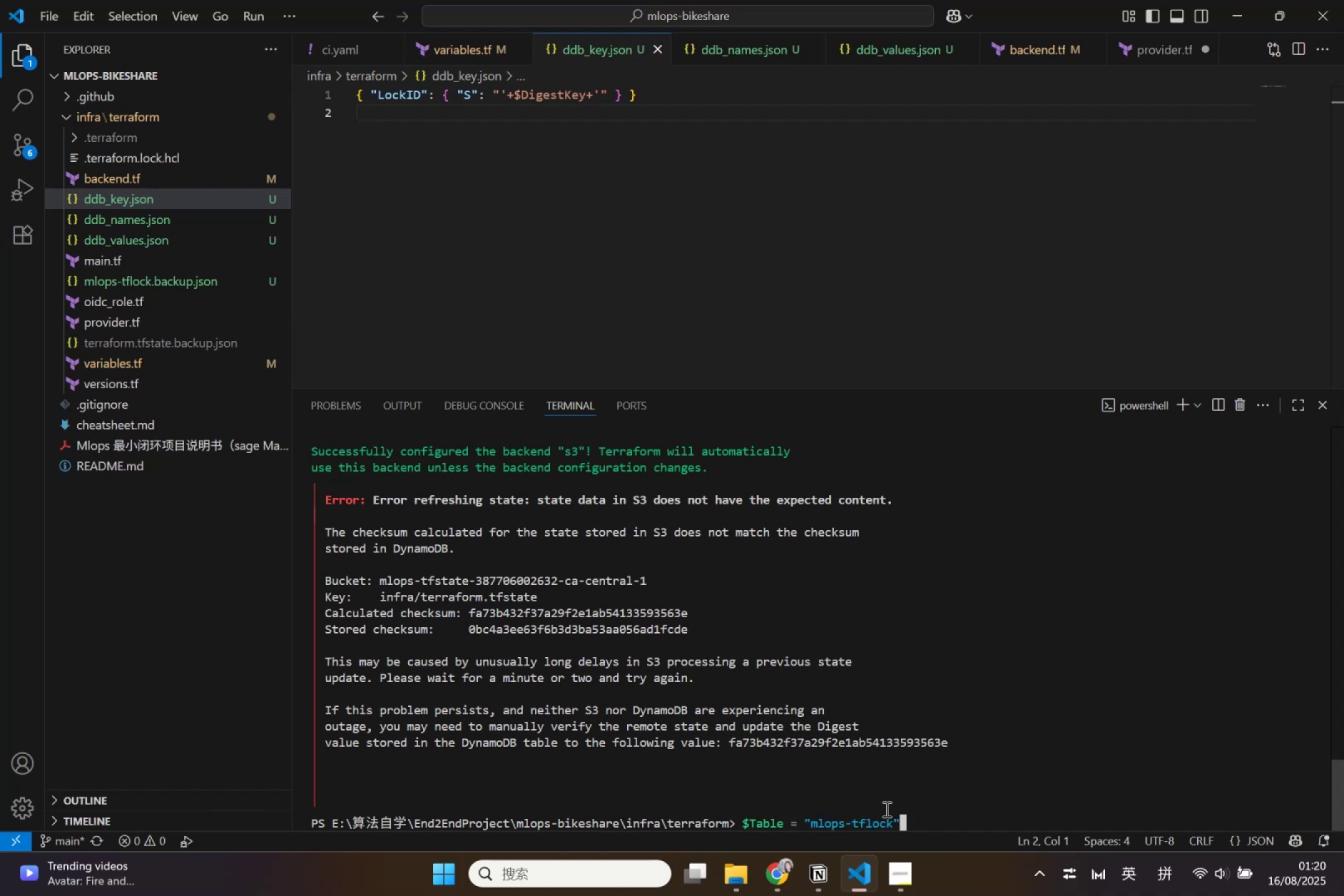 
key(Enter)
 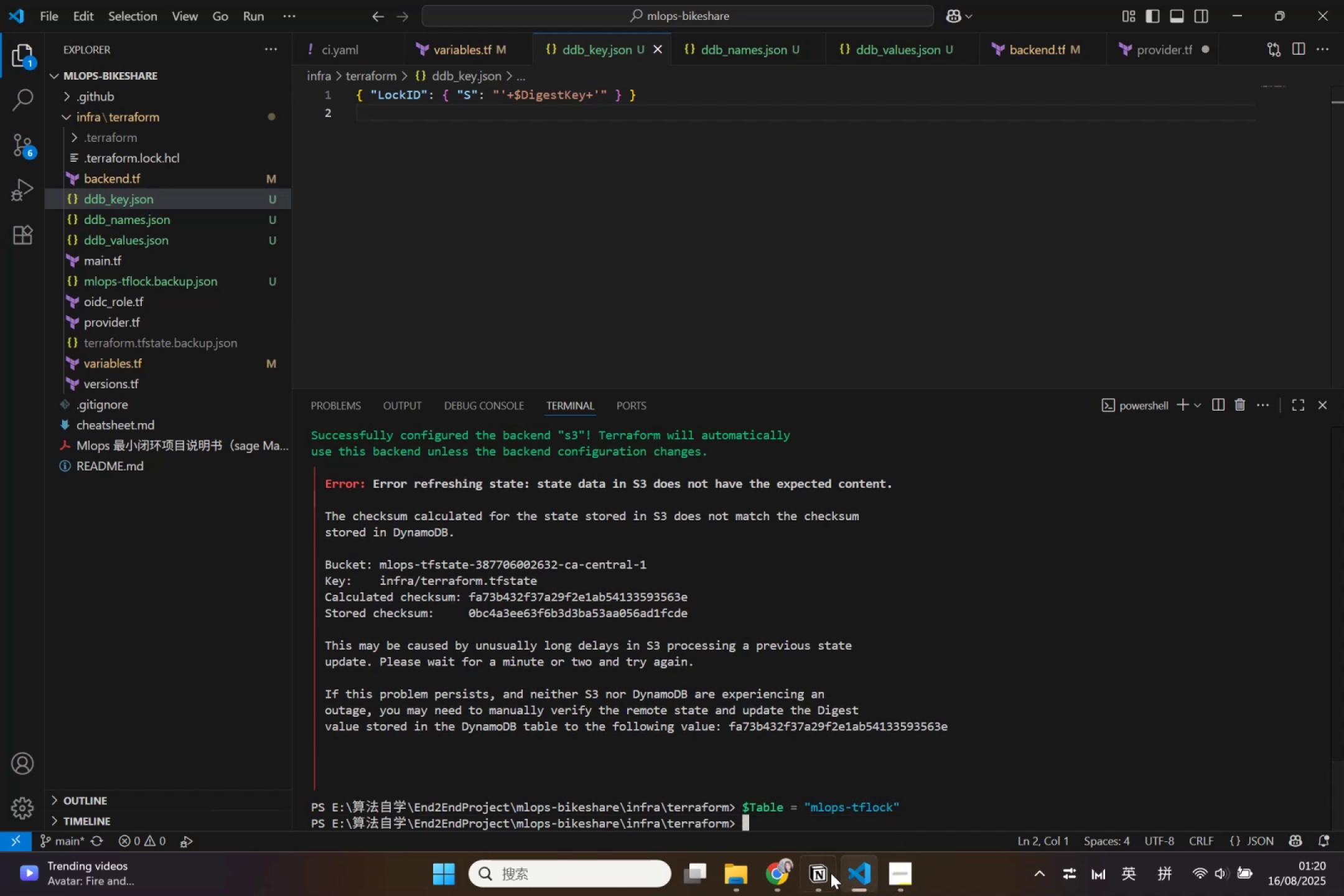 
left_click([778, 874])
 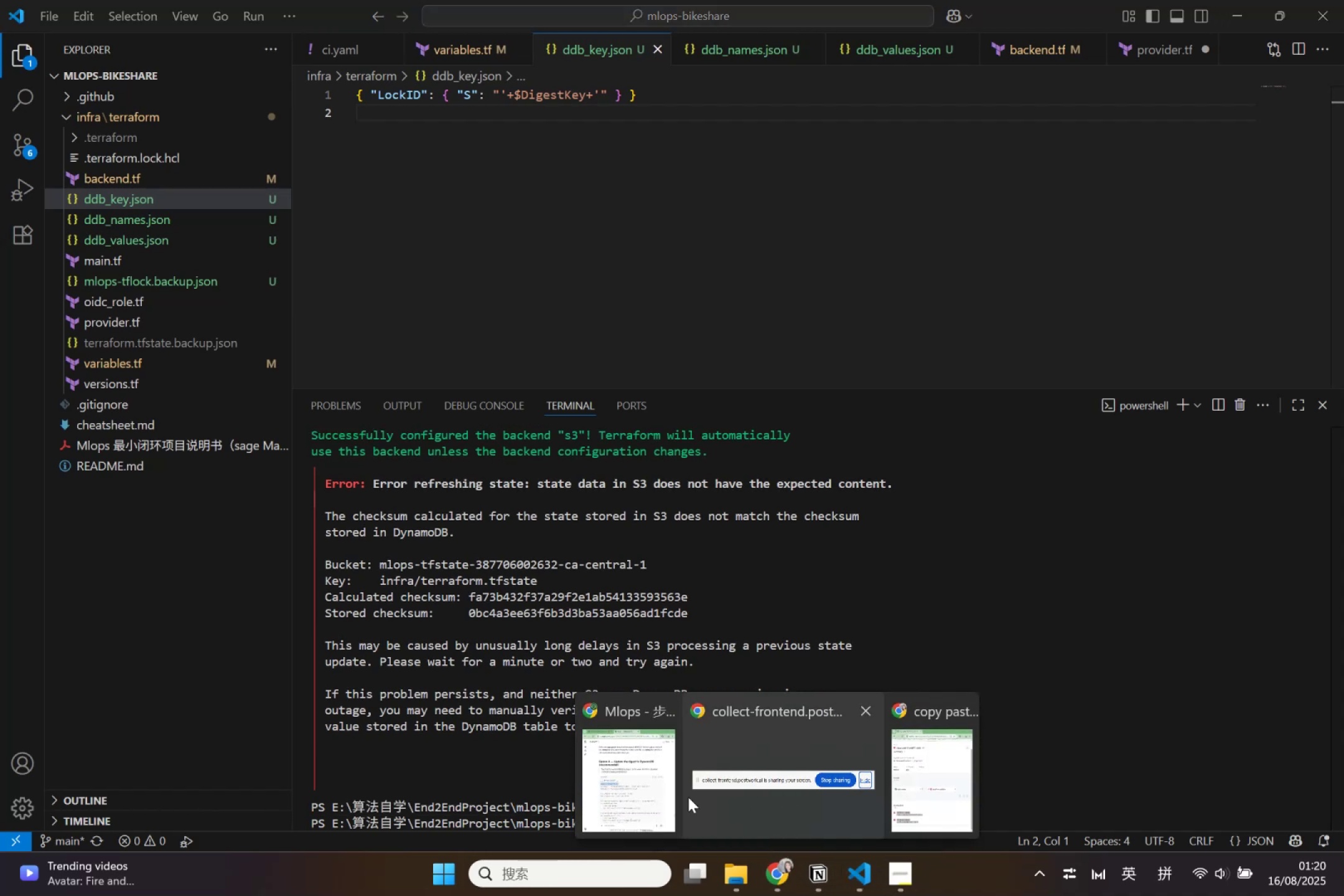 
left_click([630, 790])
 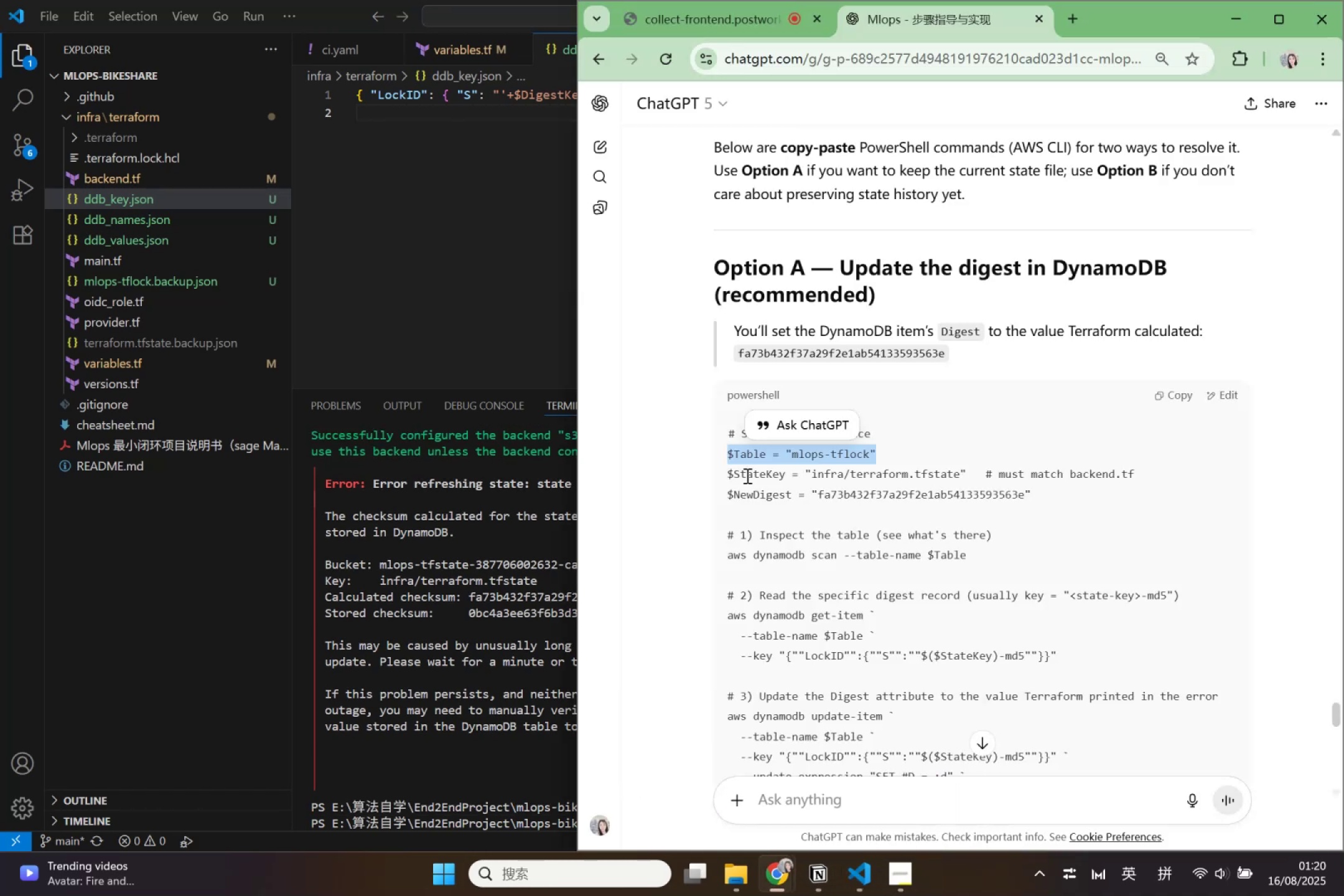 
left_click_drag(start_coordinate=[726, 475], to_coordinate=[967, 478])
 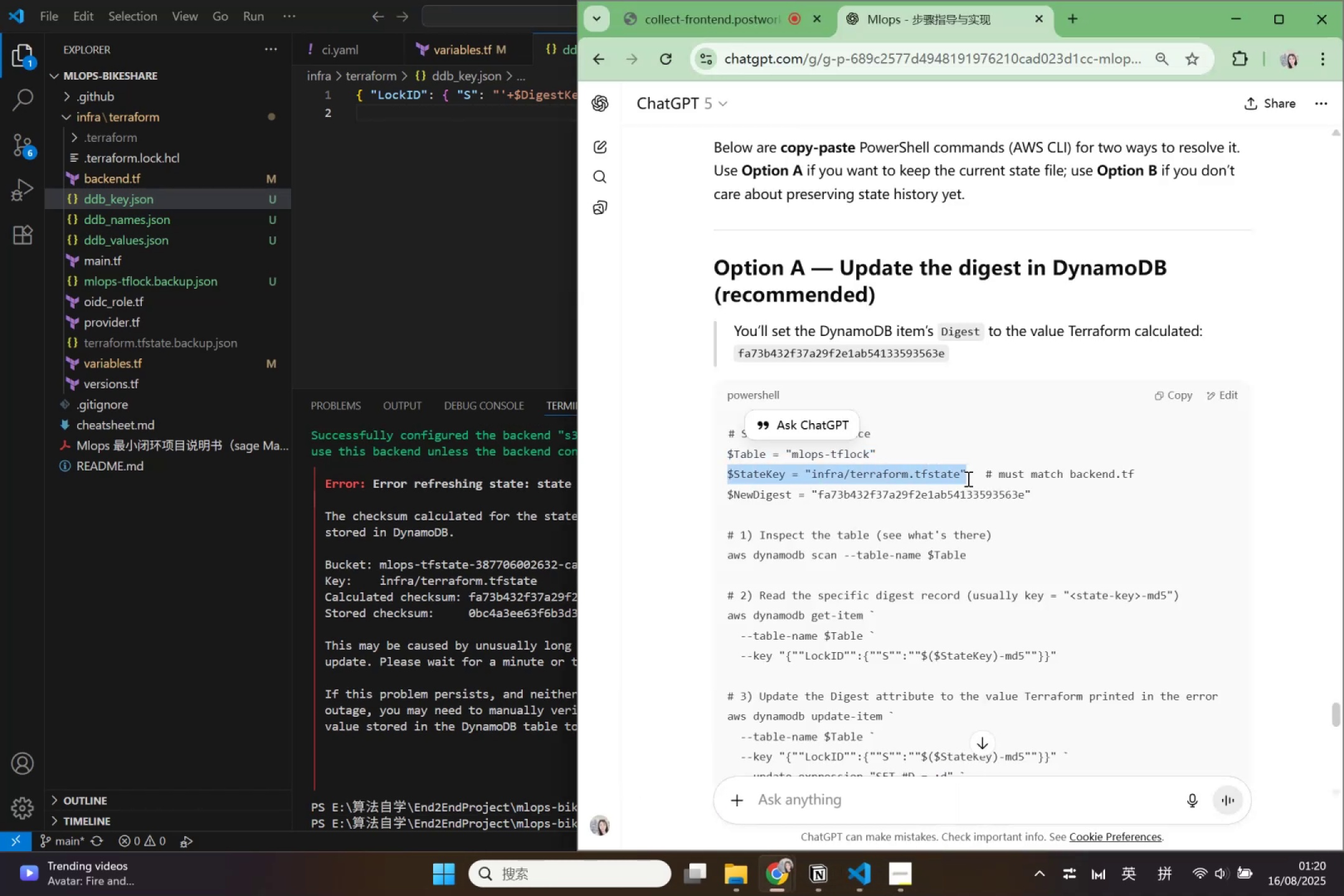 
key(Control+C)
 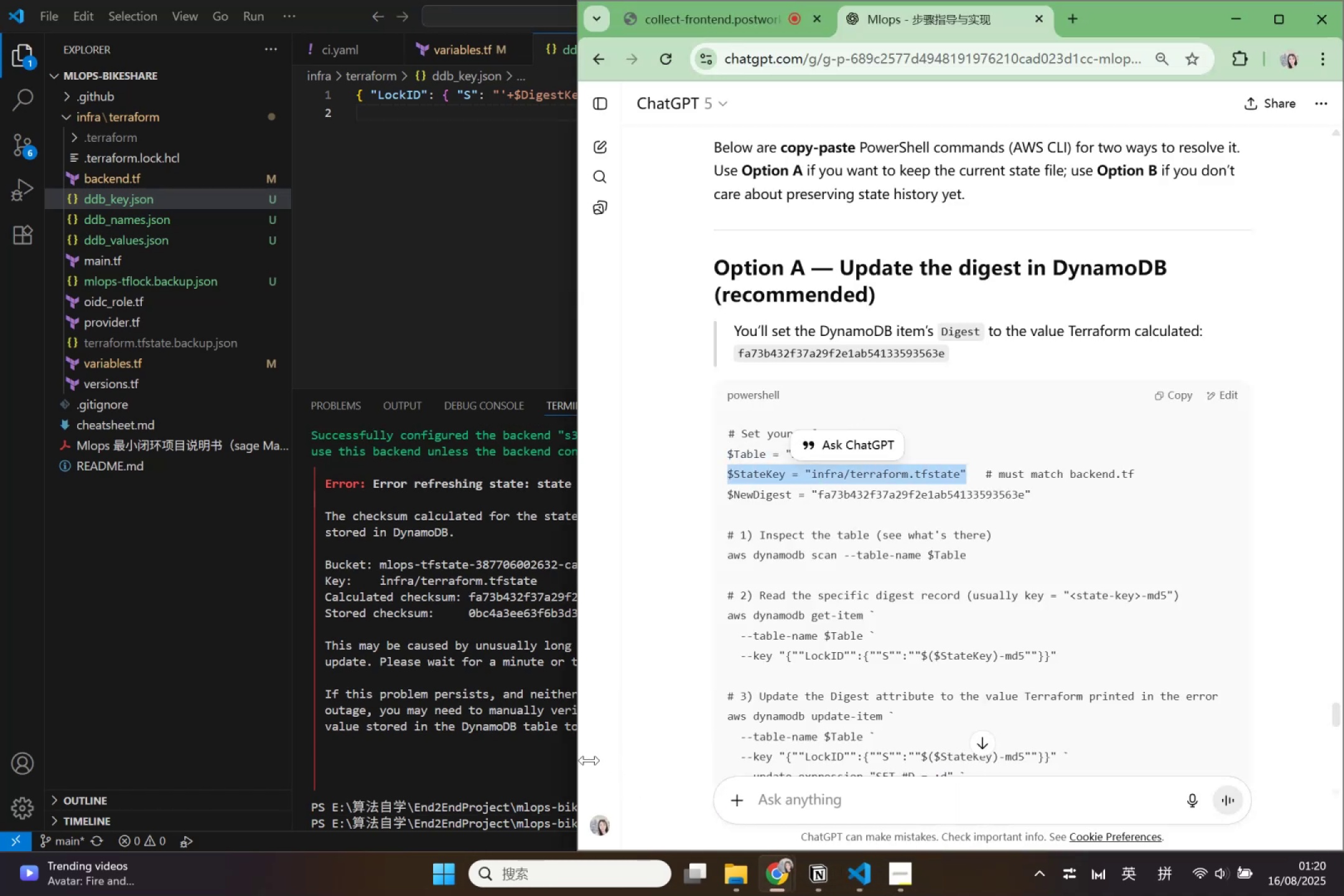 
left_click([541, 781])
 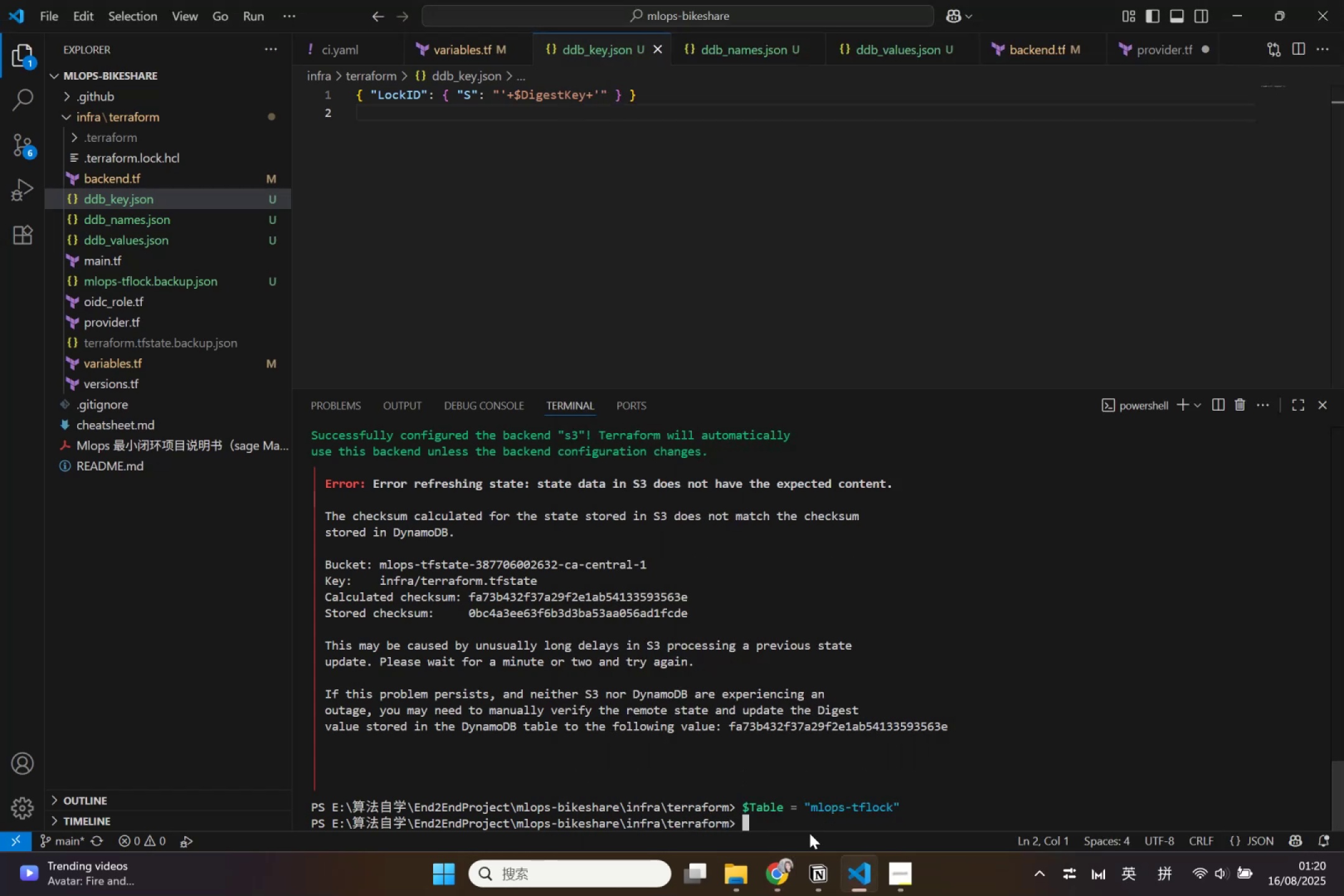 
left_click([808, 829])
 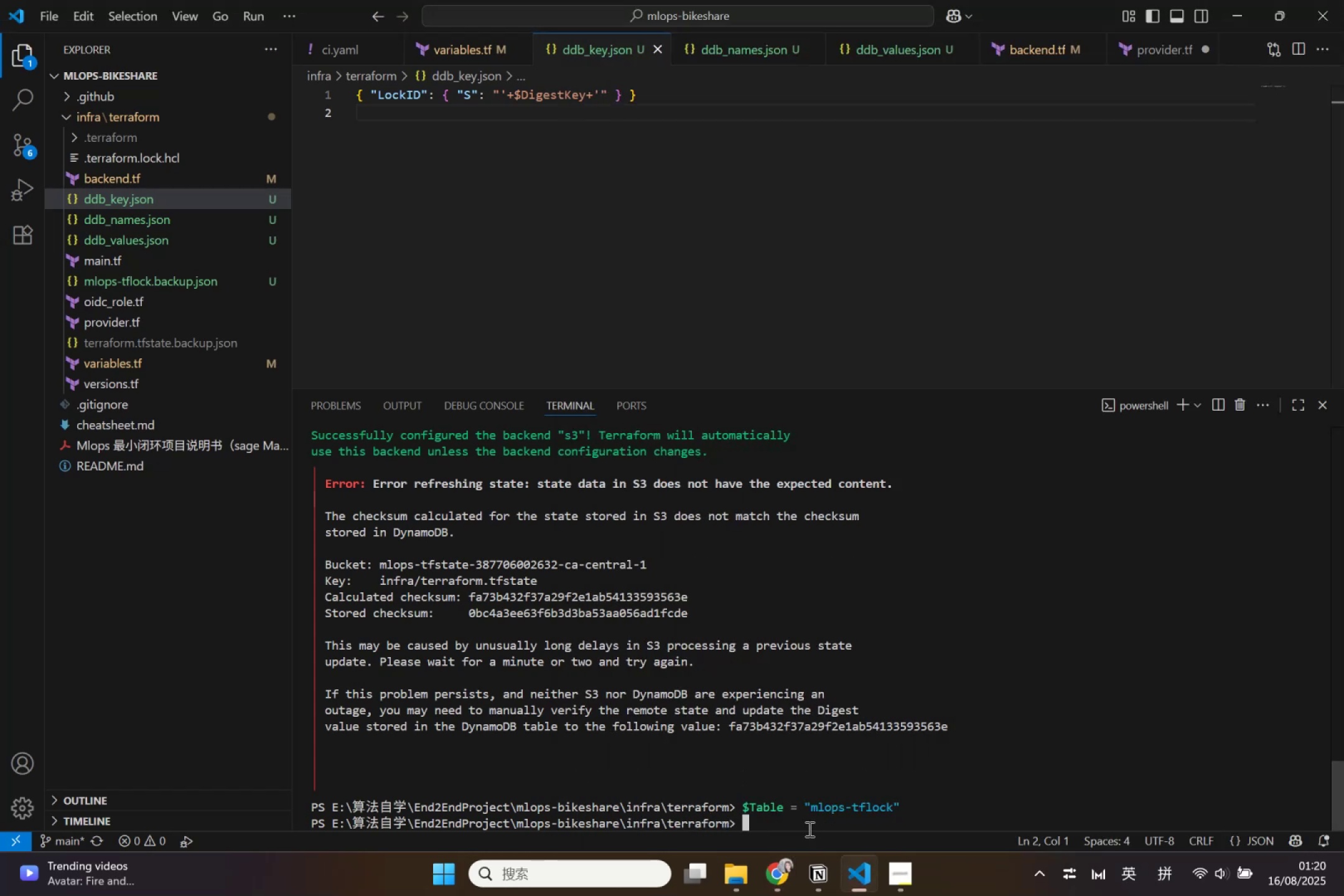 
key(Control+V)
 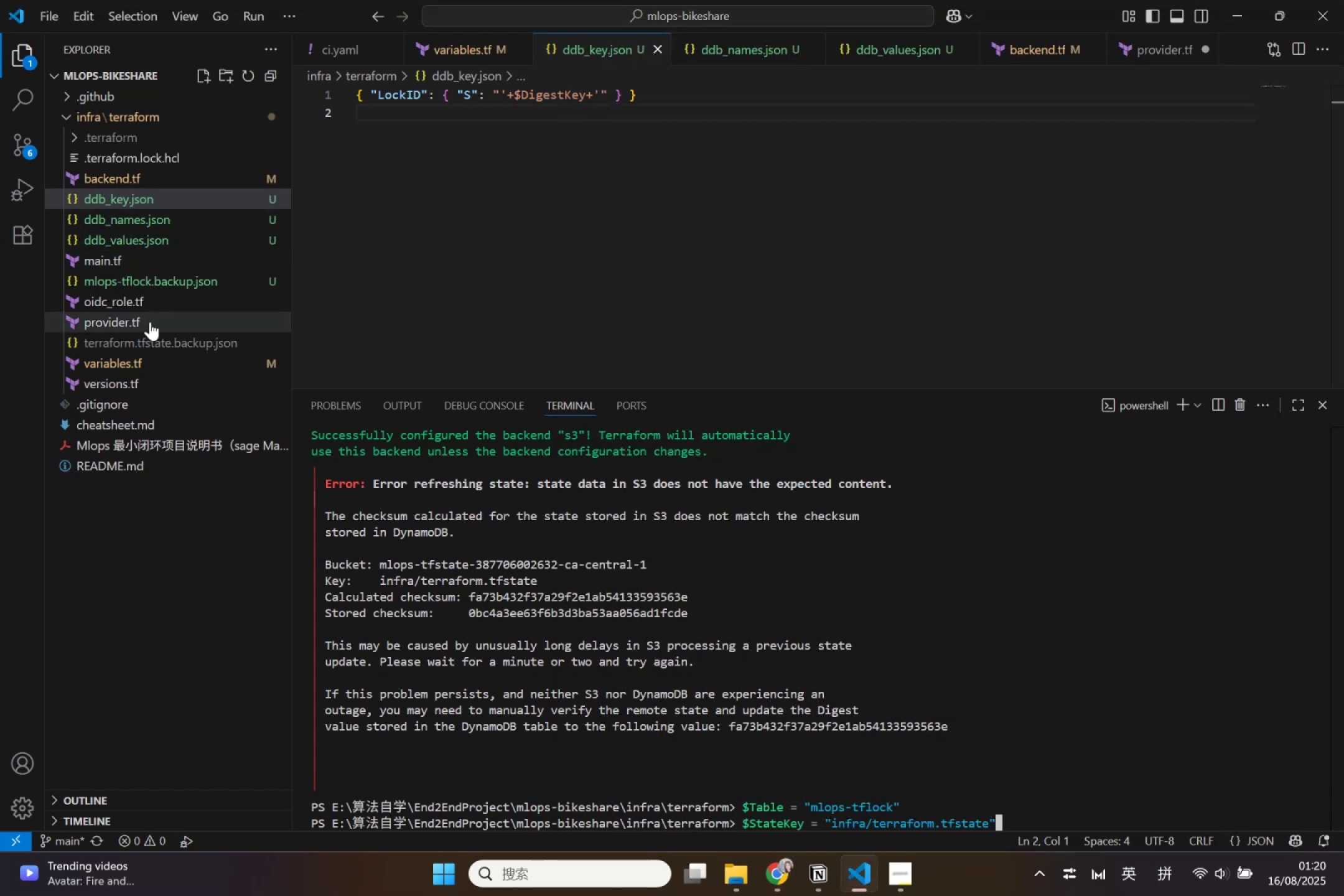 
left_click([138, 174])
 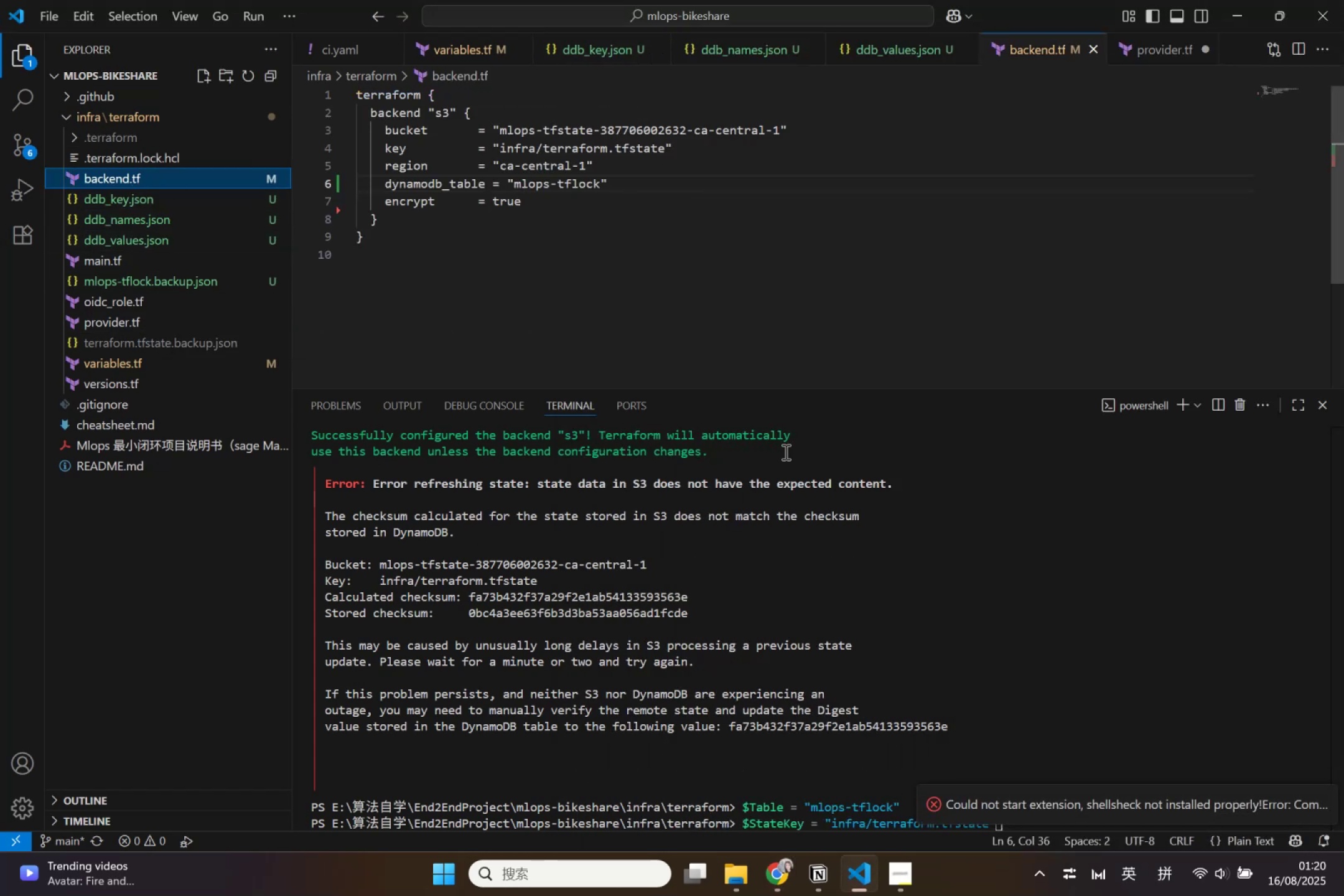 
wait(8.64)
 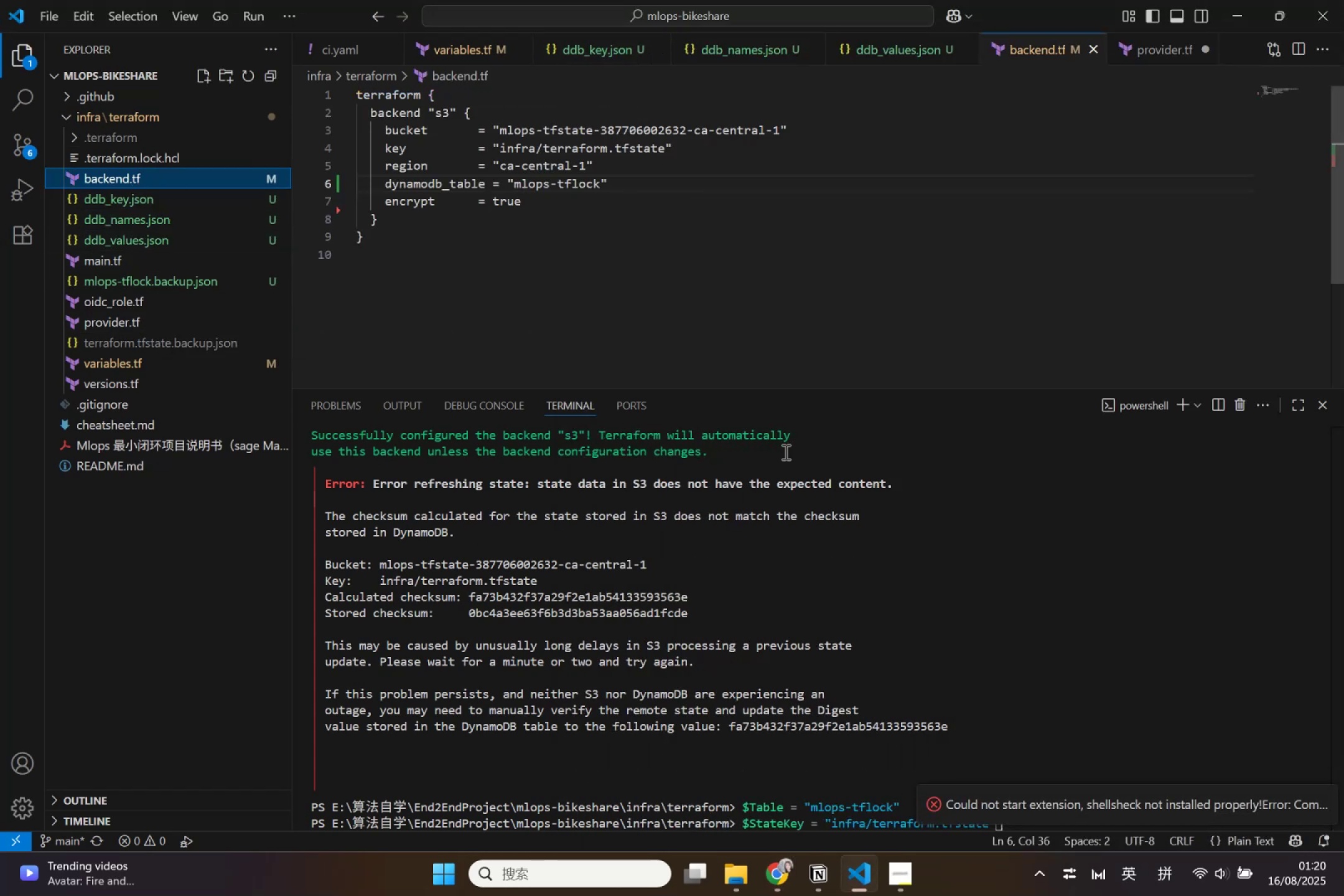 
left_click([1024, 823])
 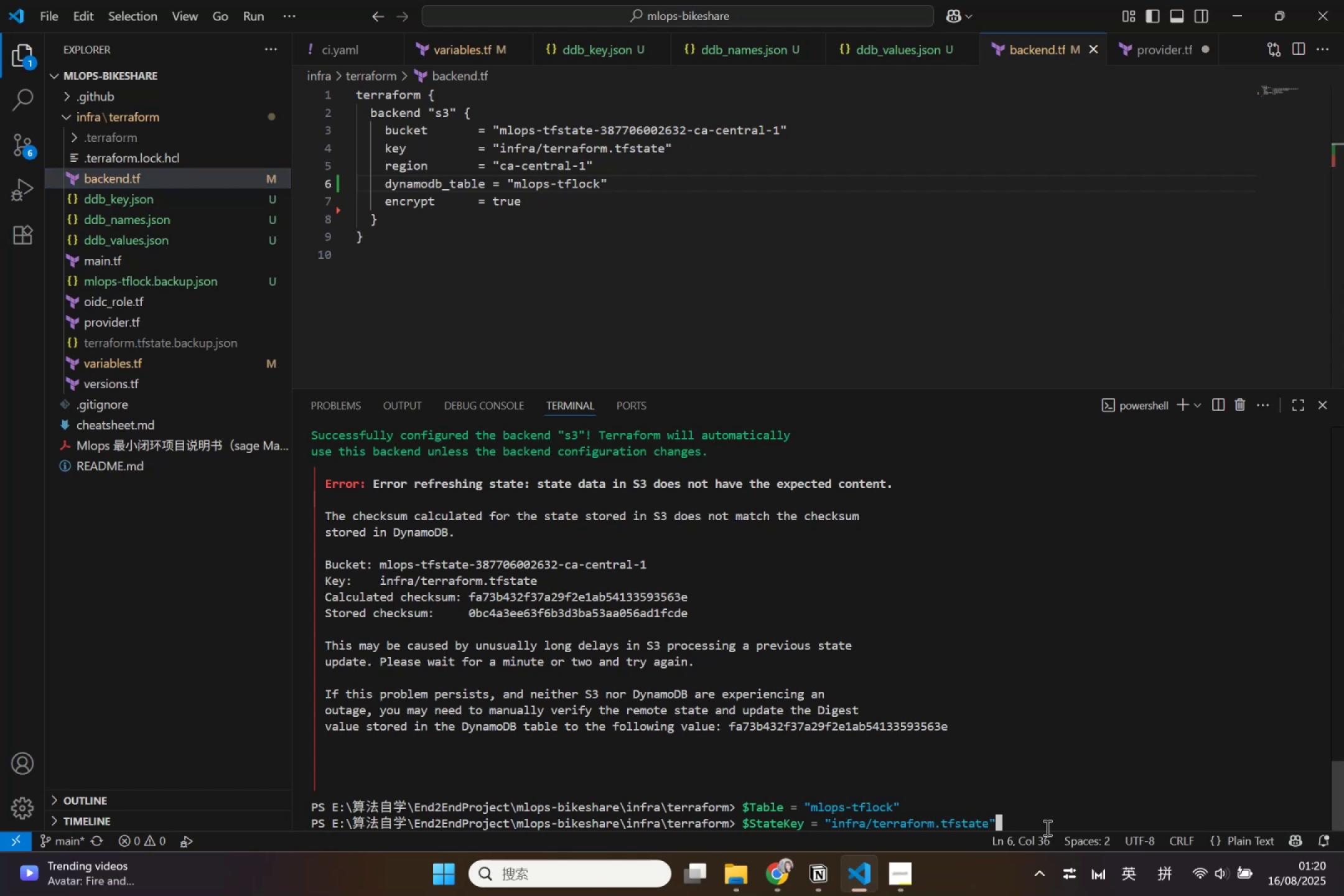 
key(Enter)
 